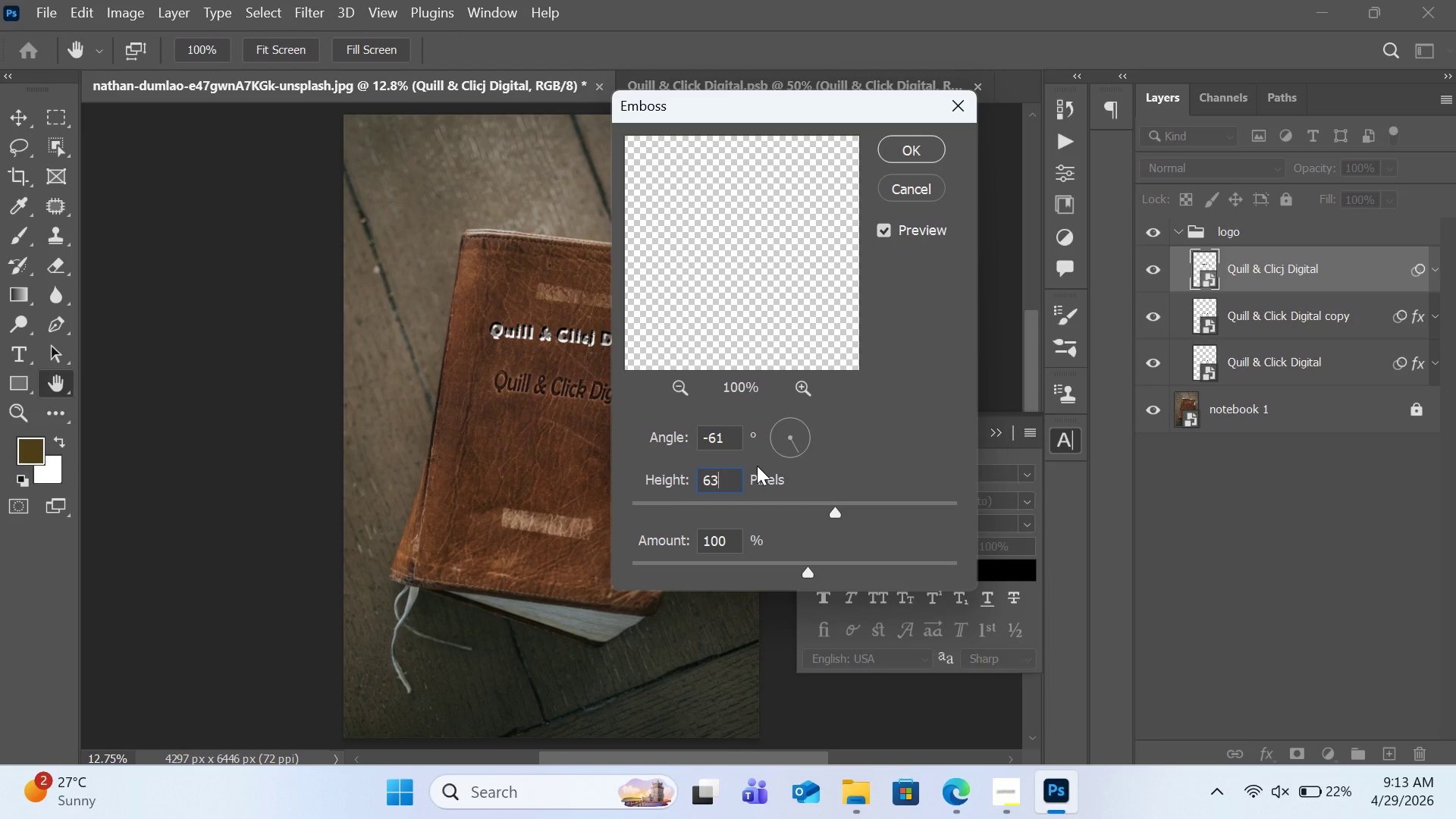 
double_click([727, 543])
 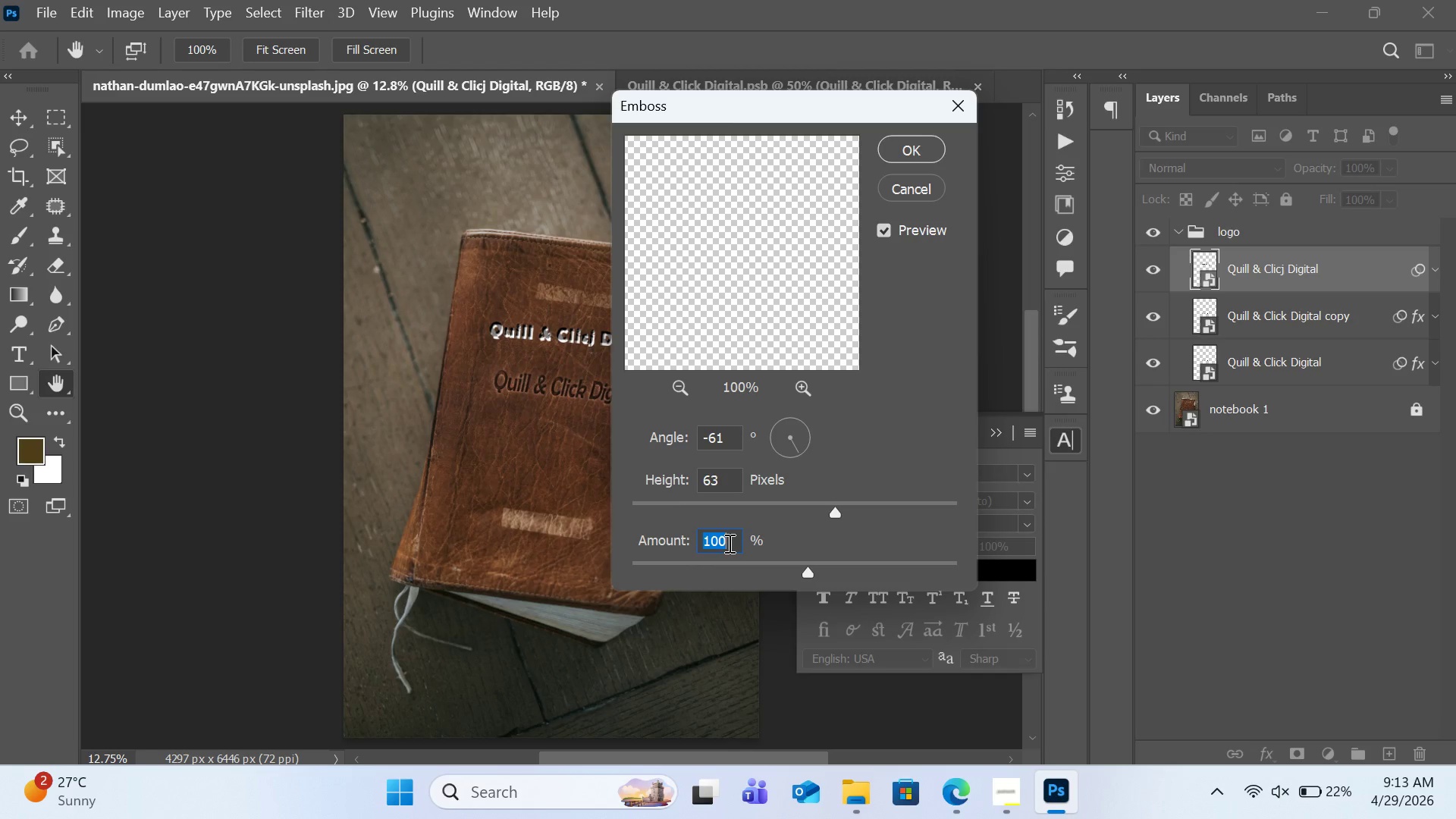 
type(59)
 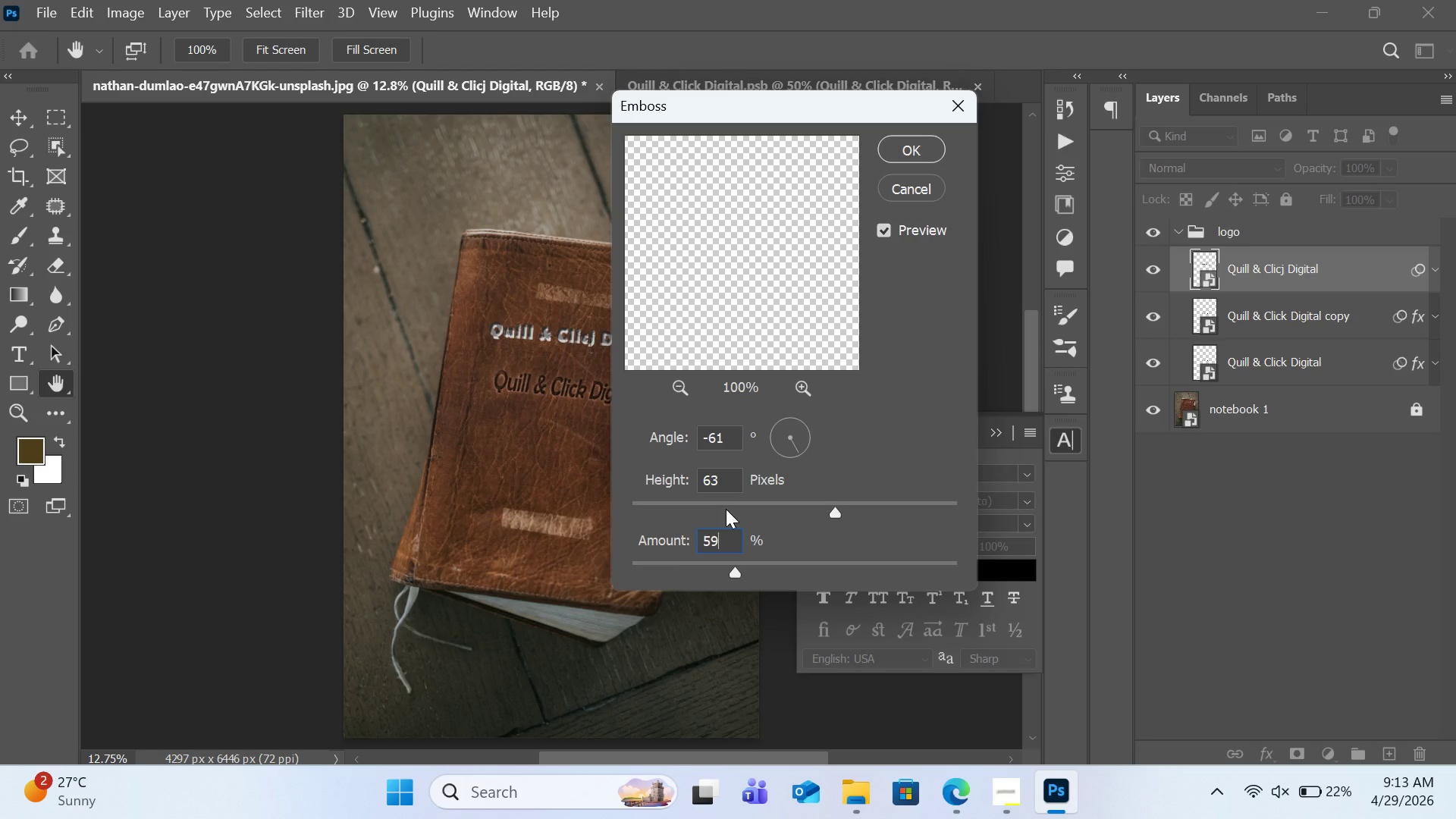 
wait(19.5)
 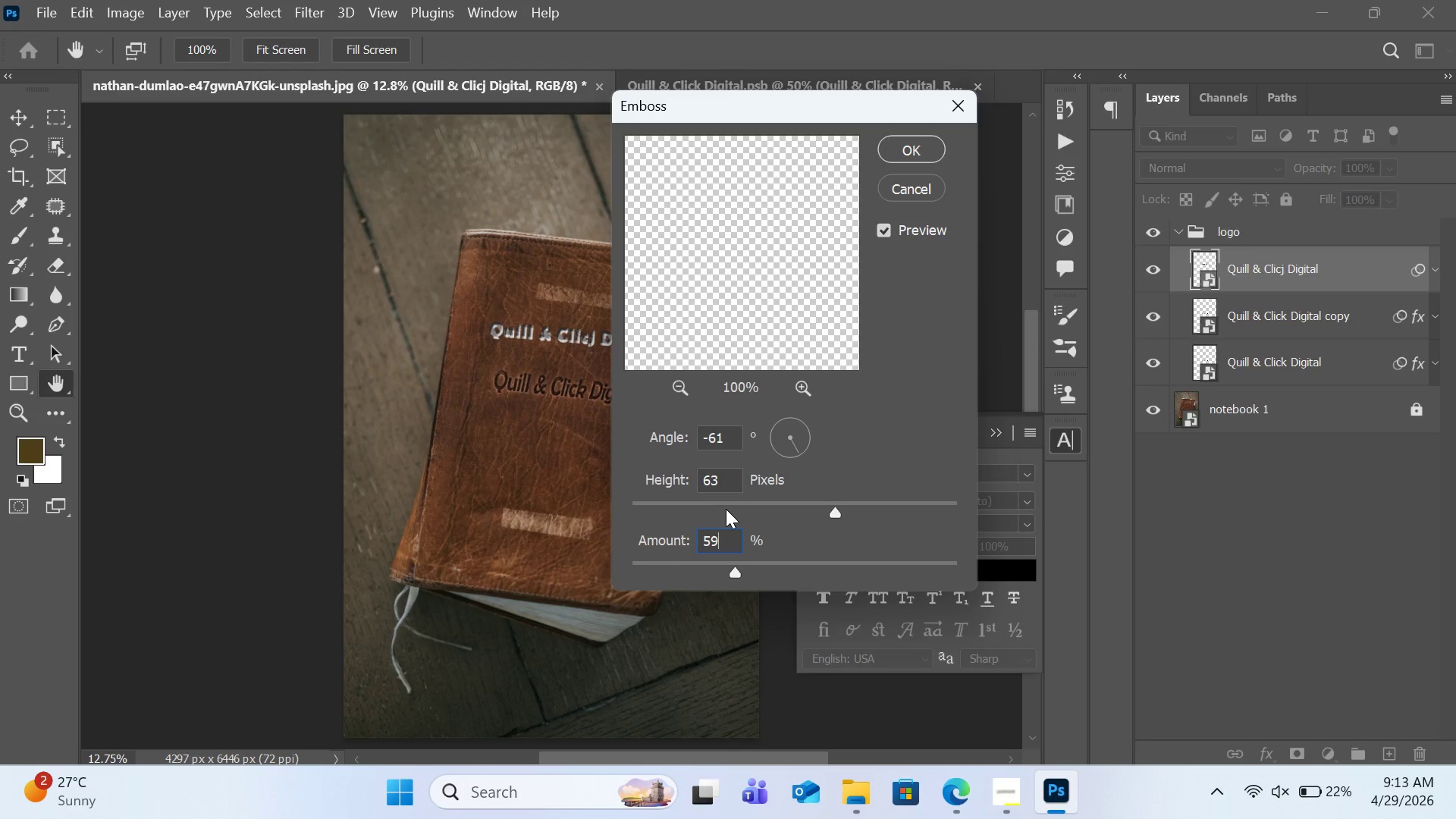 
left_click_drag(start_coordinate=[830, 509], to_coordinate=[820, 511])
 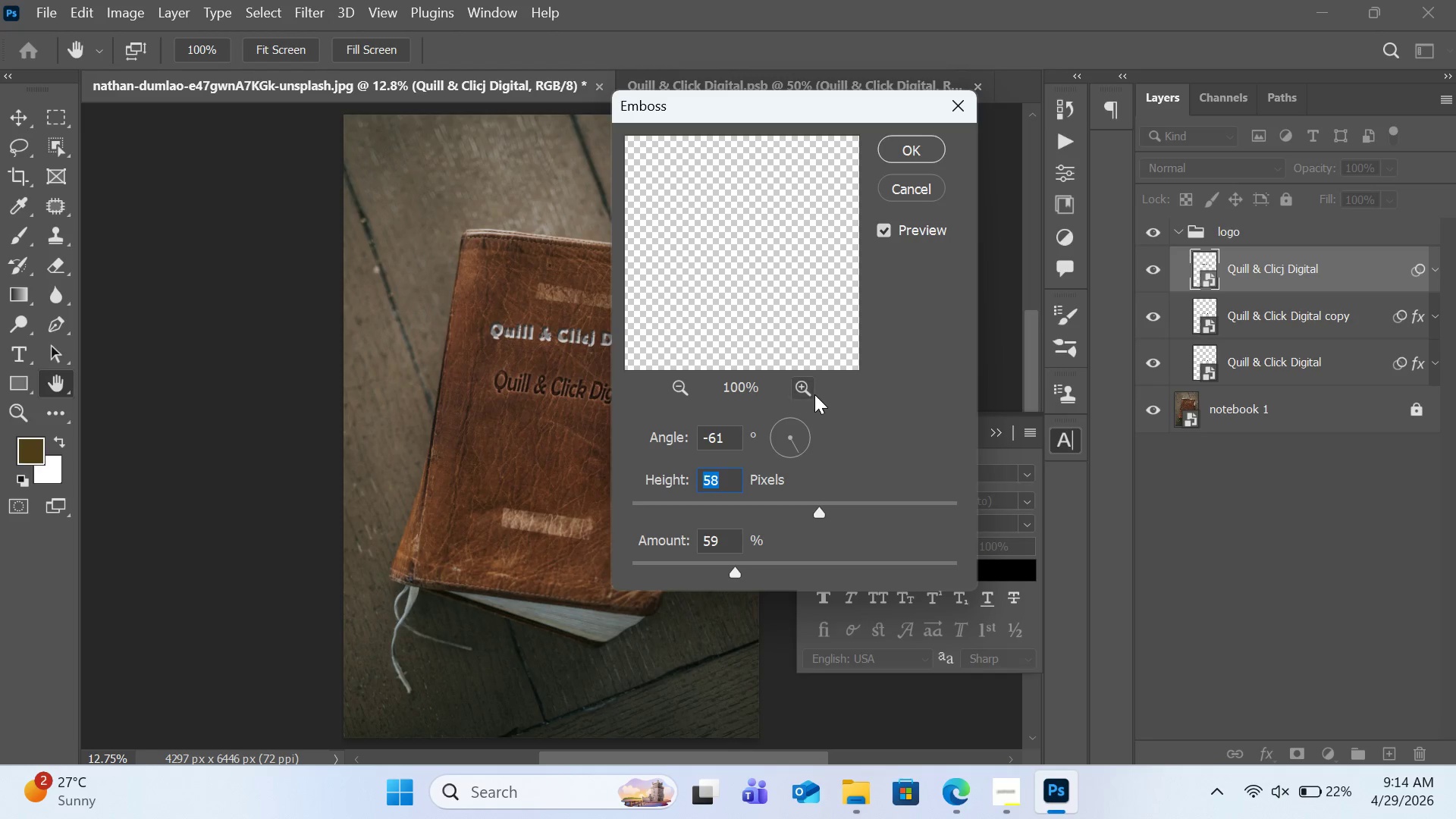 
left_click_drag(start_coordinate=[733, 262], to_coordinate=[827, 378])
 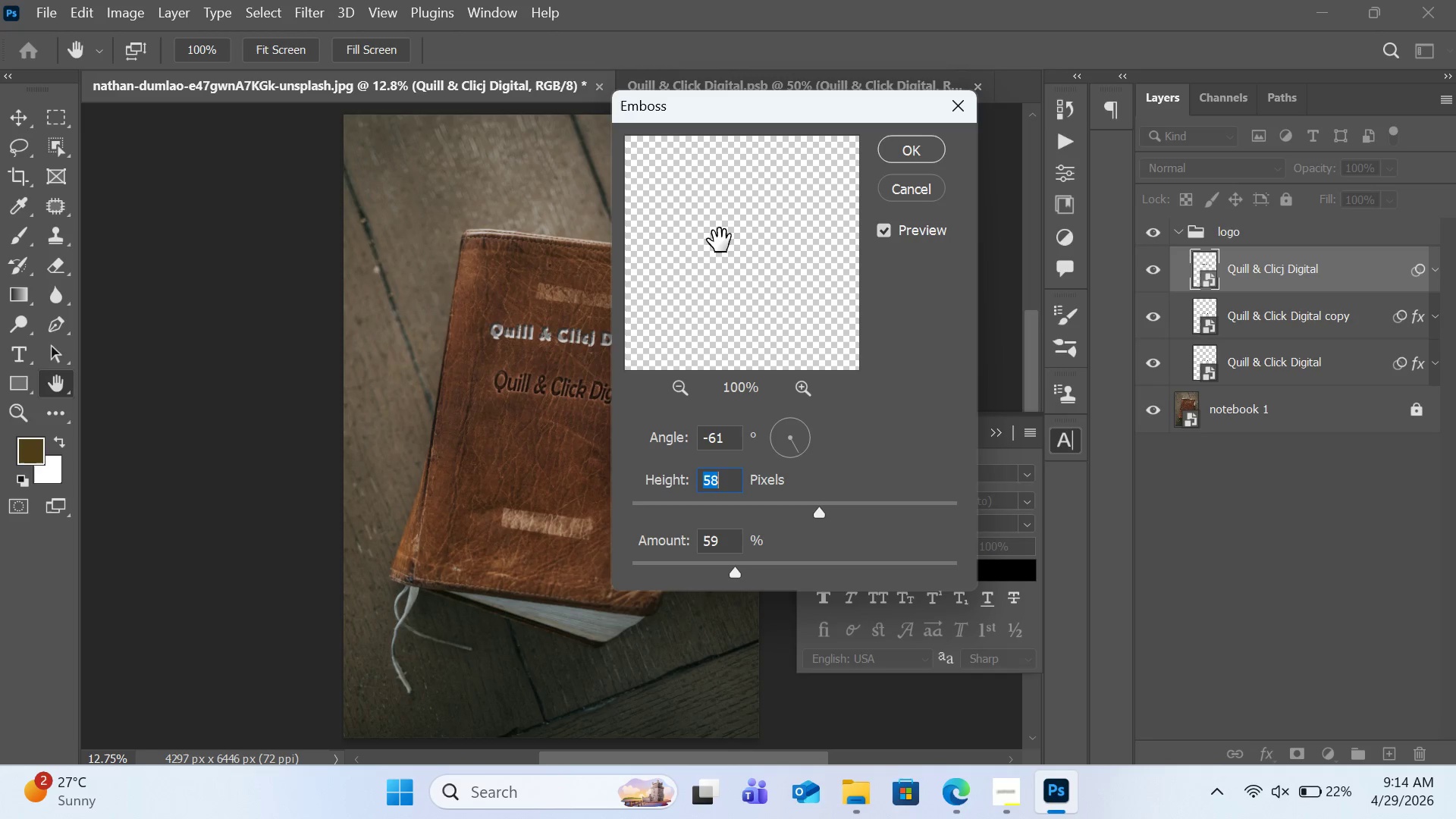 
left_click_drag(start_coordinate=[720, 240], to_coordinate=[799, 336])
 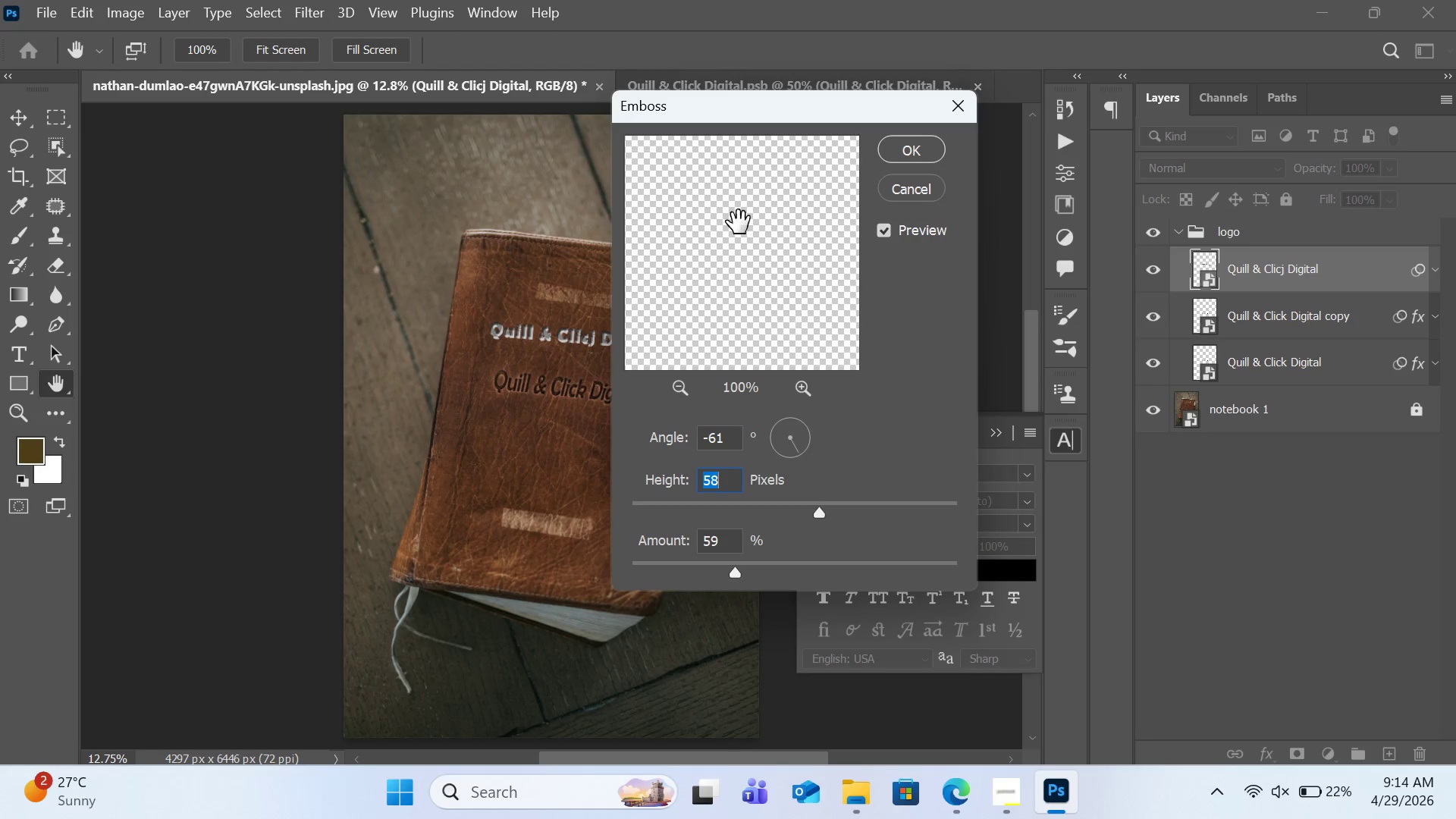 
left_click_drag(start_coordinate=[739, 222], to_coordinate=[779, 329])
 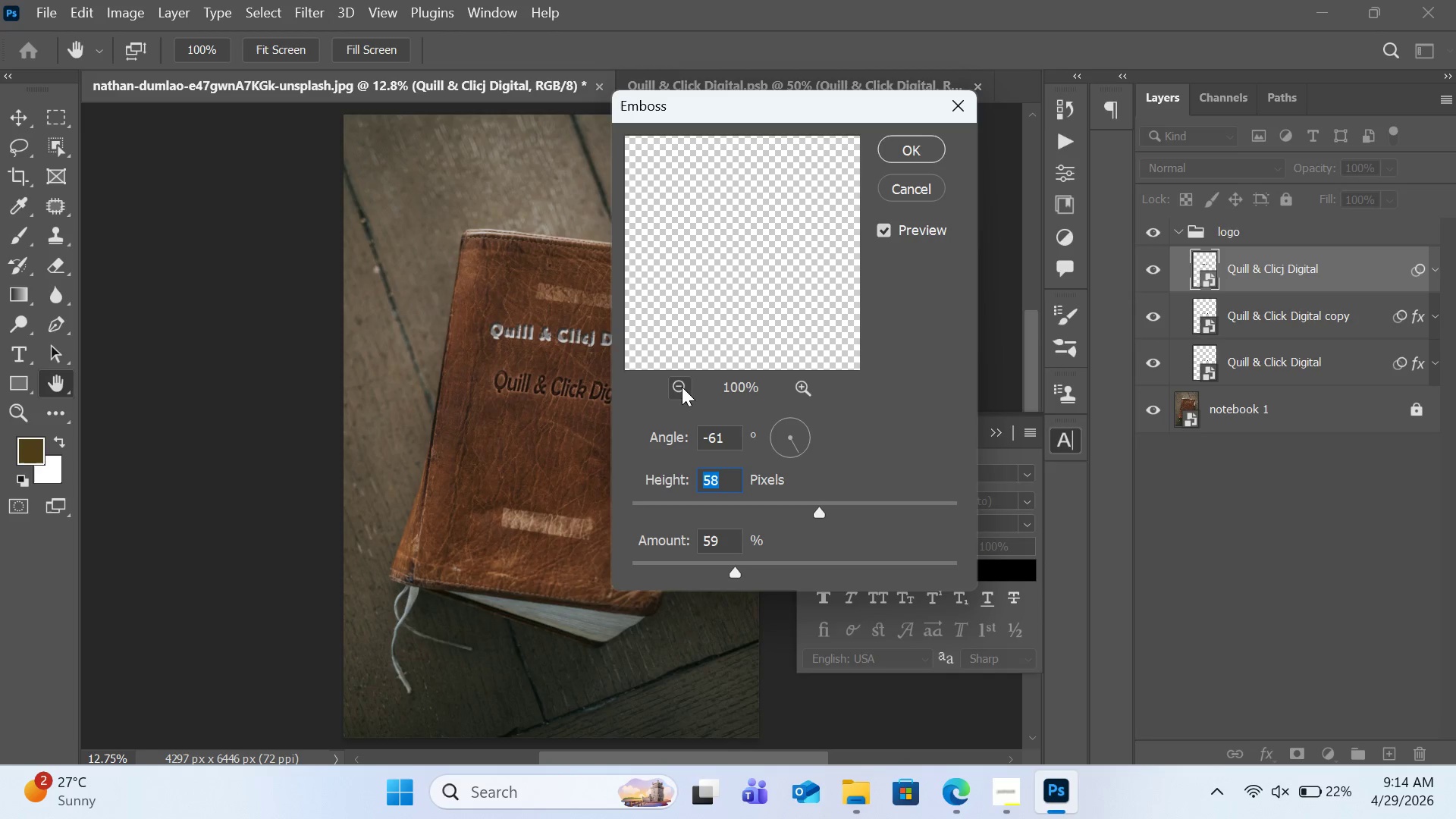 
double_click([682, 387])
 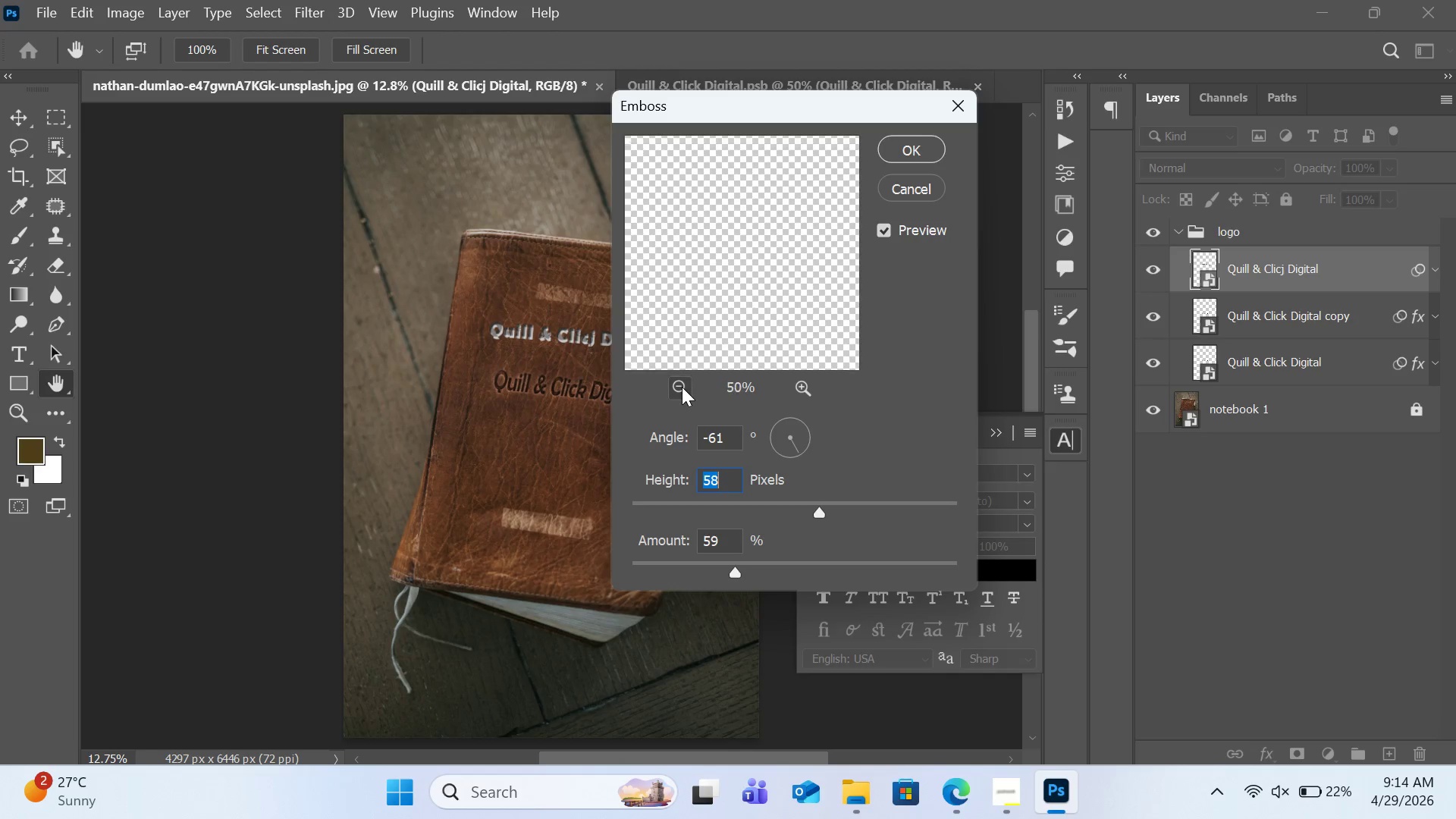 
triple_click([682, 387])
 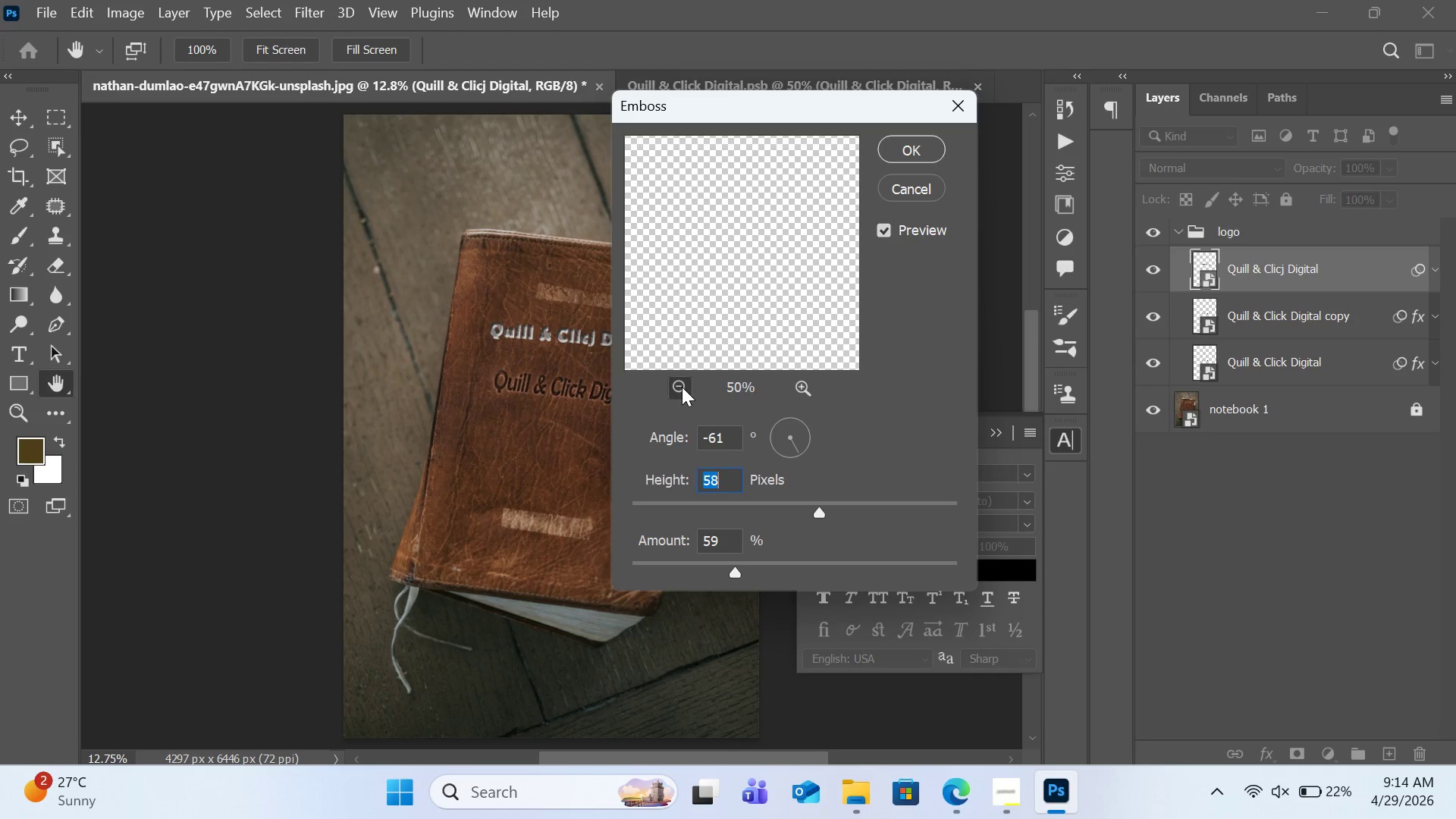 
triple_click([682, 387])
 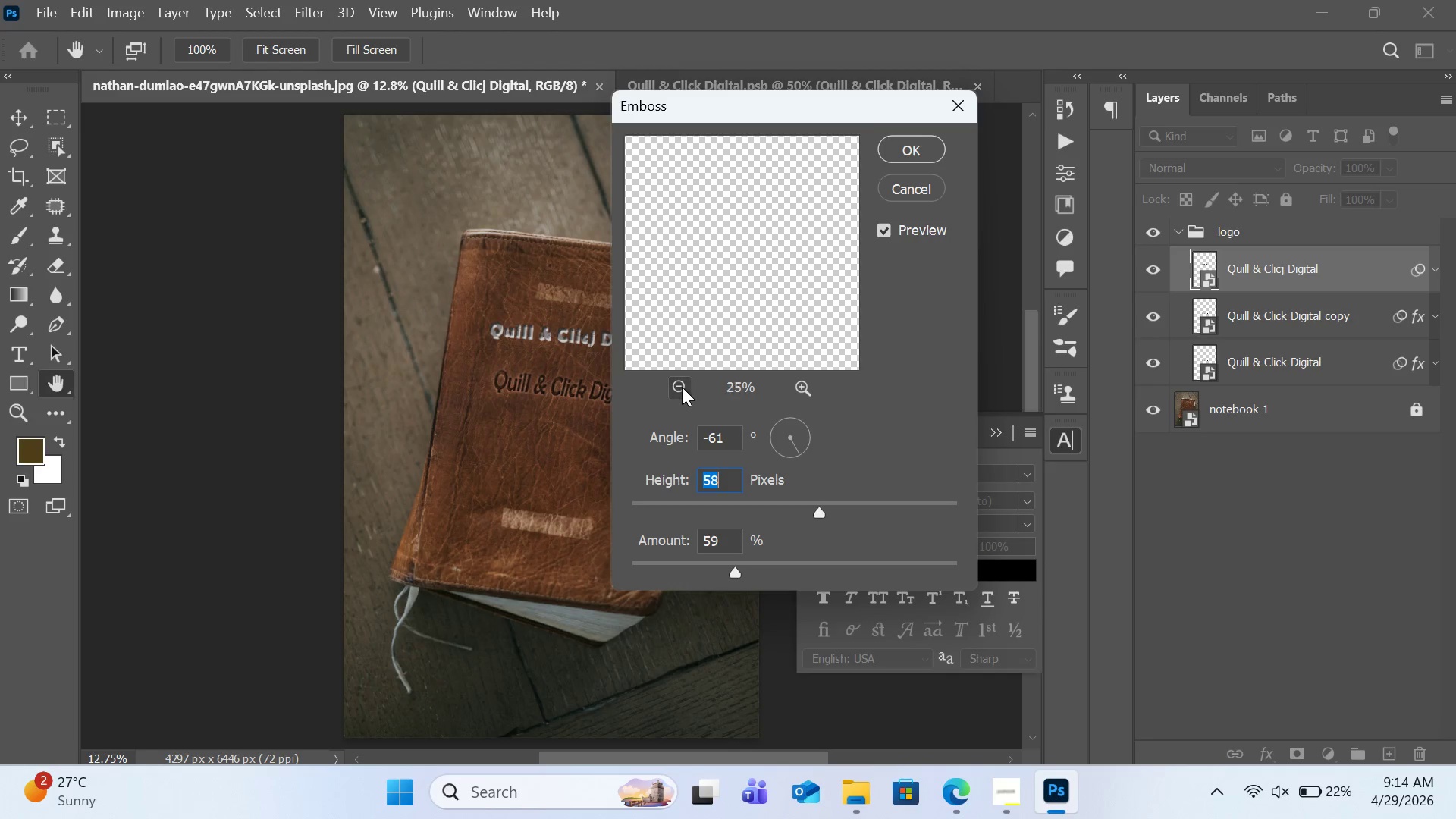 
triple_click([682, 387])
 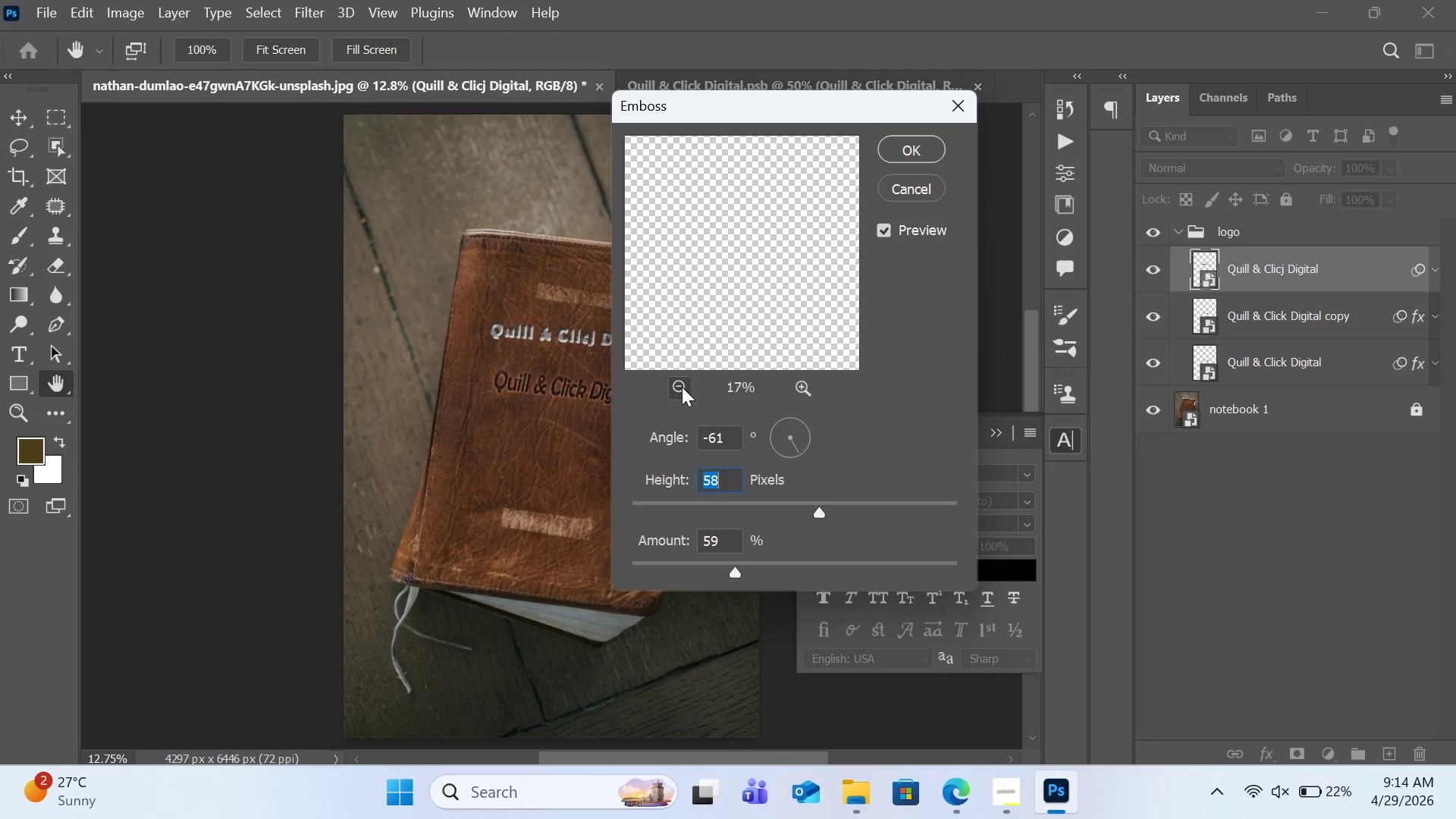 
triple_click([682, 387])
 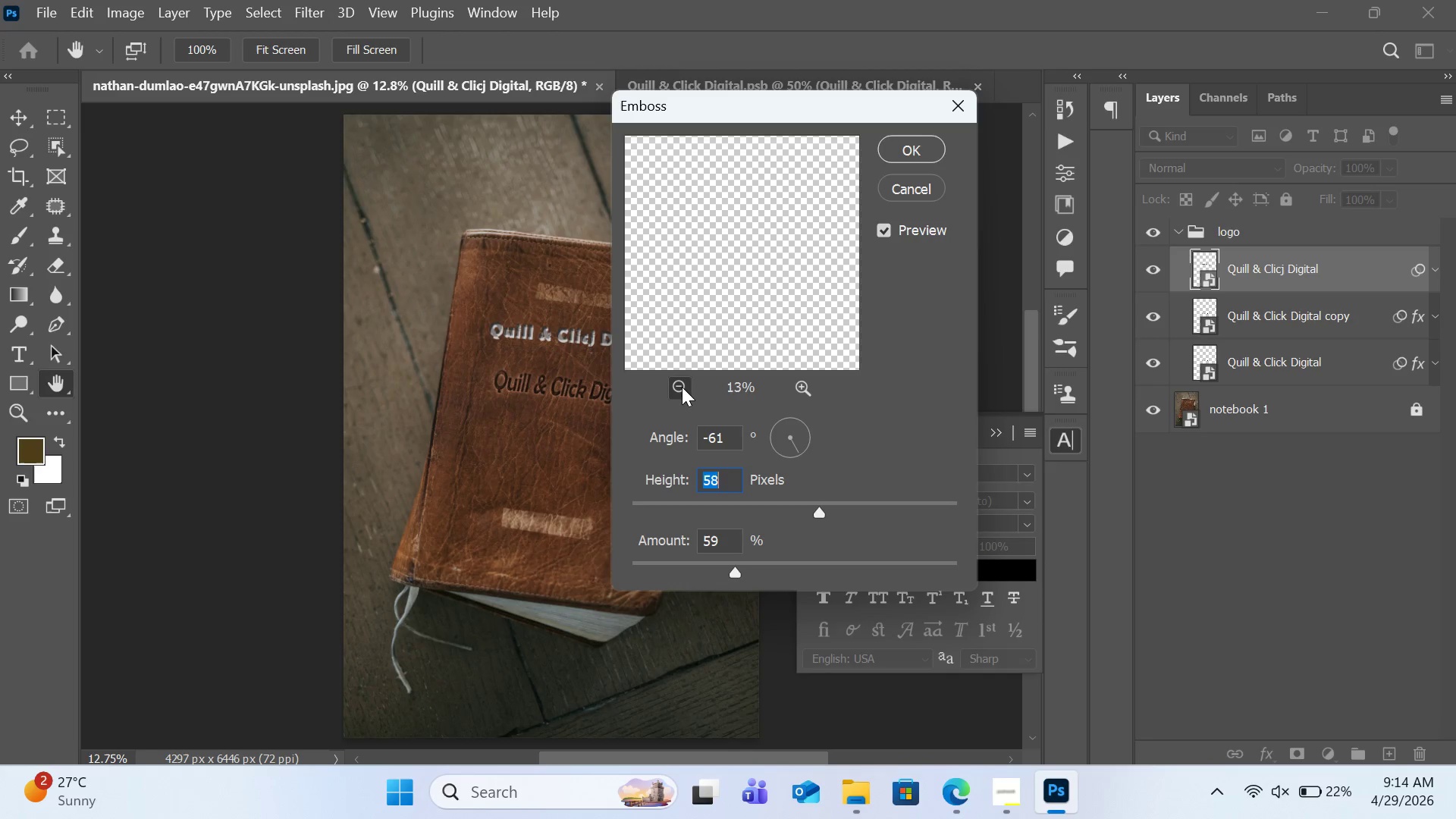 
triple_click([682, 387])
 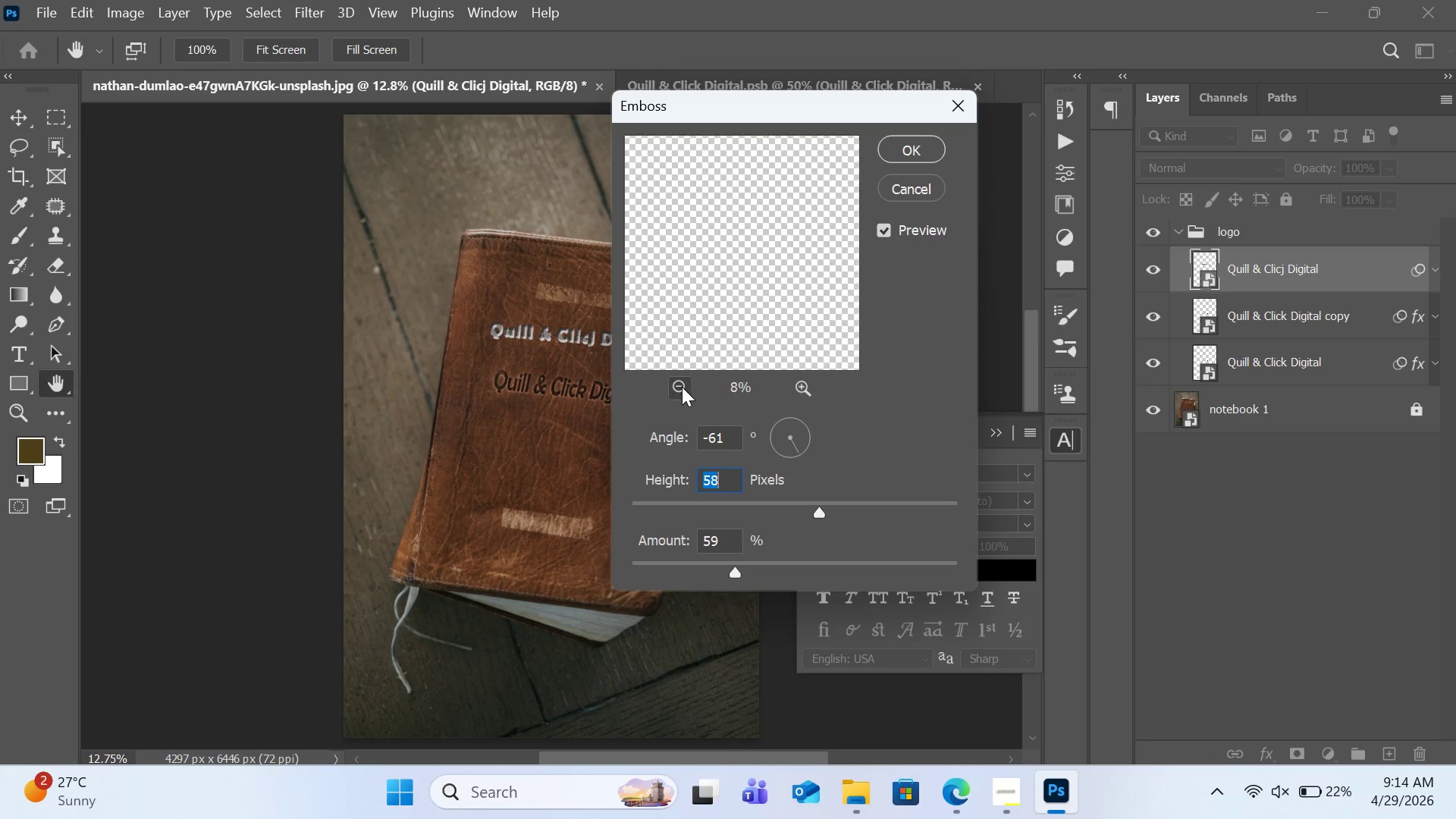 
triple_click([682, 387])
 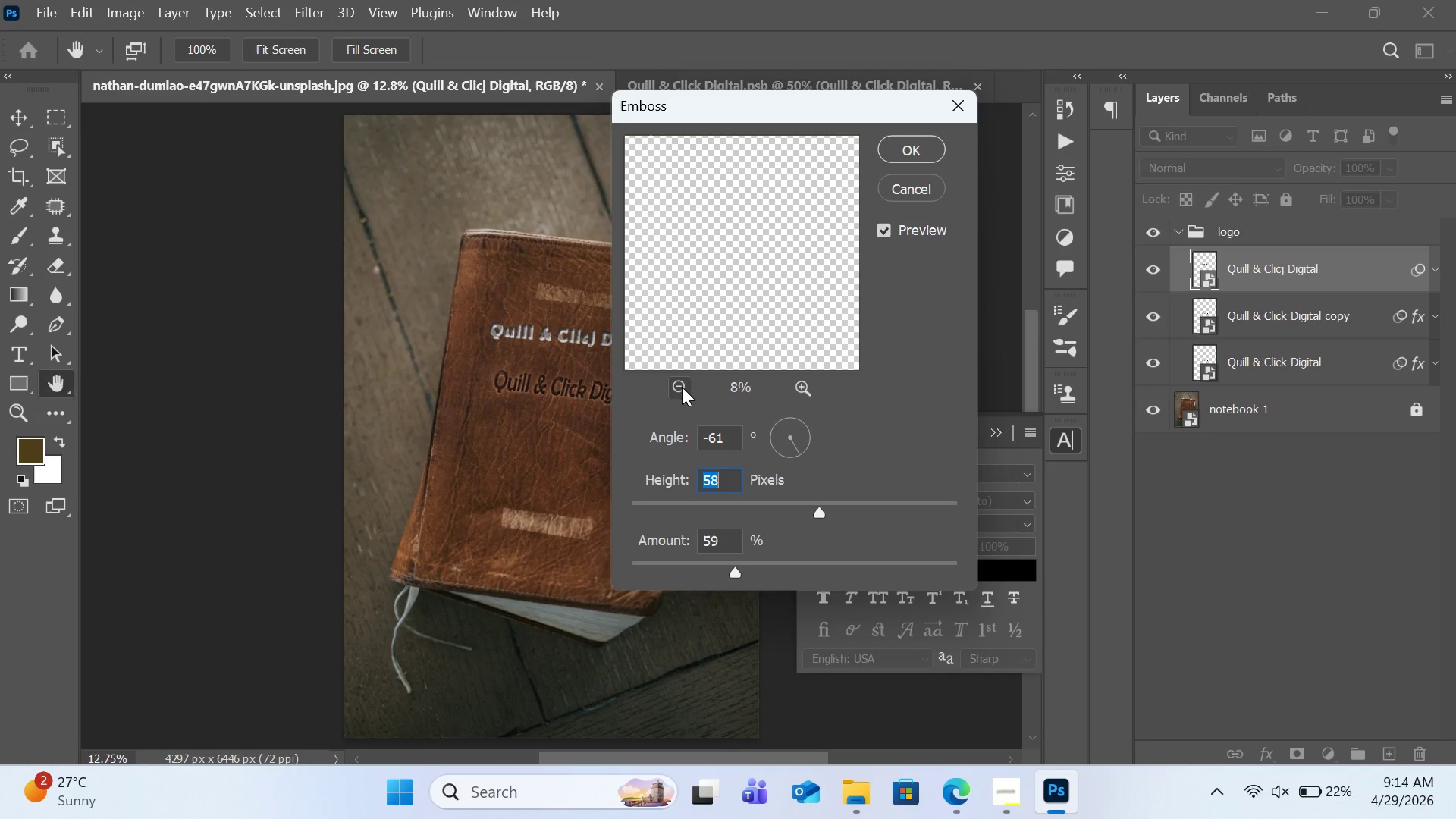 
triple_click([682, 387])
 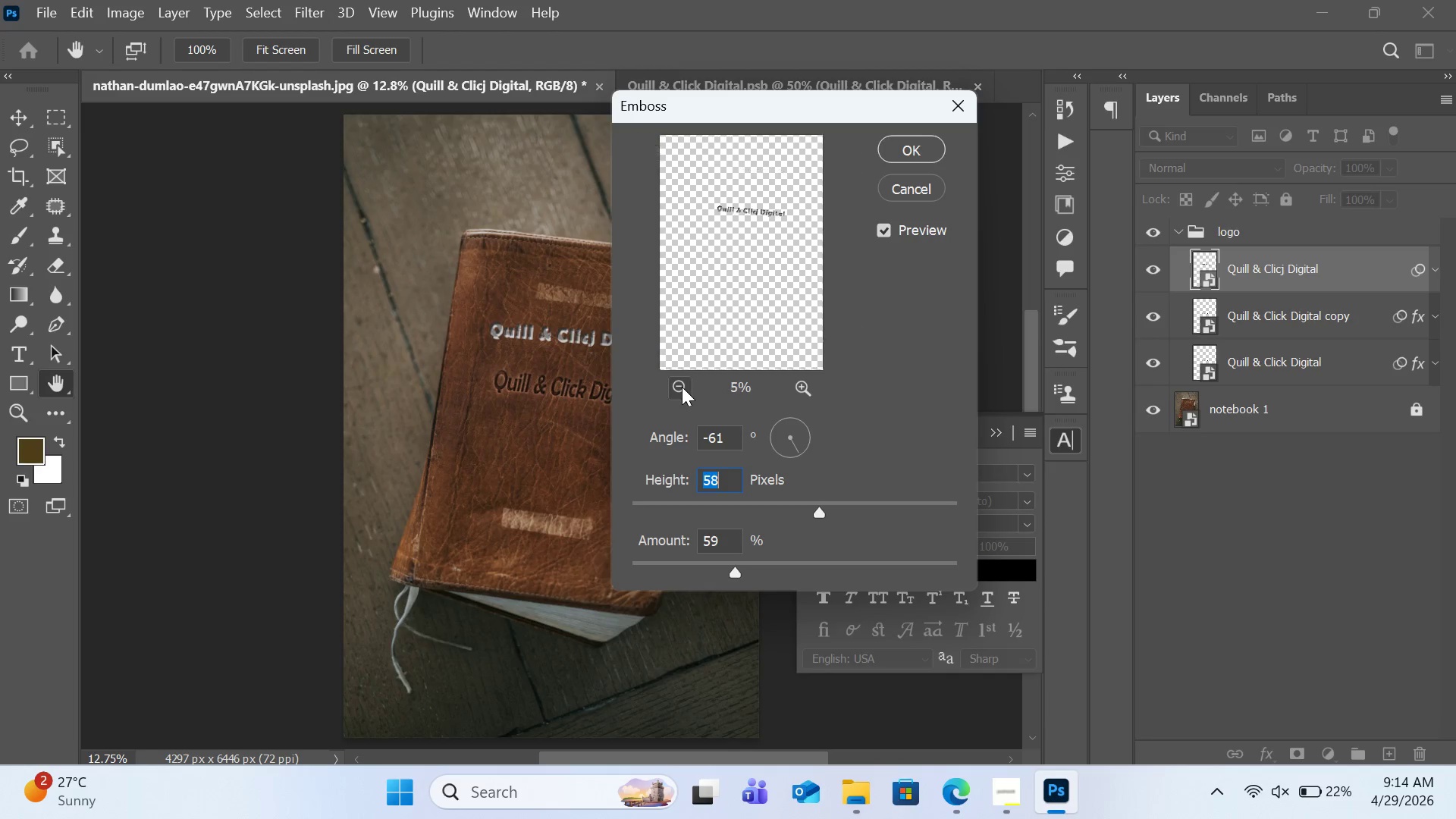 
triple_click([682, 387])
 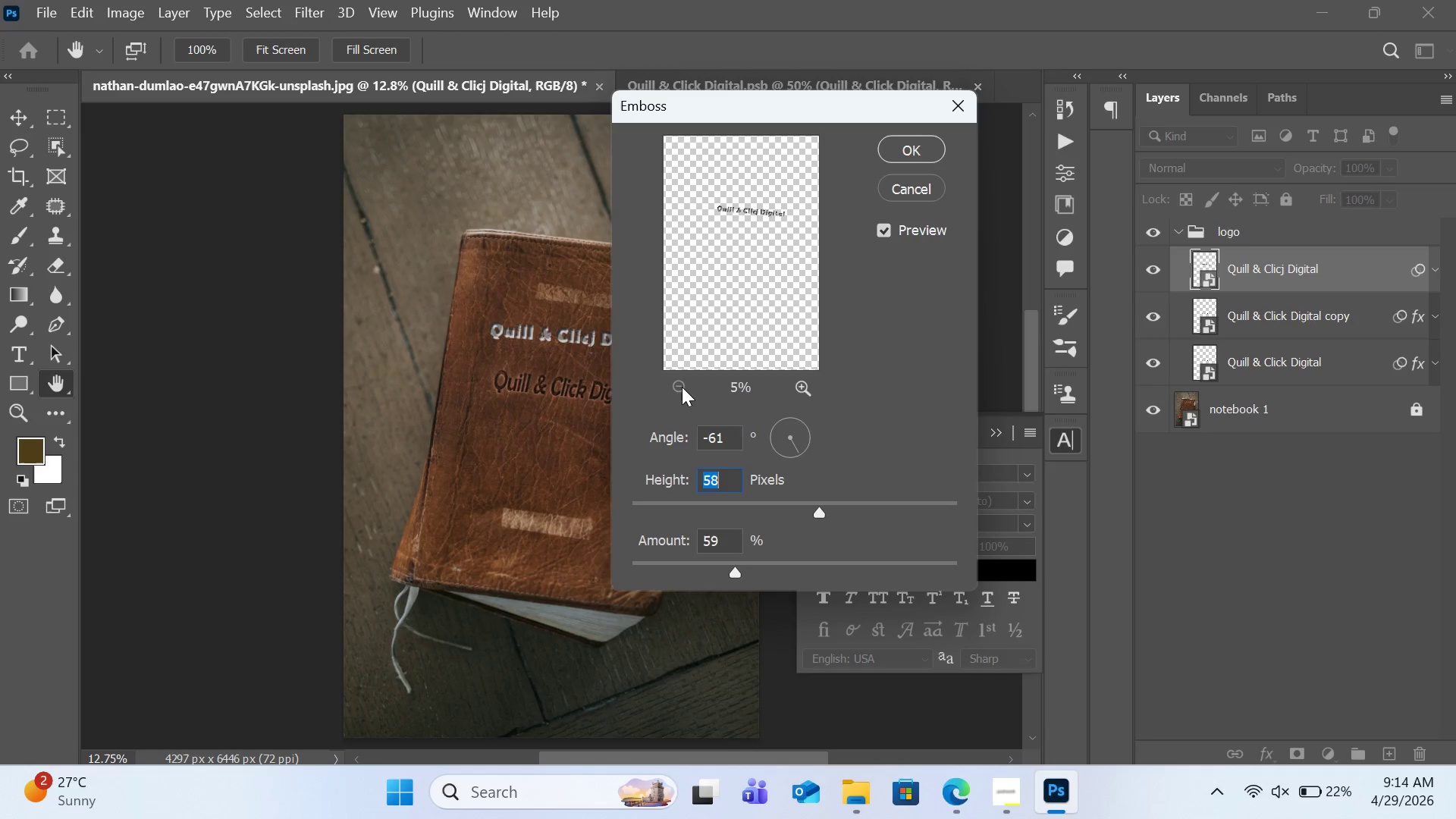 
triple_click([682, 387])
 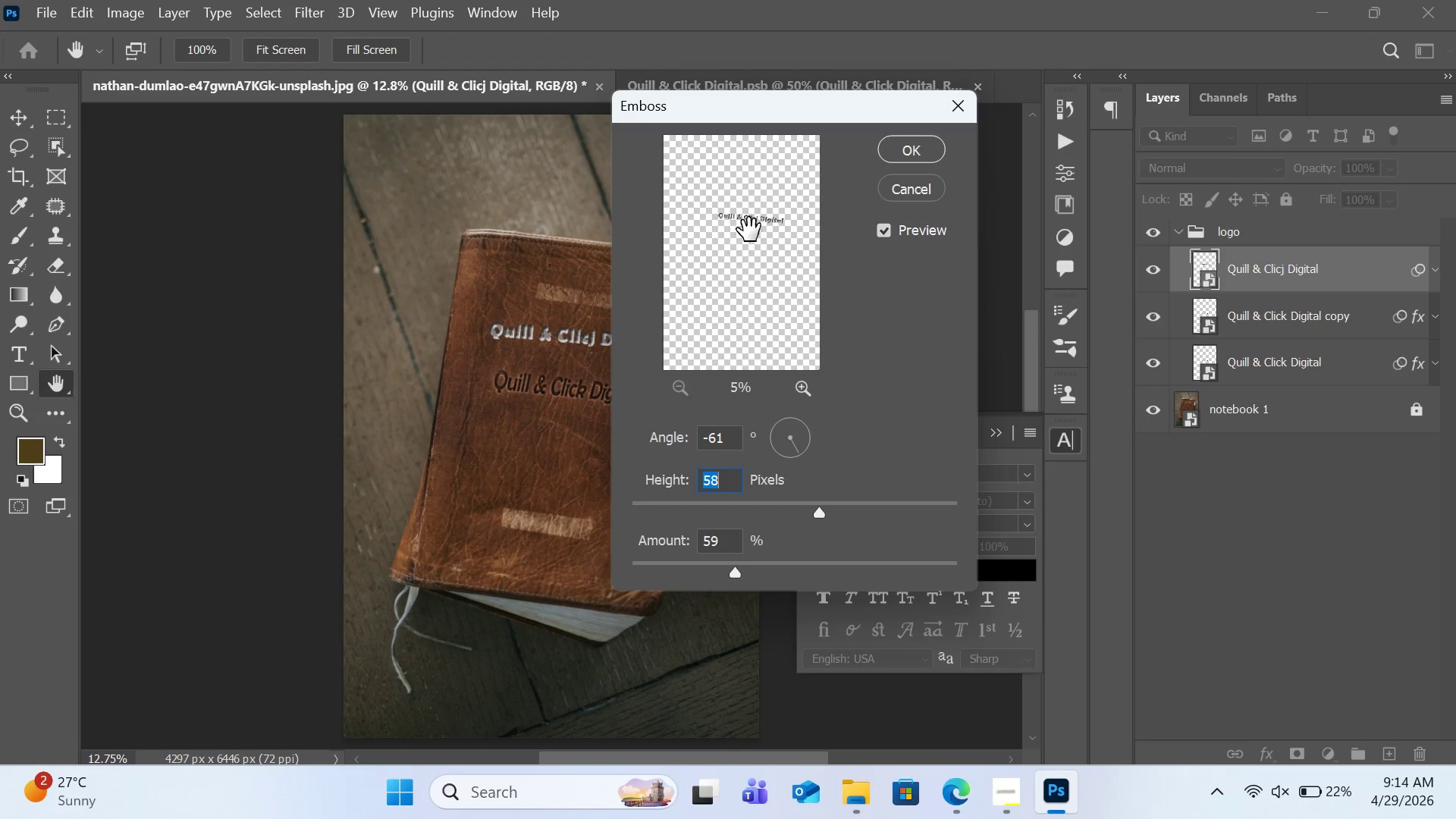 
left_click([764, 206])
 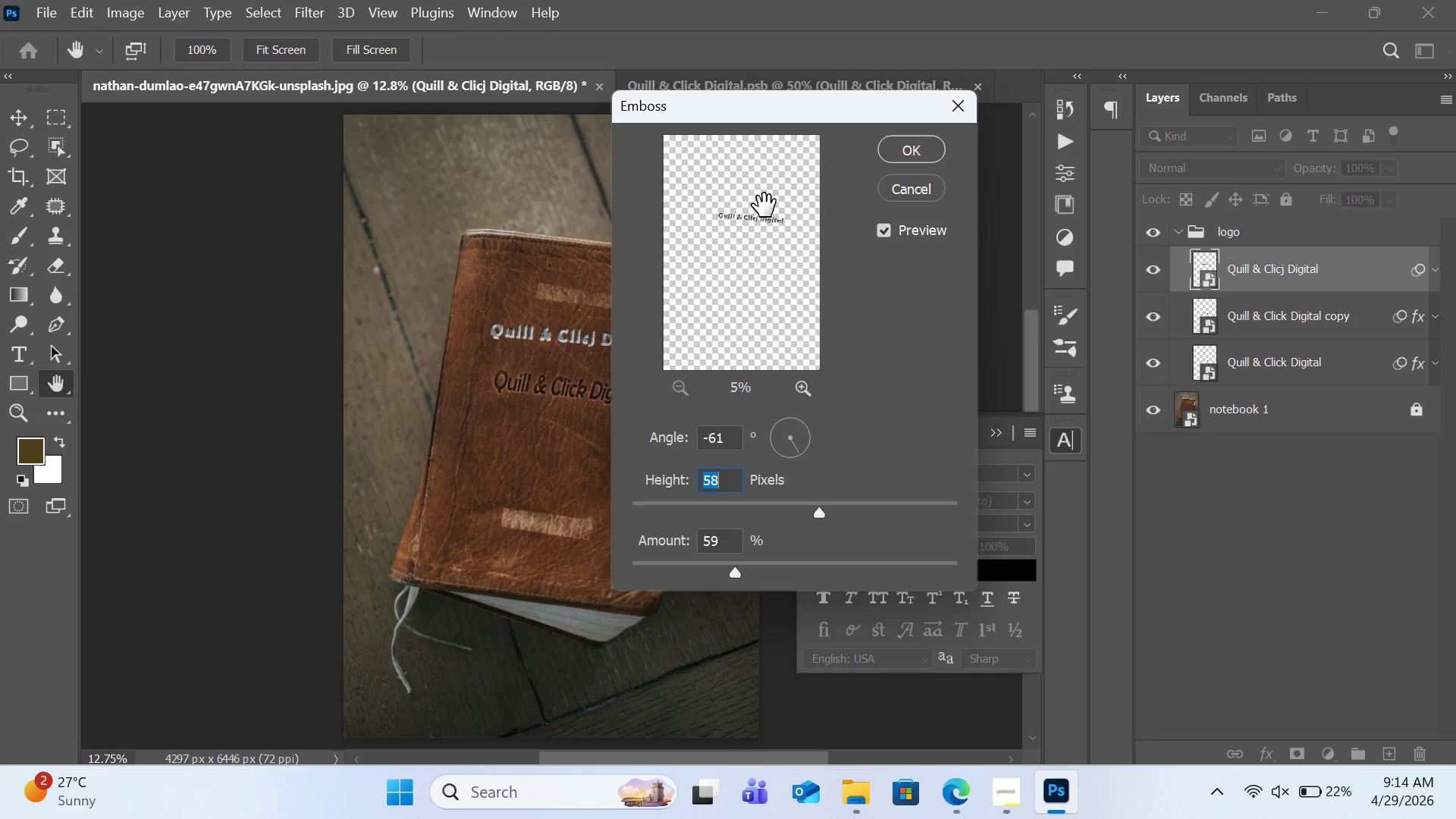 
left_click_drag(start_coordinate=[764, 206], to_coordinate=[759, 295])
 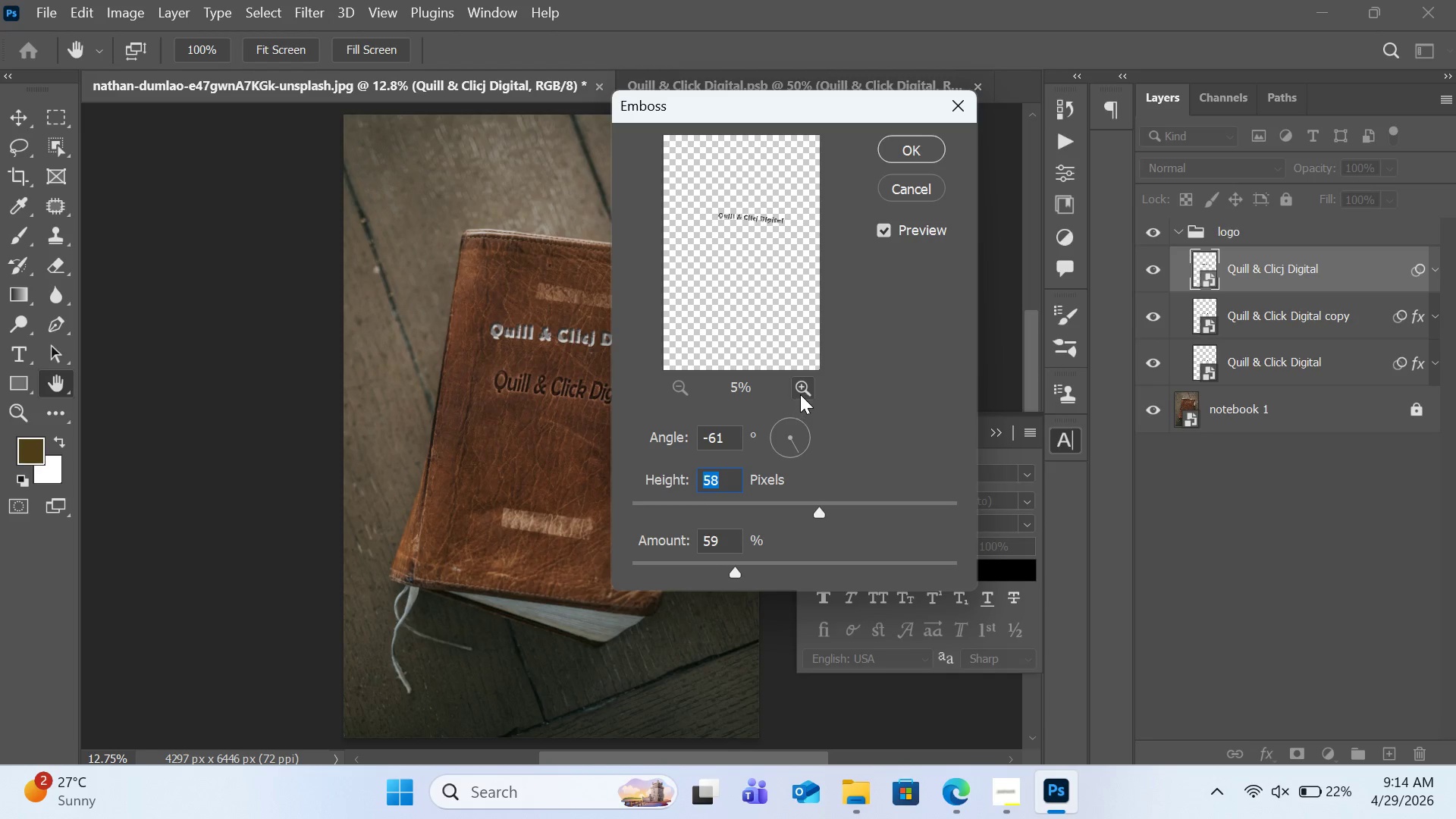 
double_click([802, 394])
 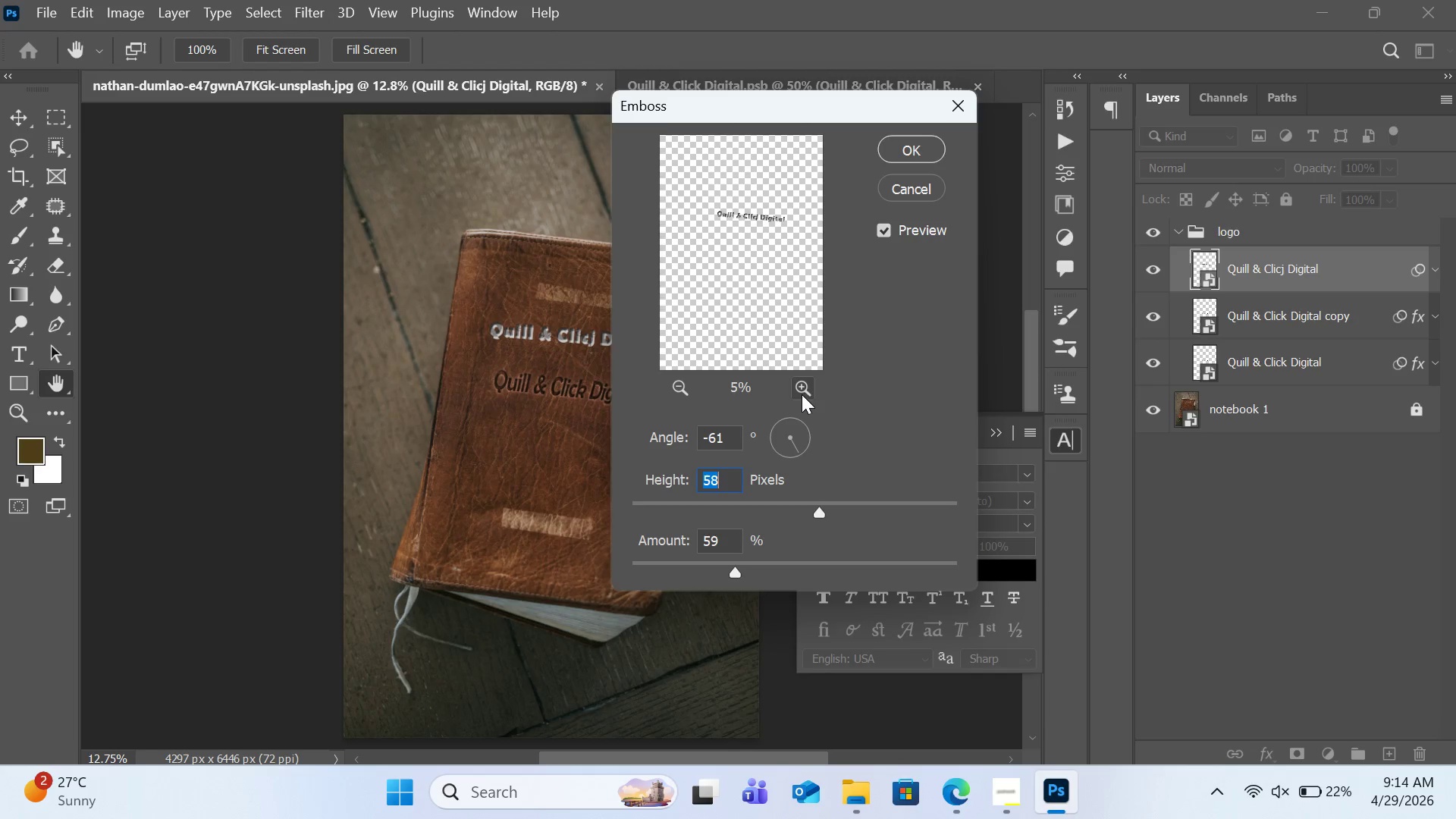 
triple_click([802, 394])
 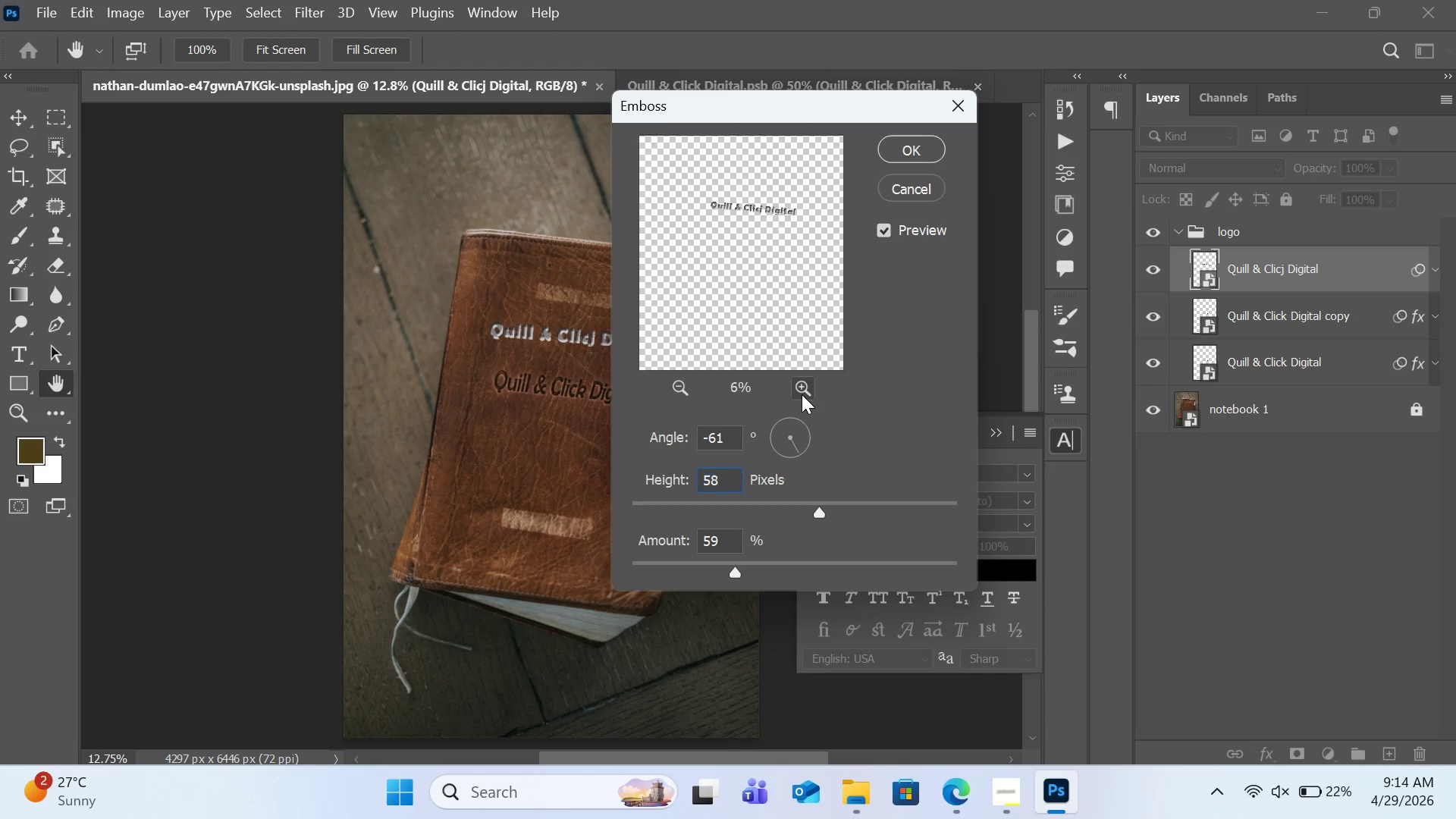 
triple_click([802, 394])
 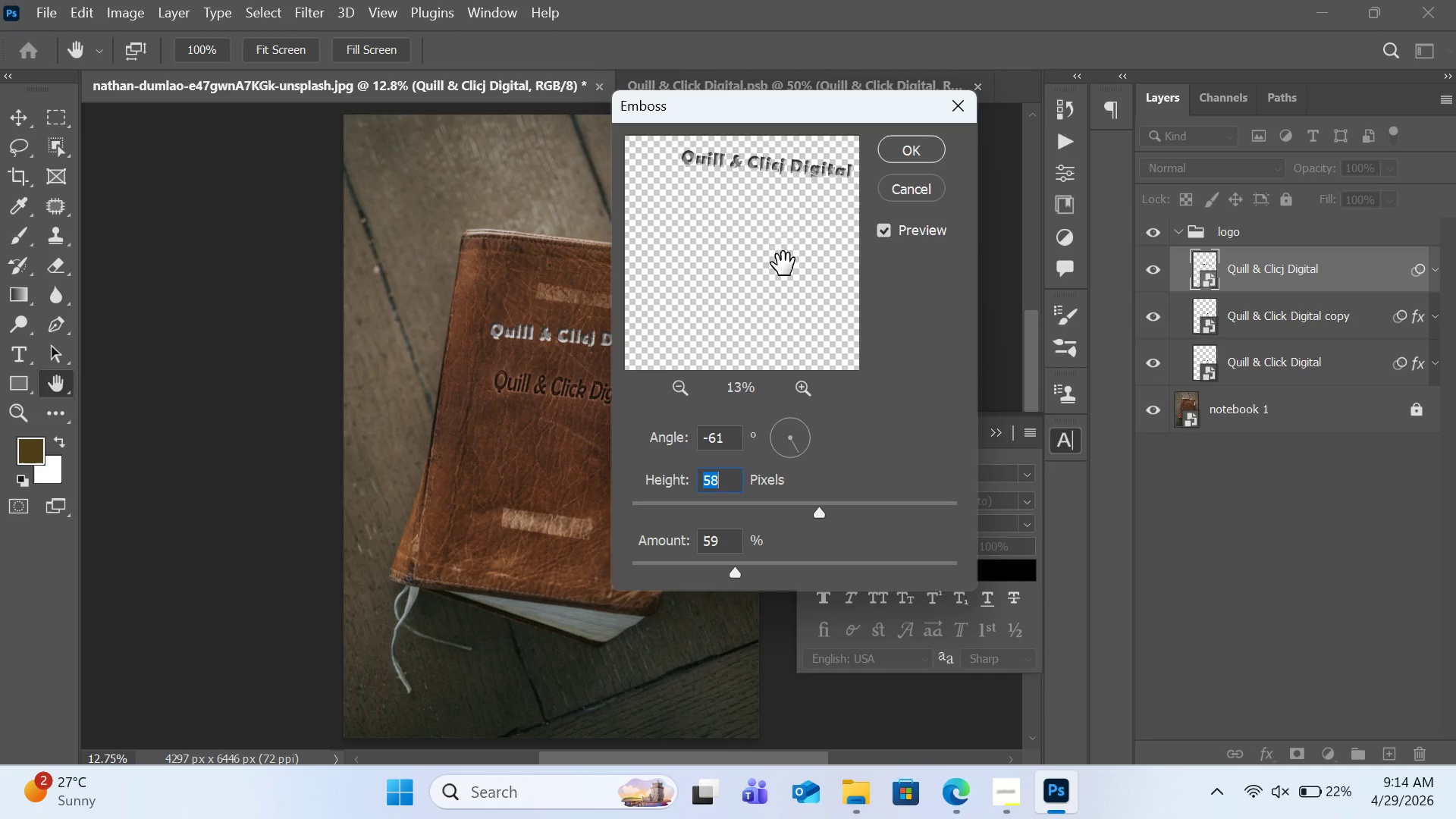 
left_click_drag(start_coordinate=[782, 236], to_coordinate=[763, 320])
 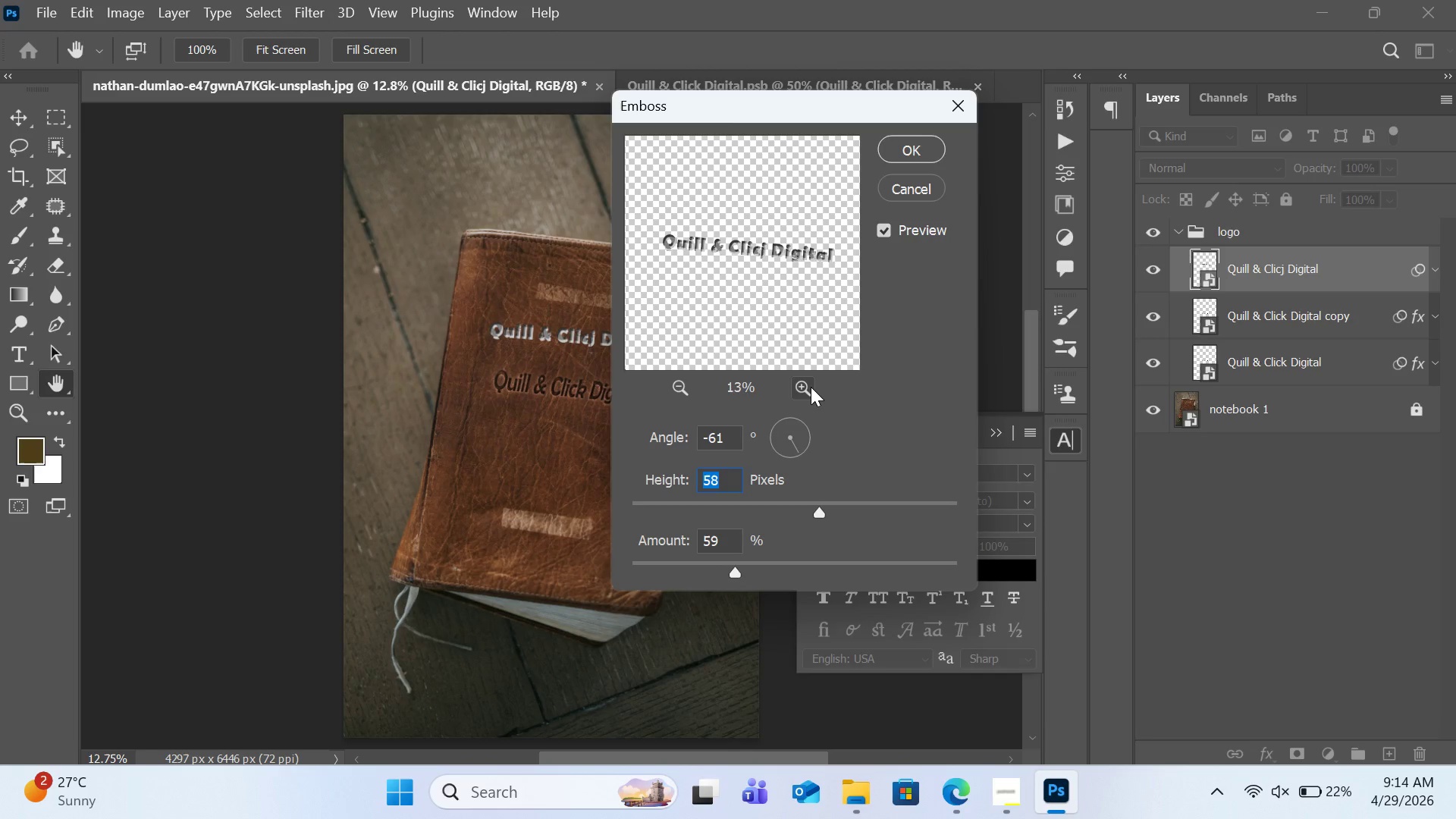 
double_click([811, 387])
 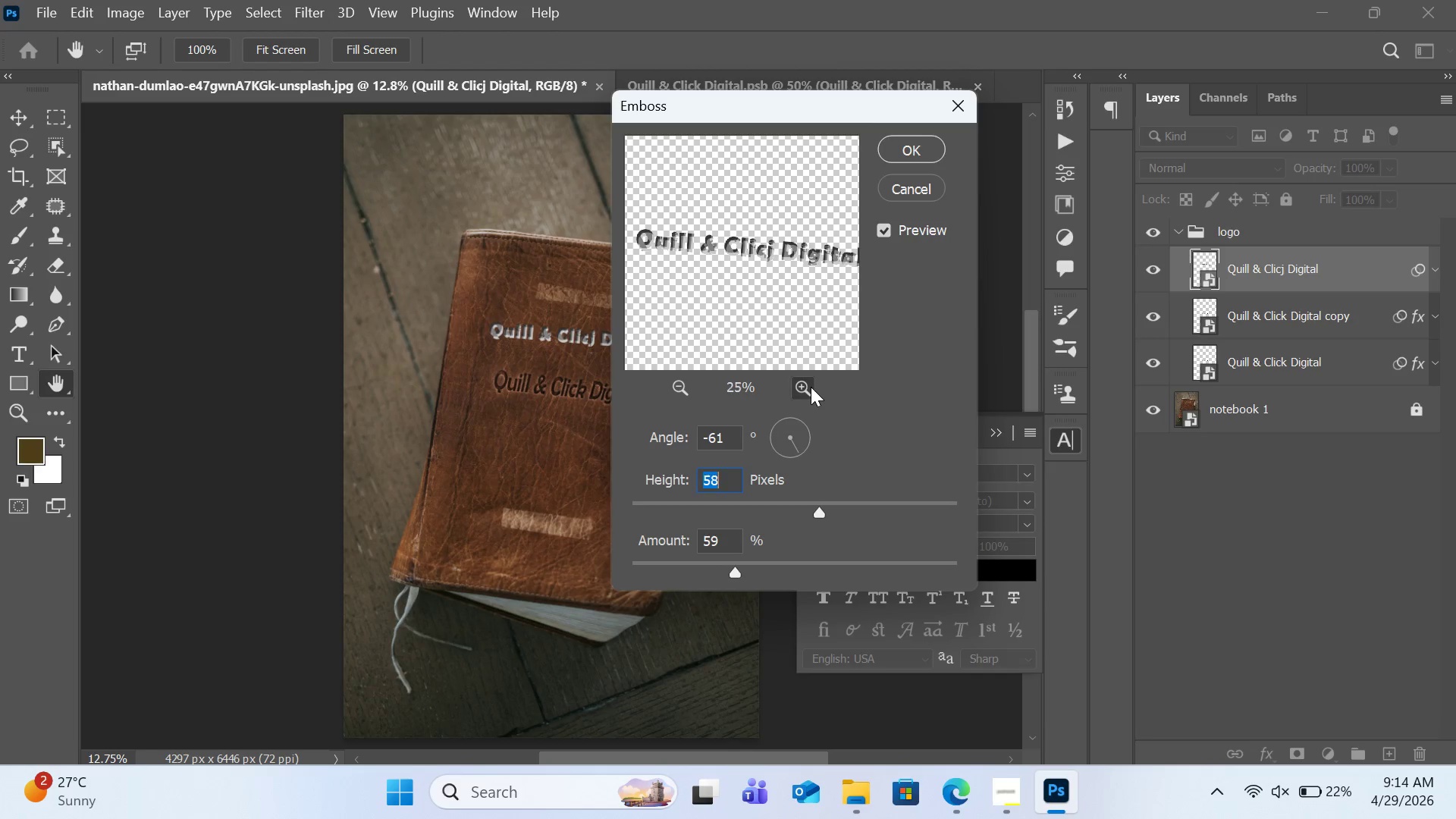 
triple_click([811, 387])
 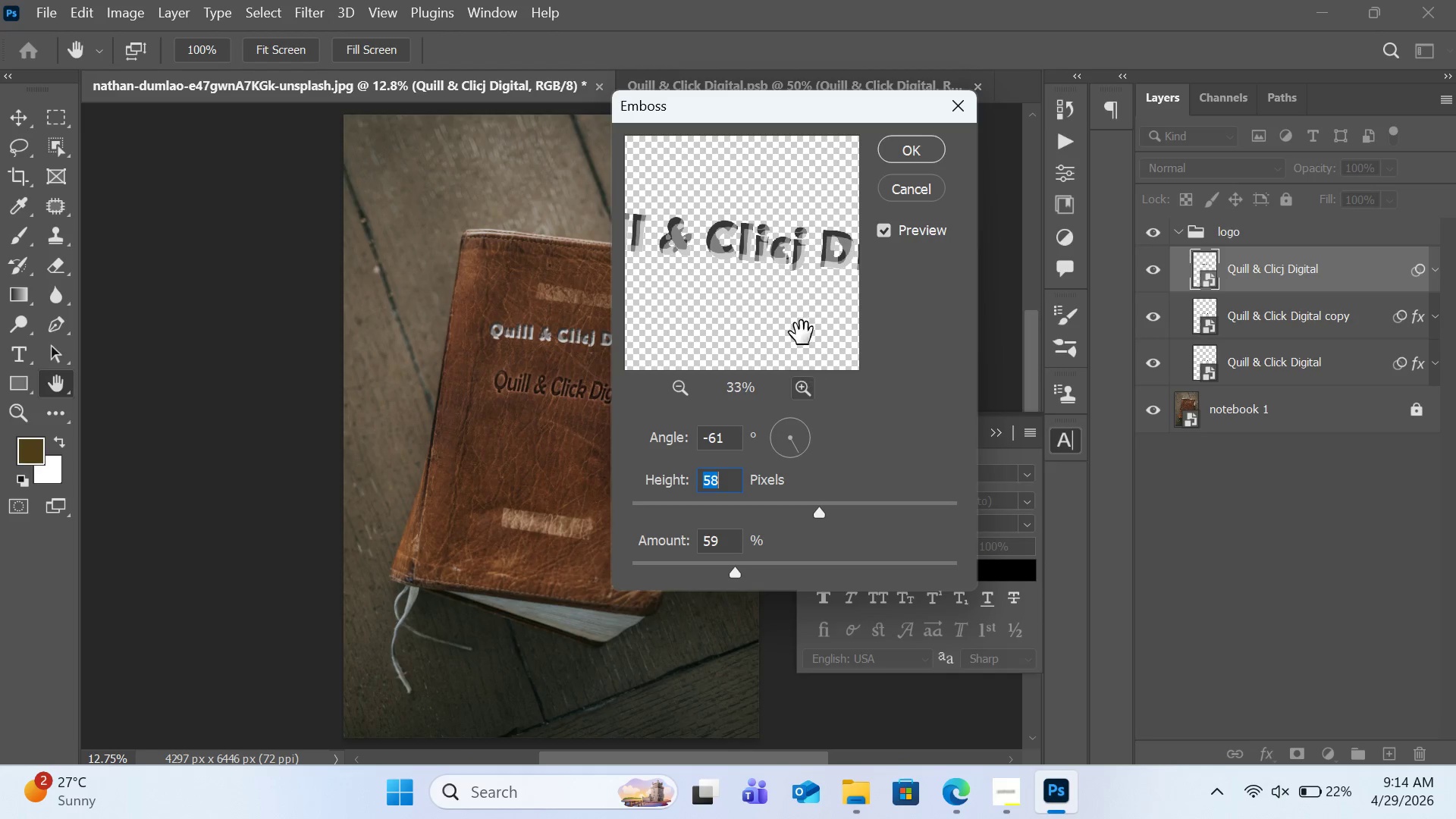 
left_click_drag(start_coordinate=[802, 317], to_coordinate=[793, 344])
 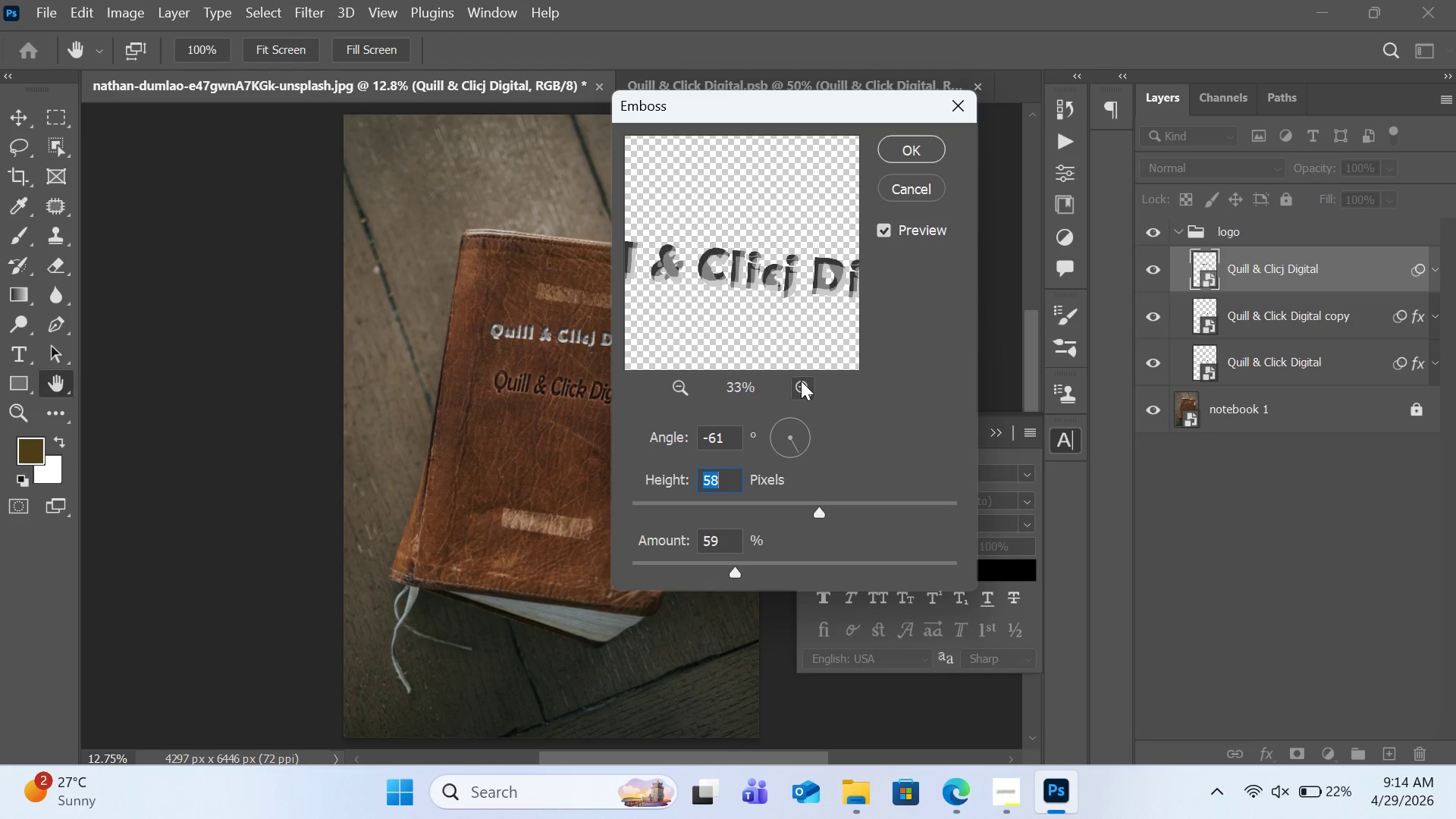 
double_click([801, 381])
 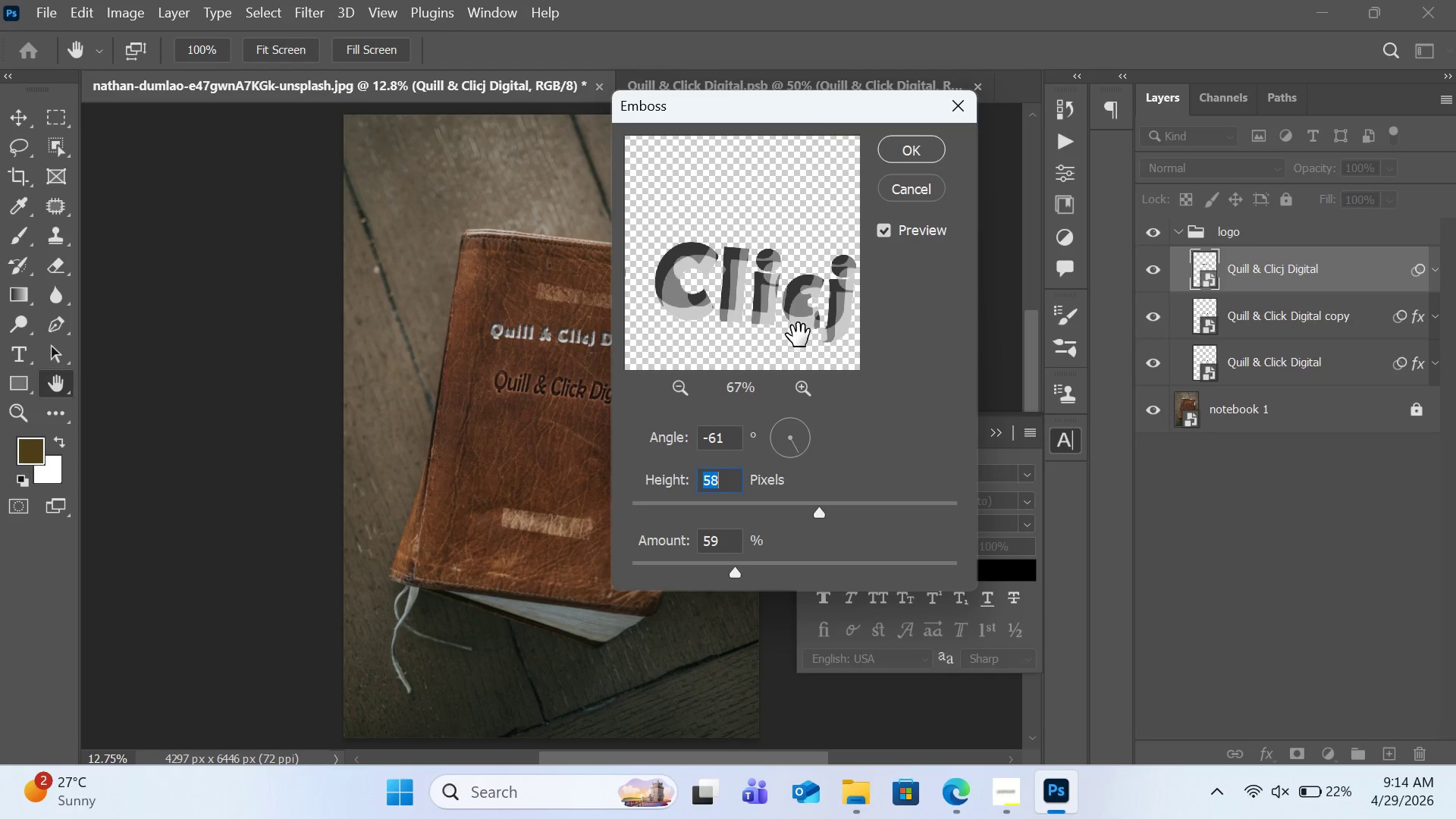 
left_click_drag(start_coordinate=[799, 323], to_coordinate=[781, 320])
 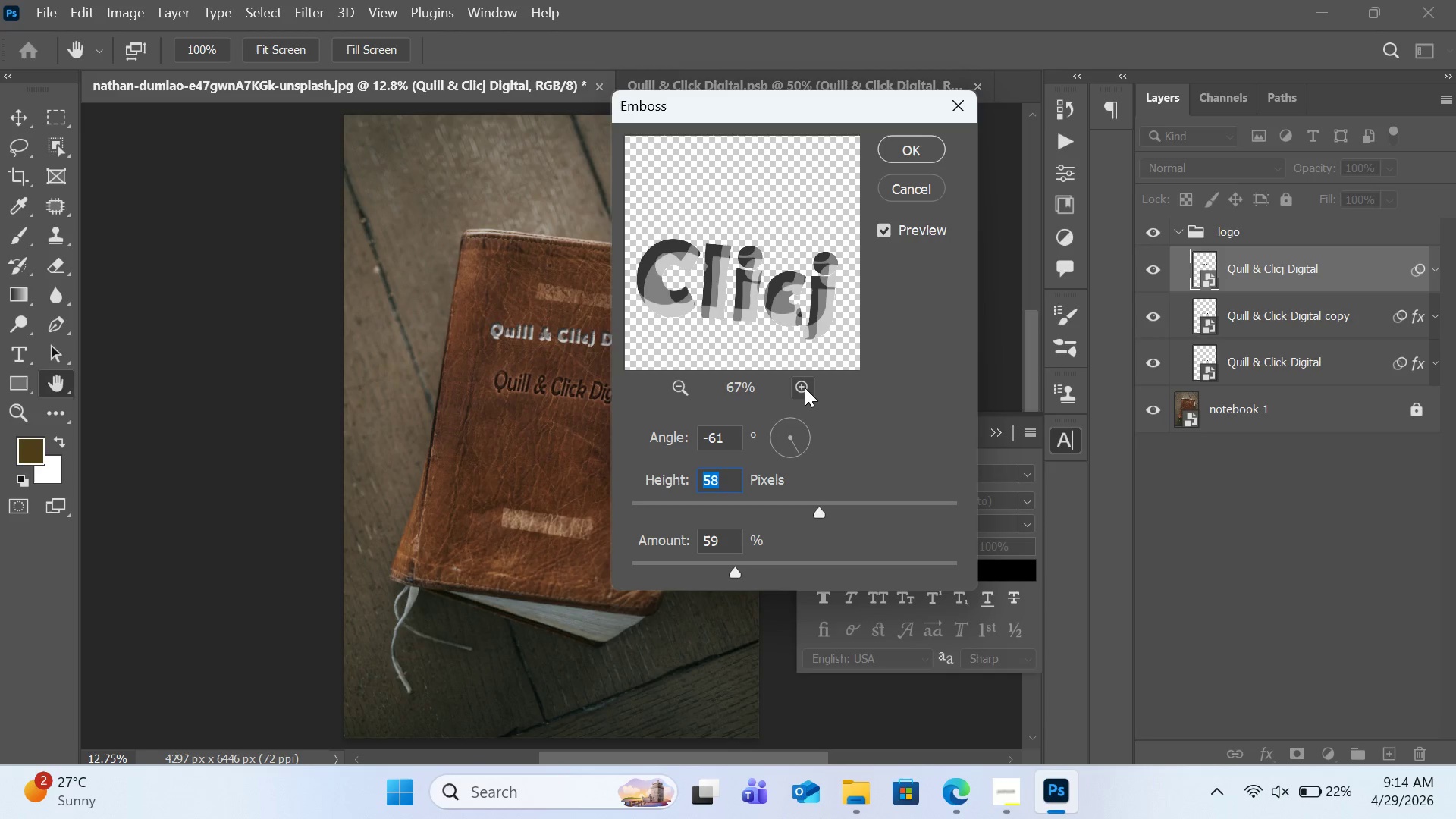 
left_click([805, 388])
 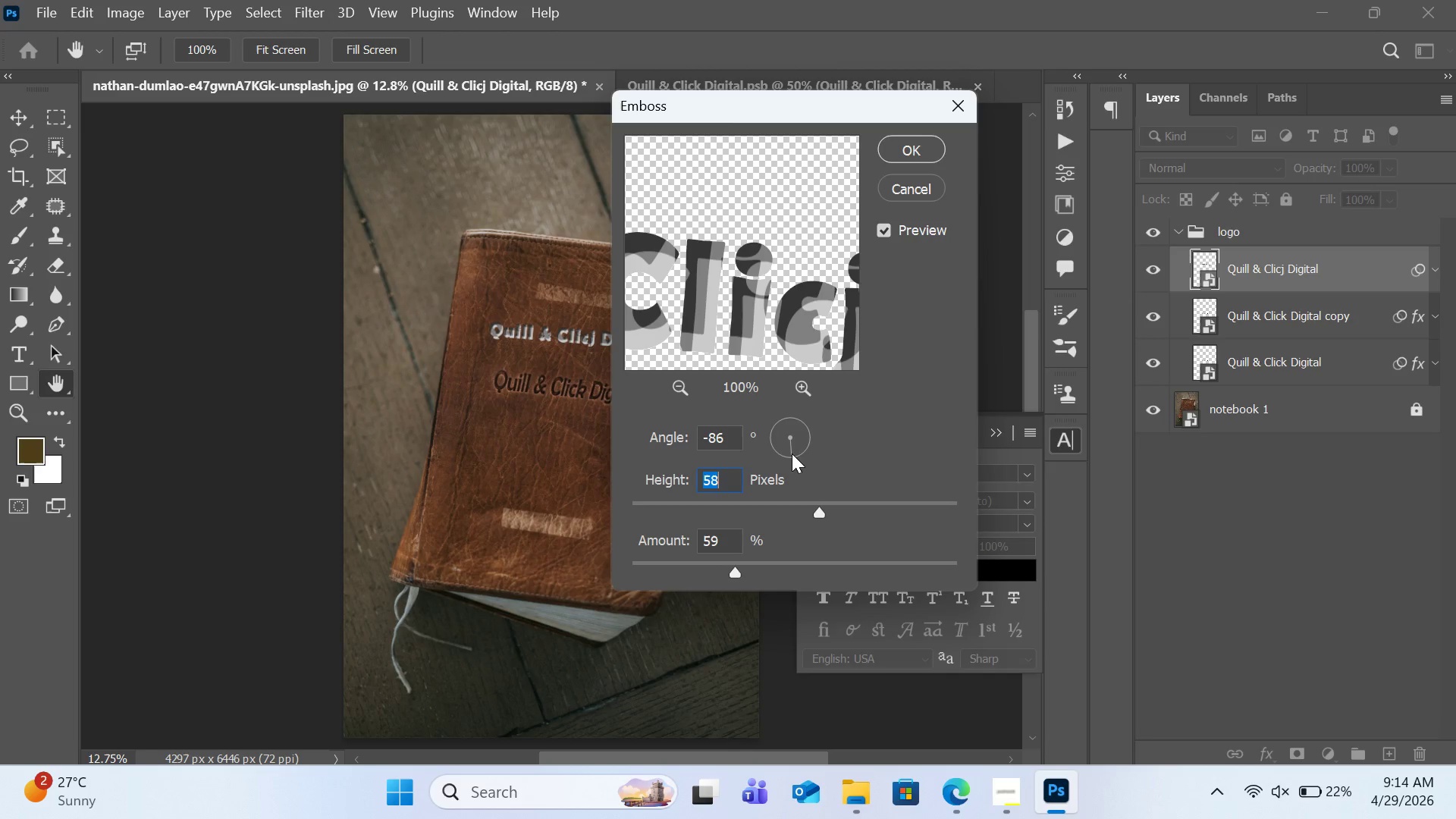 
left_click_drag(start_coordinate=[791, 453], to_coordinate=[777, 452])
 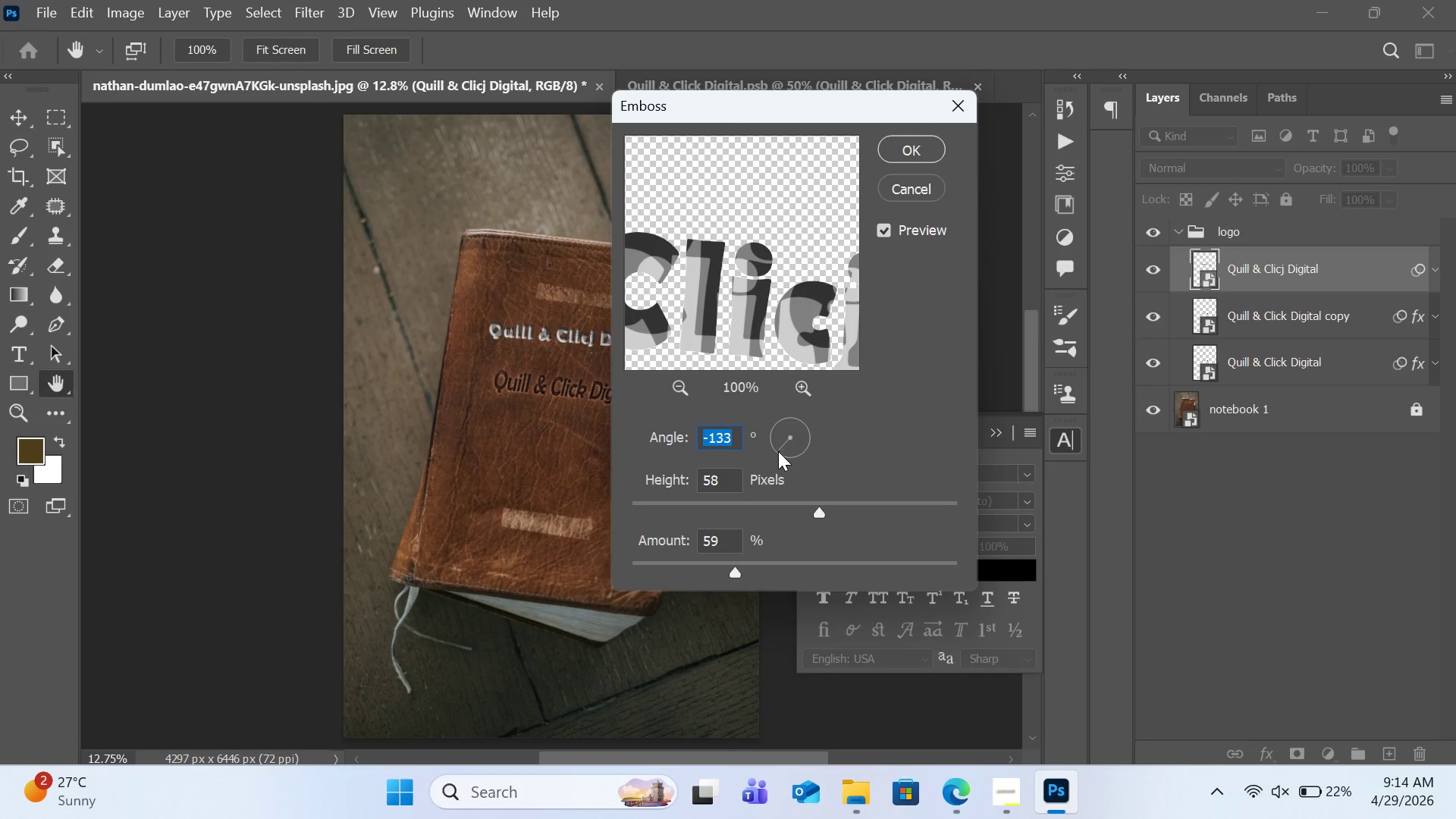 
left_click_drag(start_coordinate=[778, 451], to_coordinate=[770, 453])
 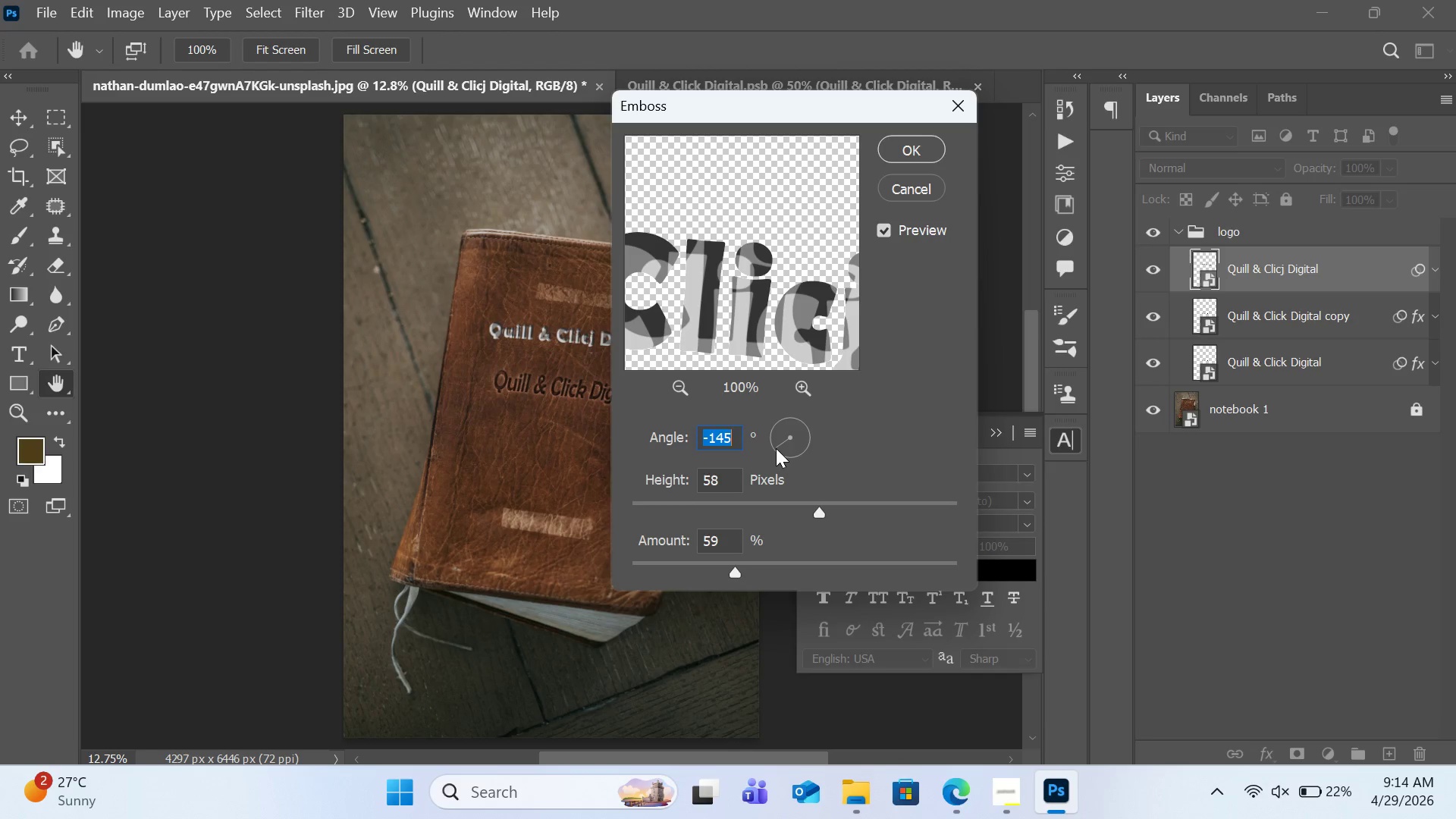 
left_click_drag(start_coordinate=[776, 447], to_coordinate=[772, 441])
 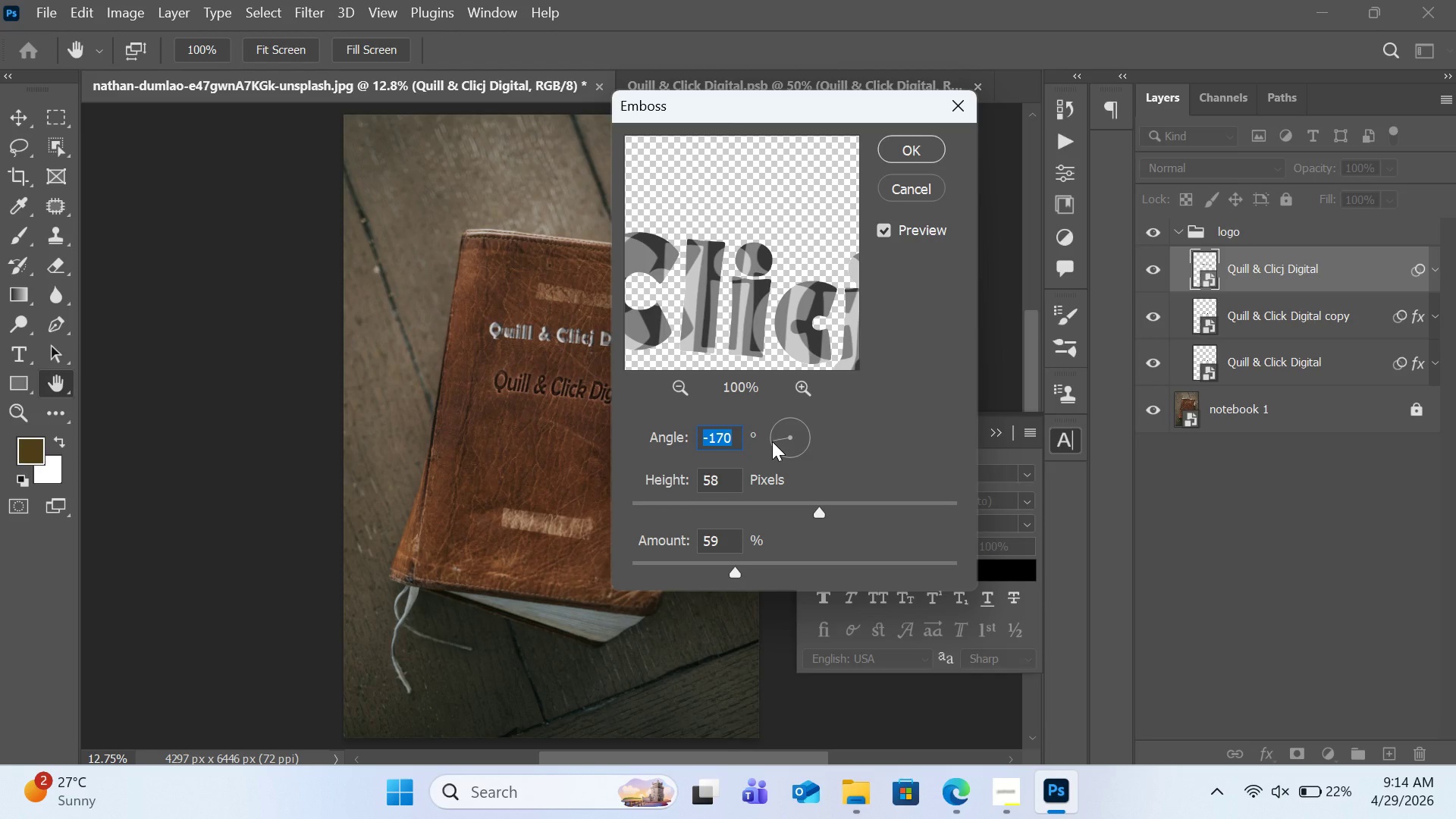 
left_click_drag(start_coordinate=[774, 441], to_coordinate=[778, 450])
 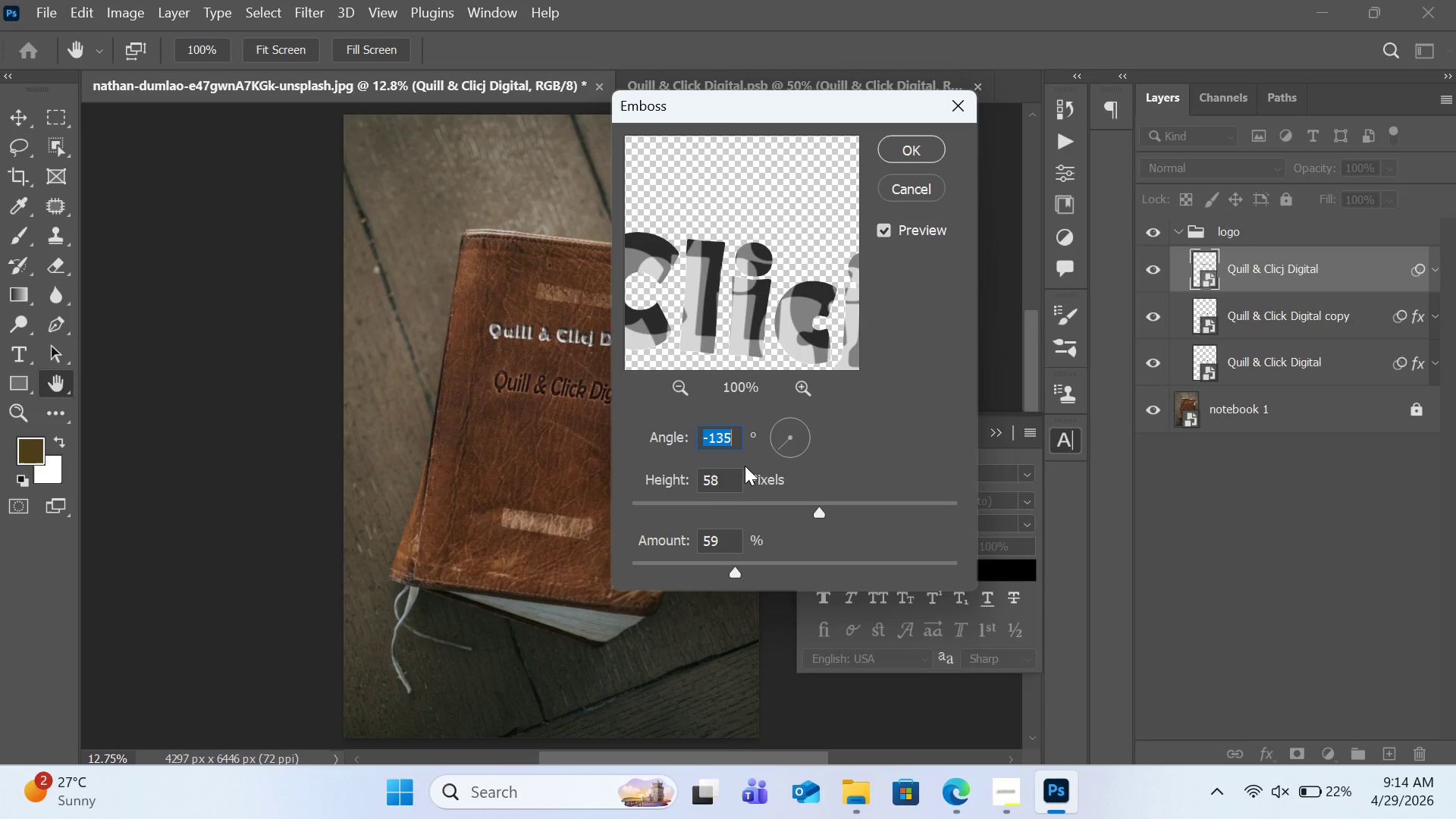 
left_click_drag(start_coordinate=[774, 441], to_coordinate=[774, 434])
 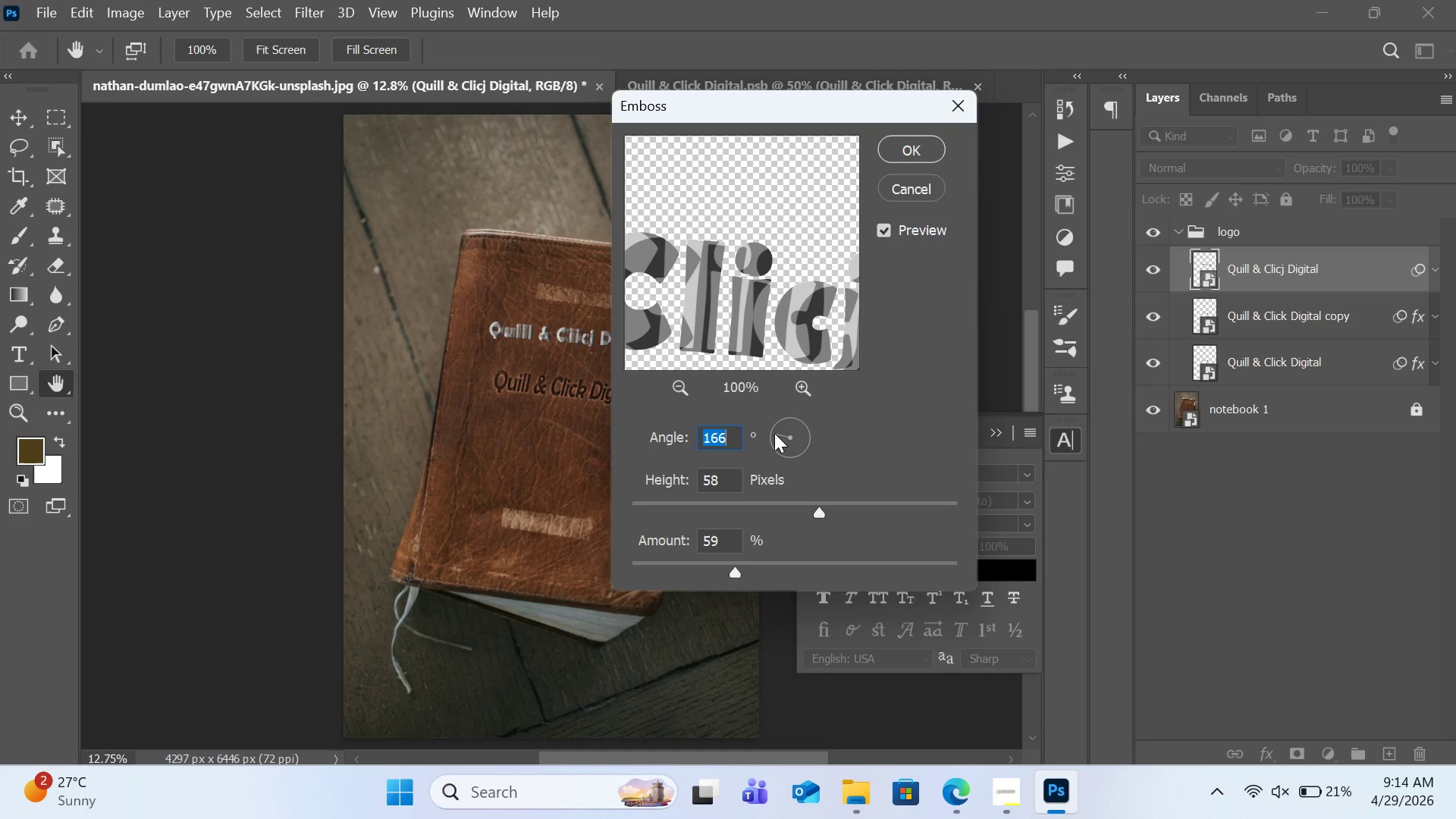 
left_click_drag(start_coordinate=[774, 433], to_coordinate=[783, 433])
 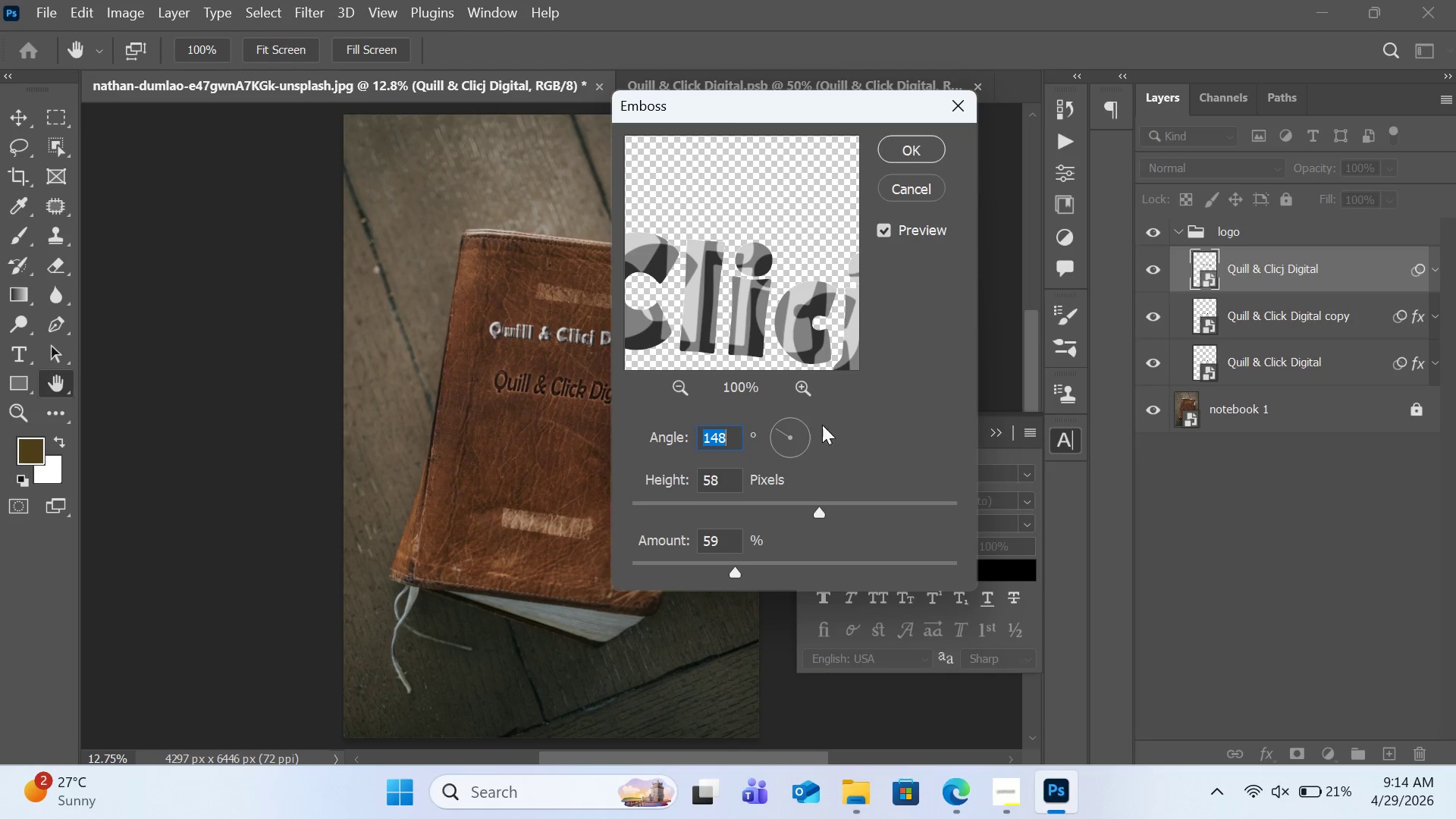 
left_click([901, 146])
 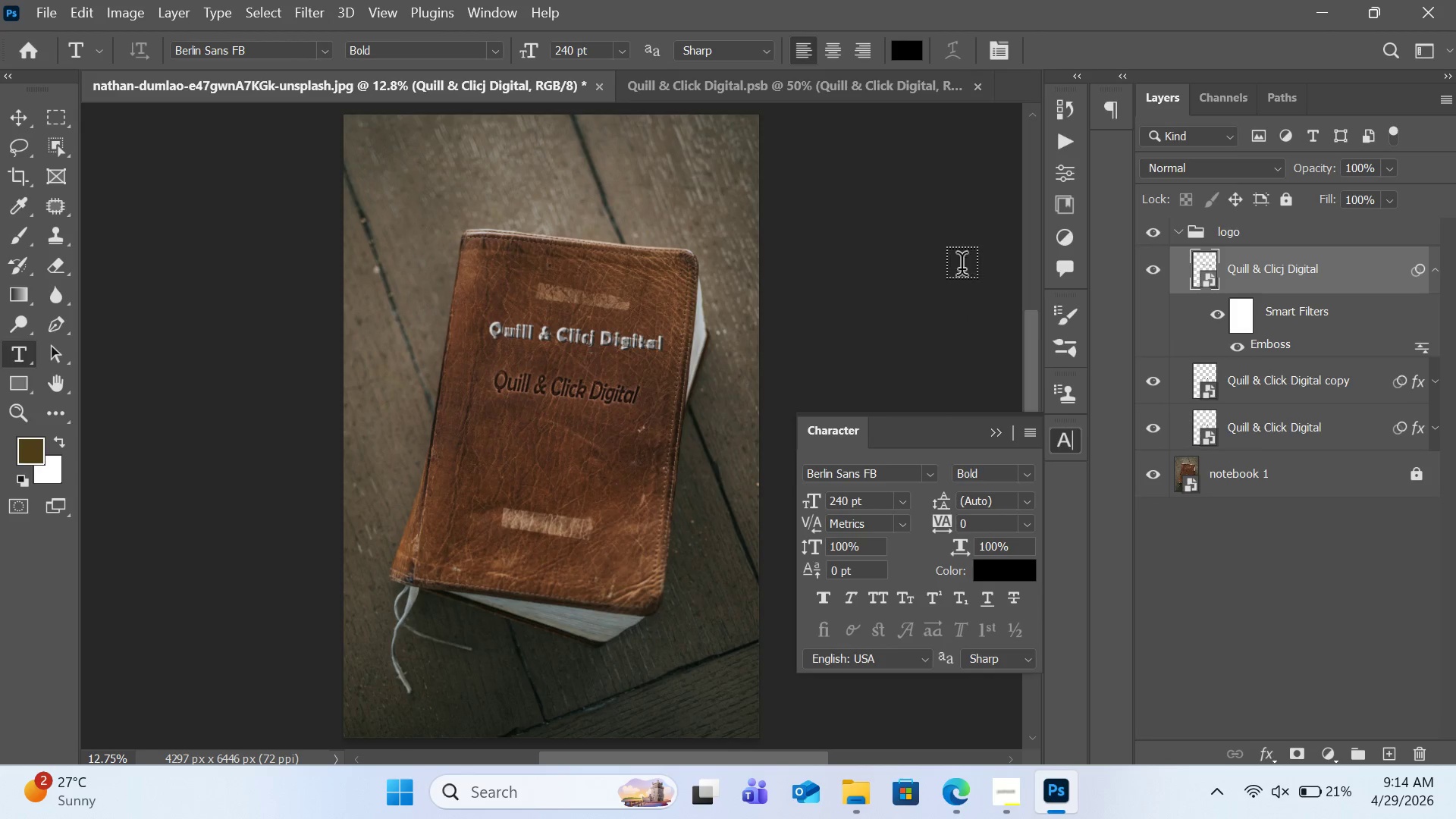 
left_click([1252, 168])
 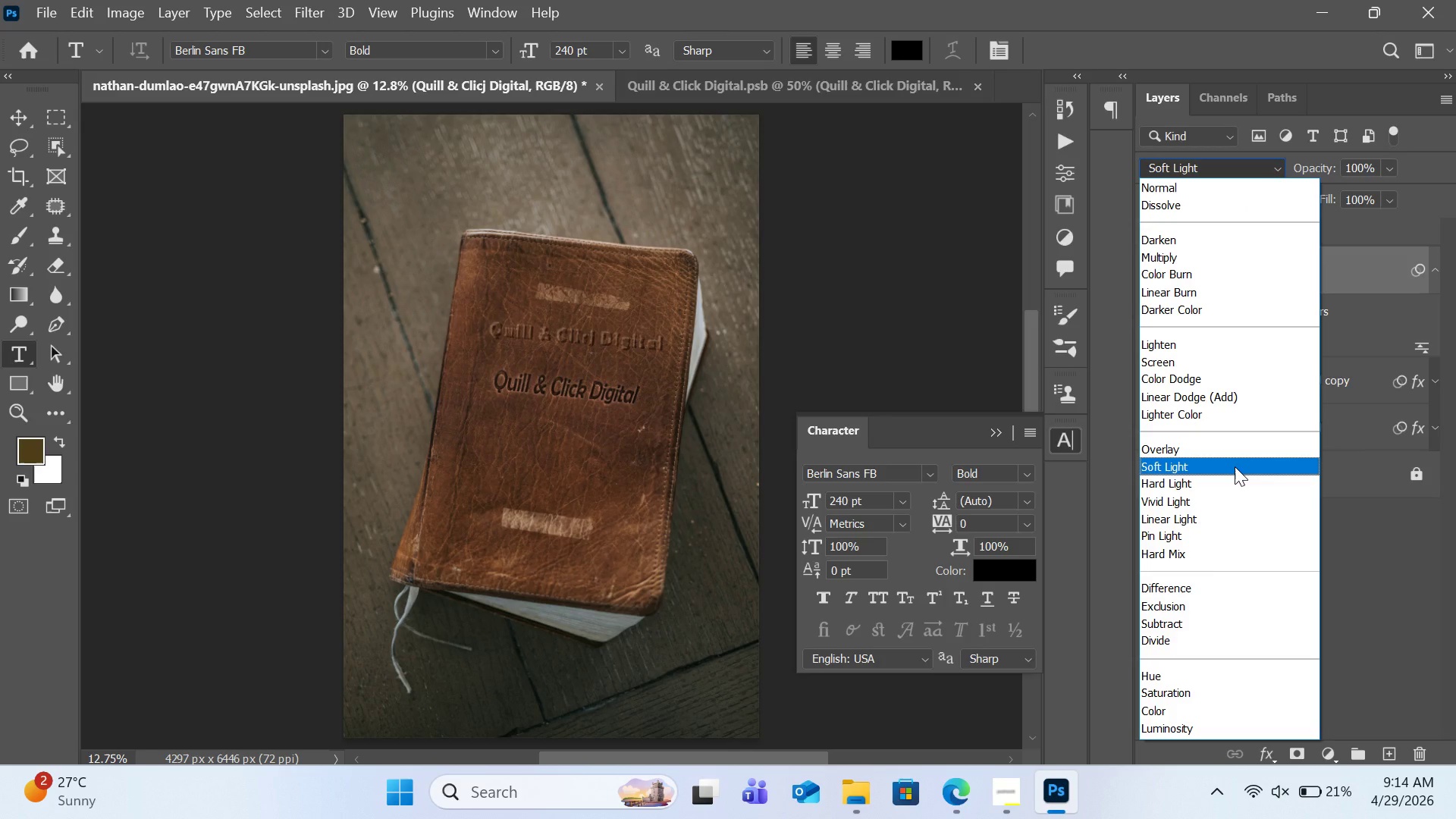 
wait(11.09)
 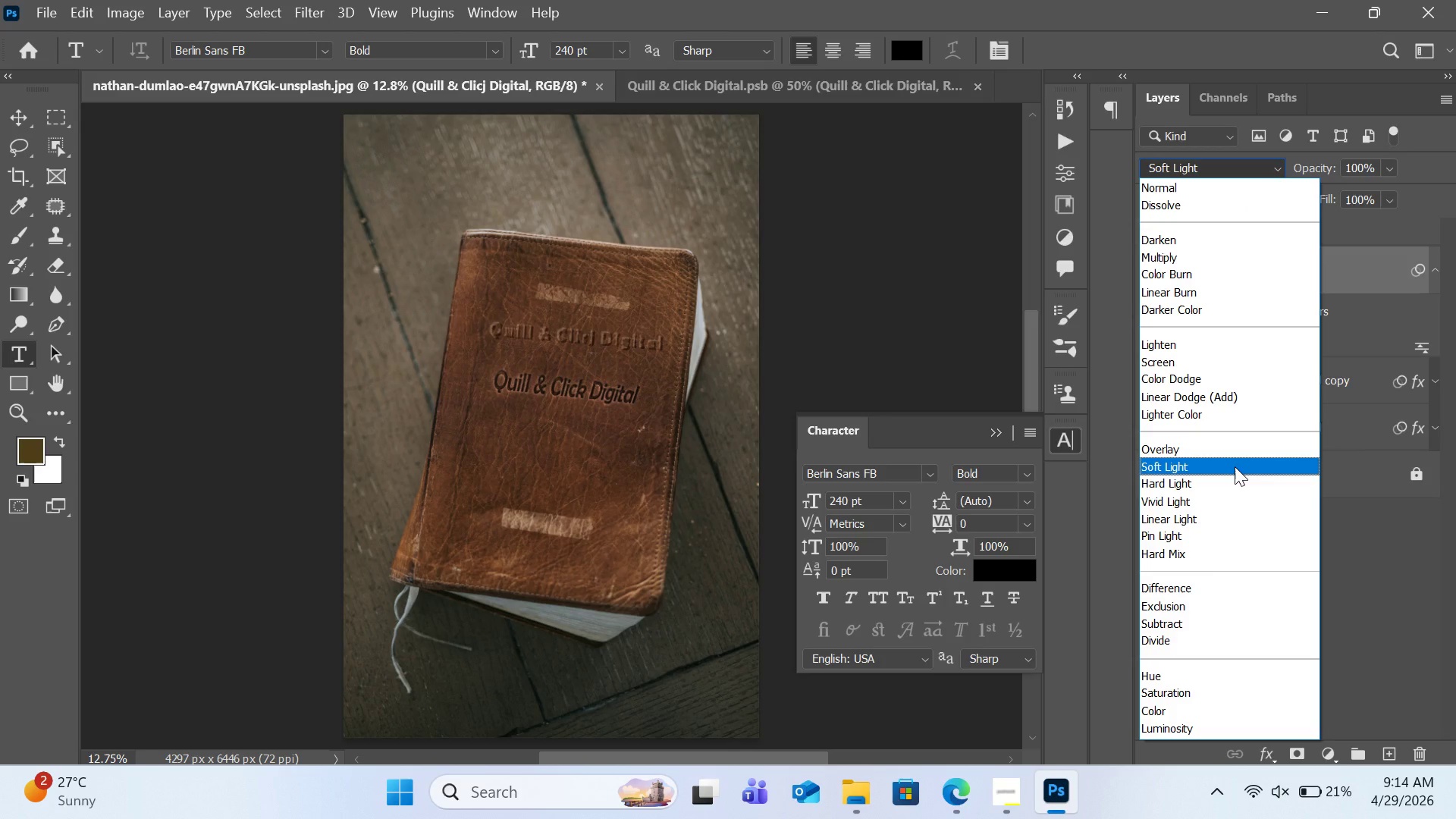 
left_click([1233, 454])
 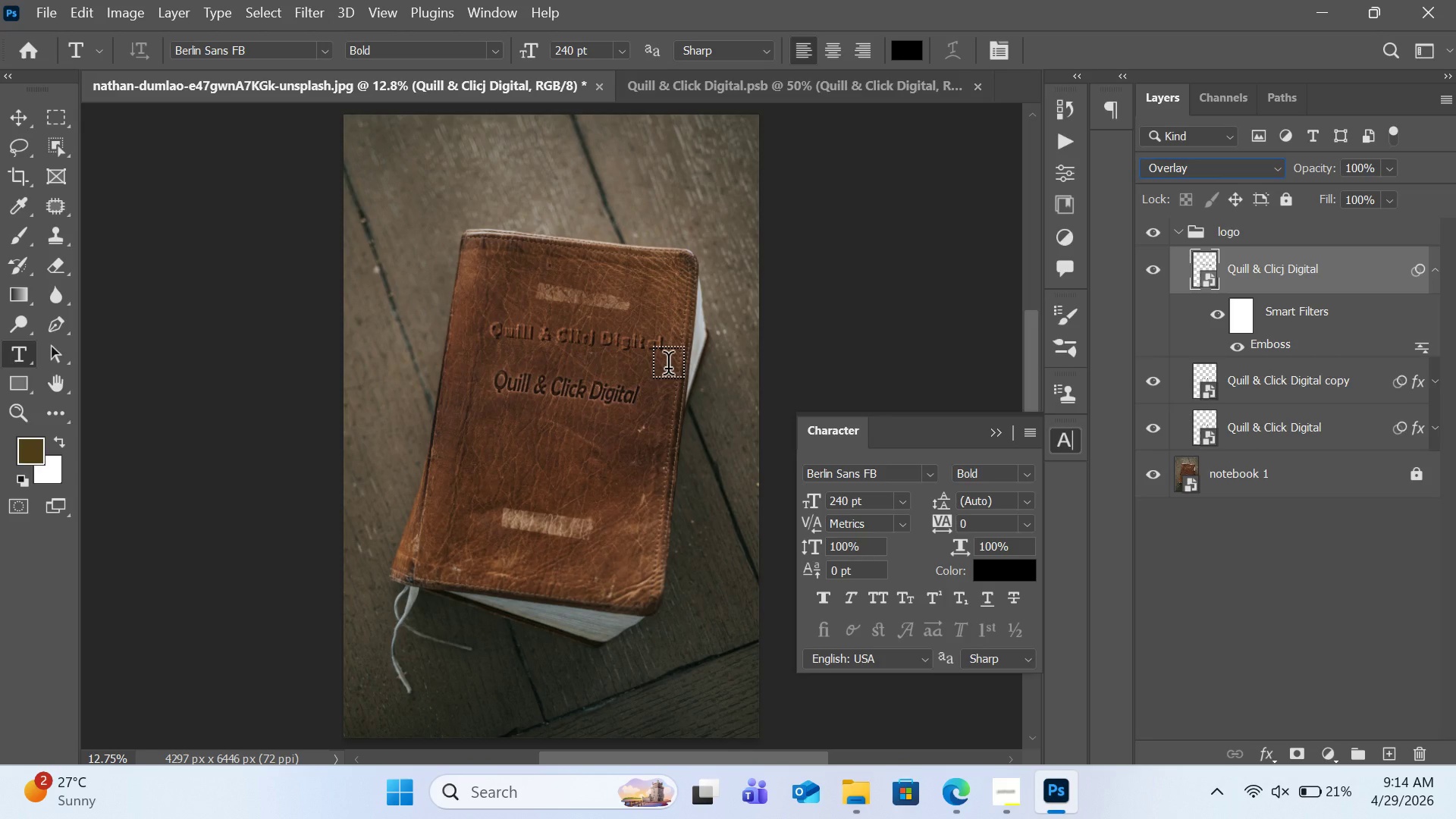 
key(Control+Equal)
 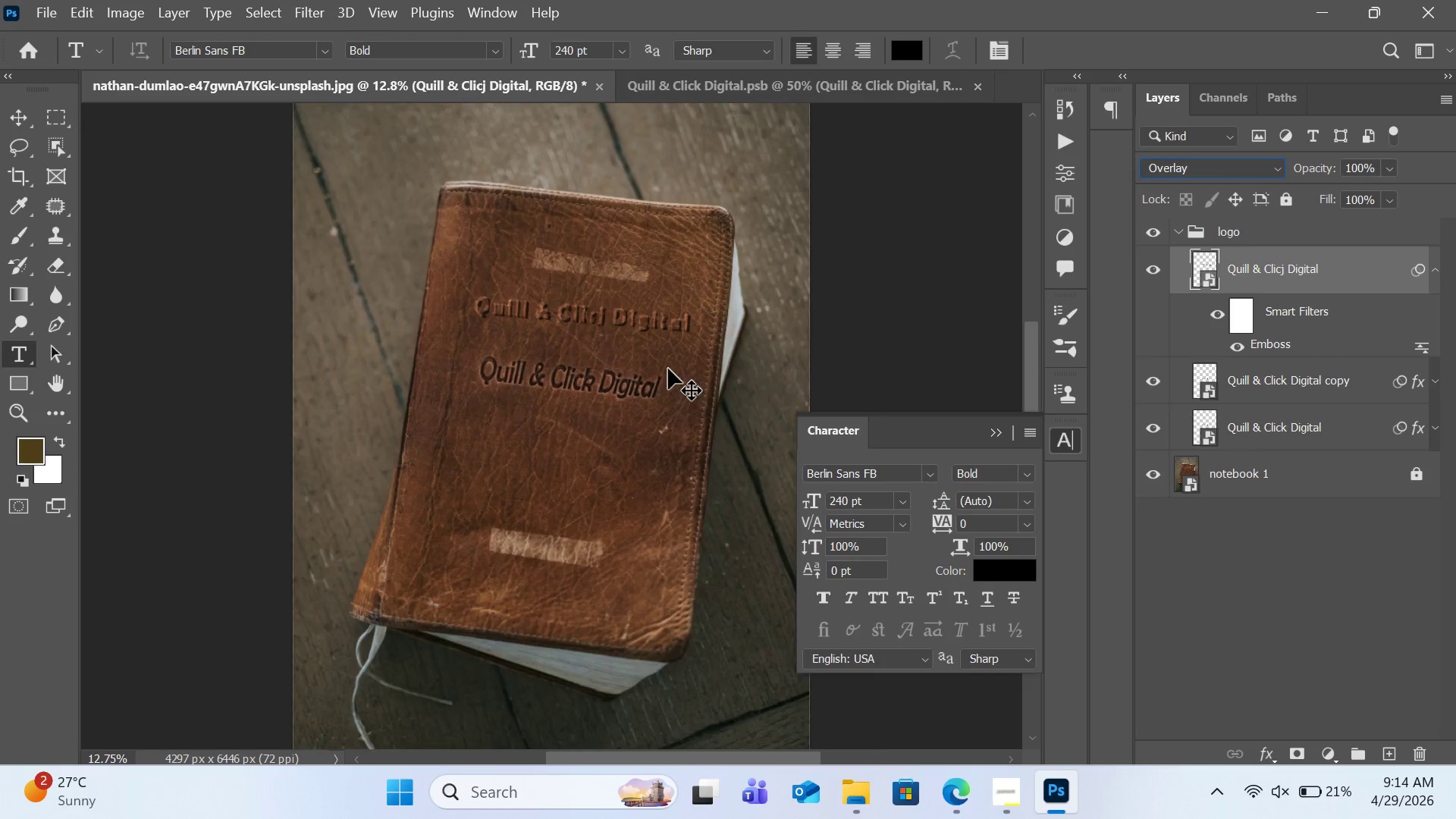 
key(Control+Equal)
 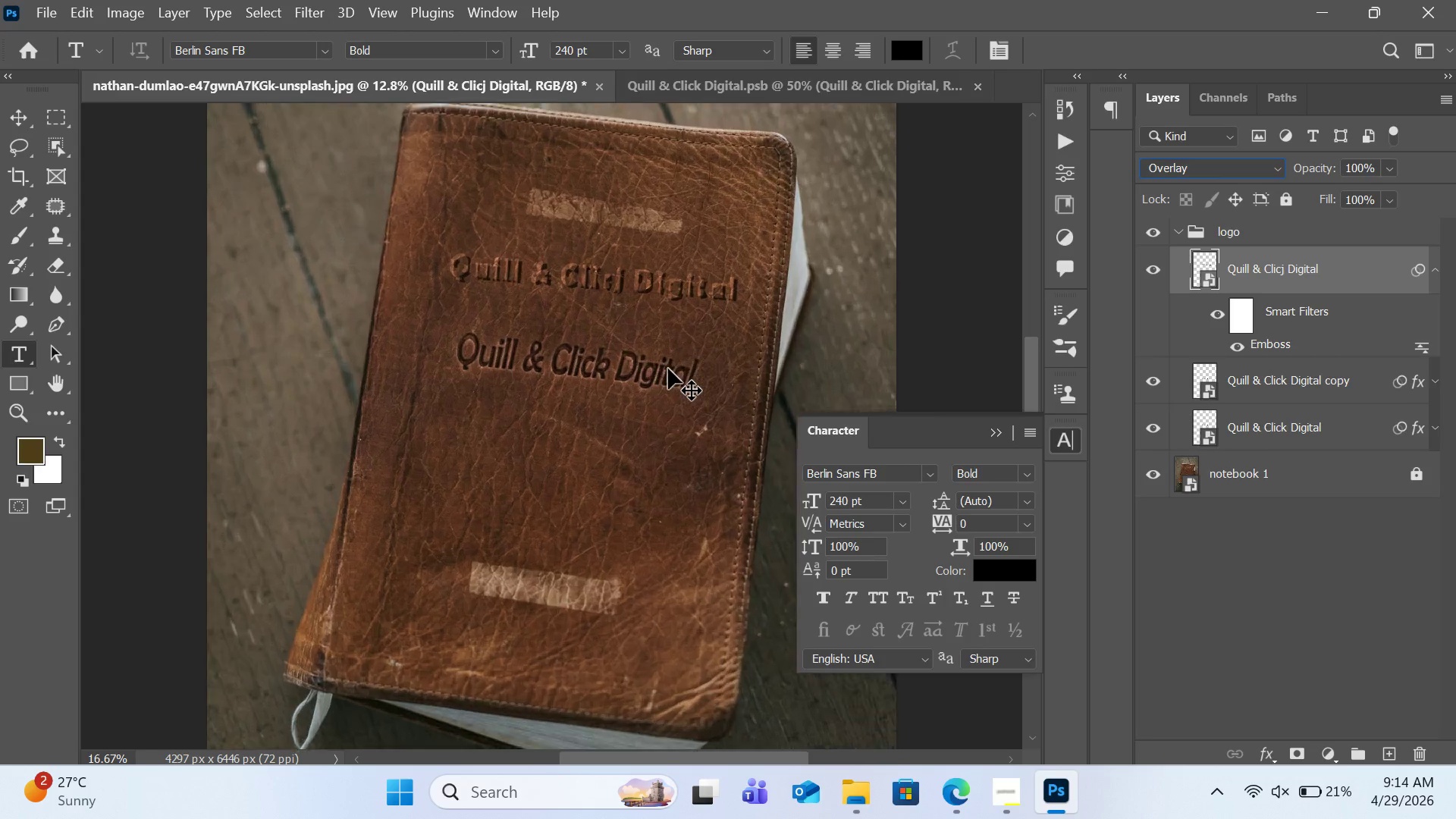 
key(Control+Equal)
 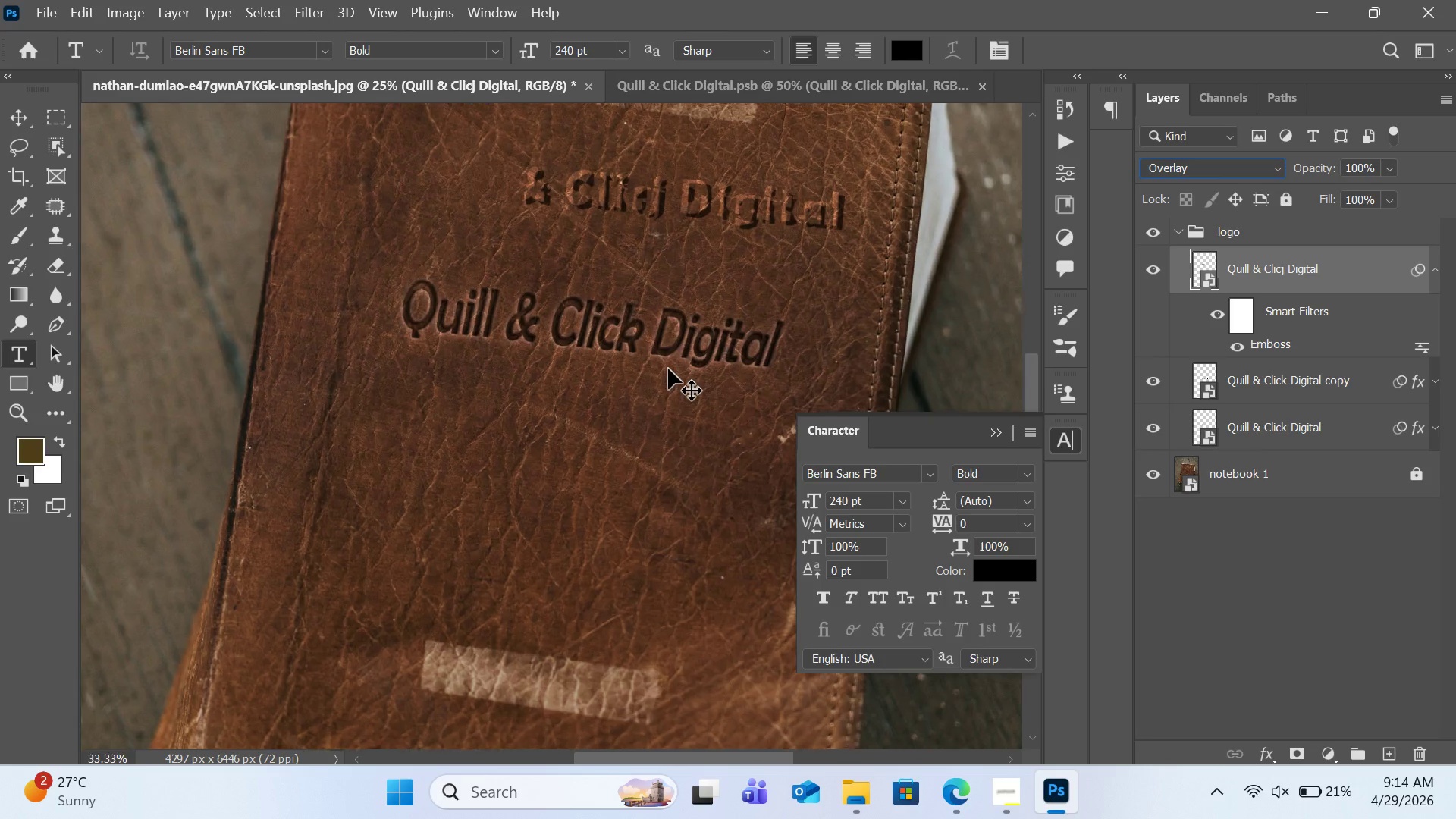 
key(Control+Equal)
 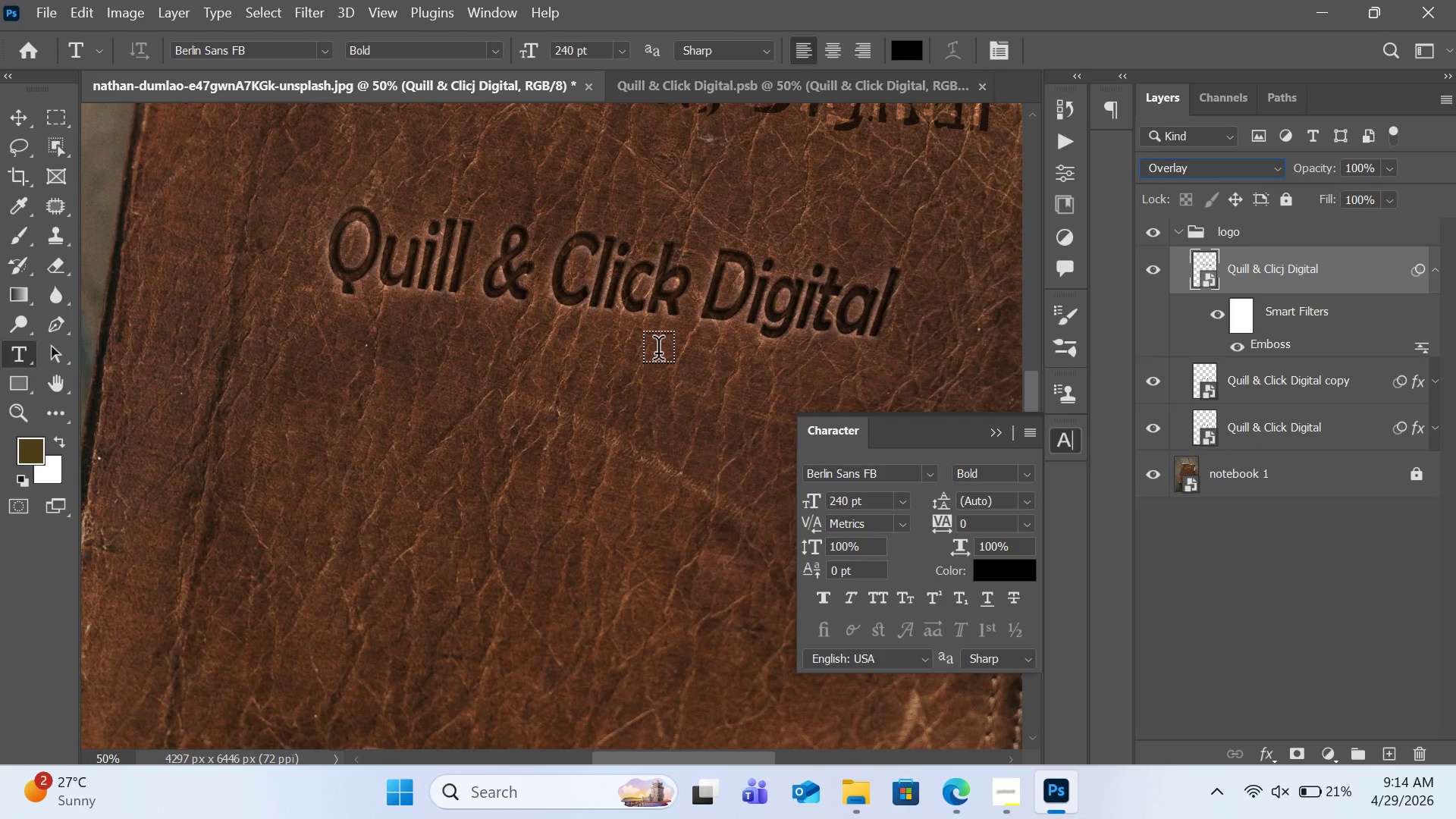 
key(H)
 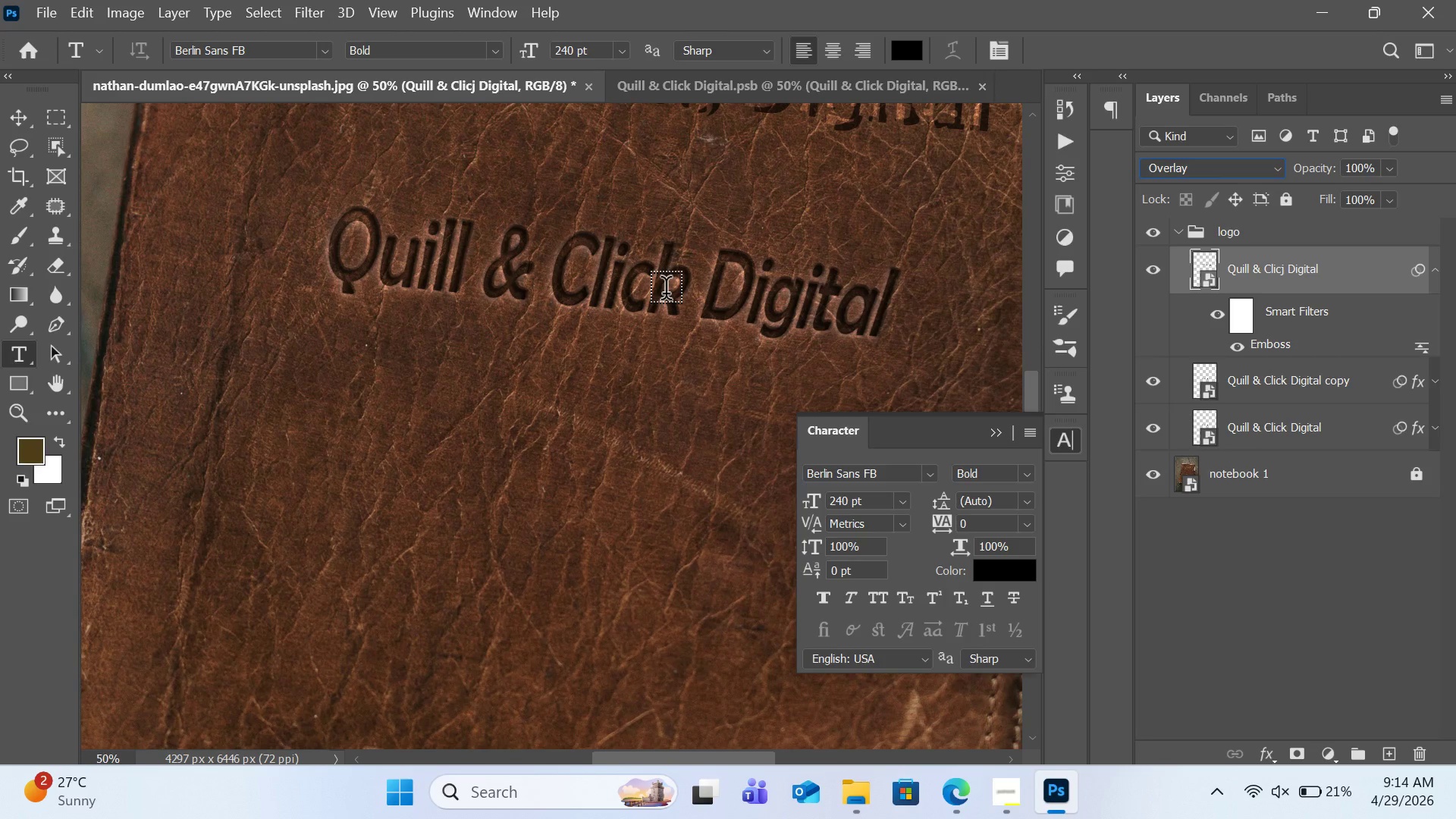 
key(Control+Minus)
 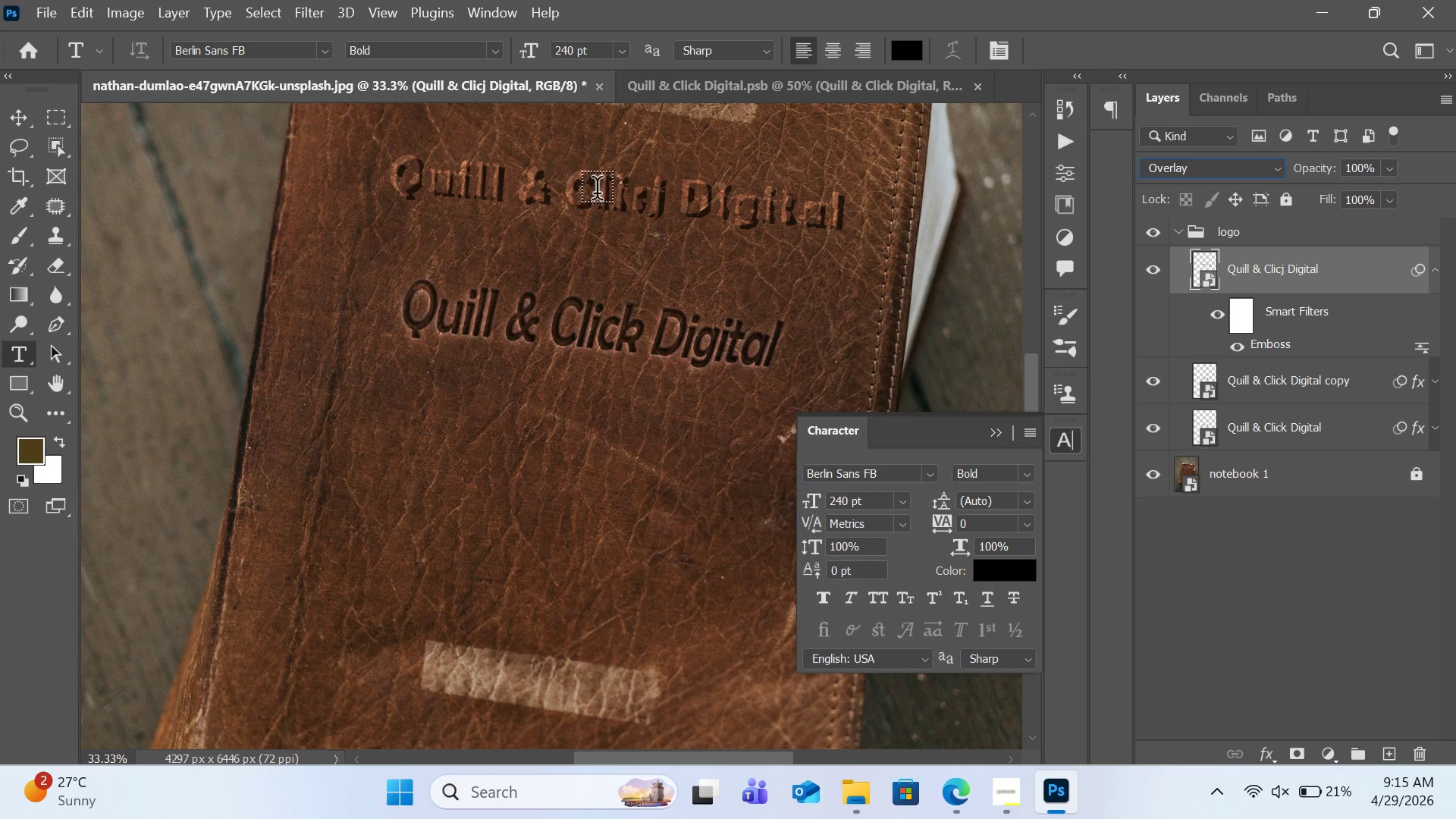 
wait(11.02)
 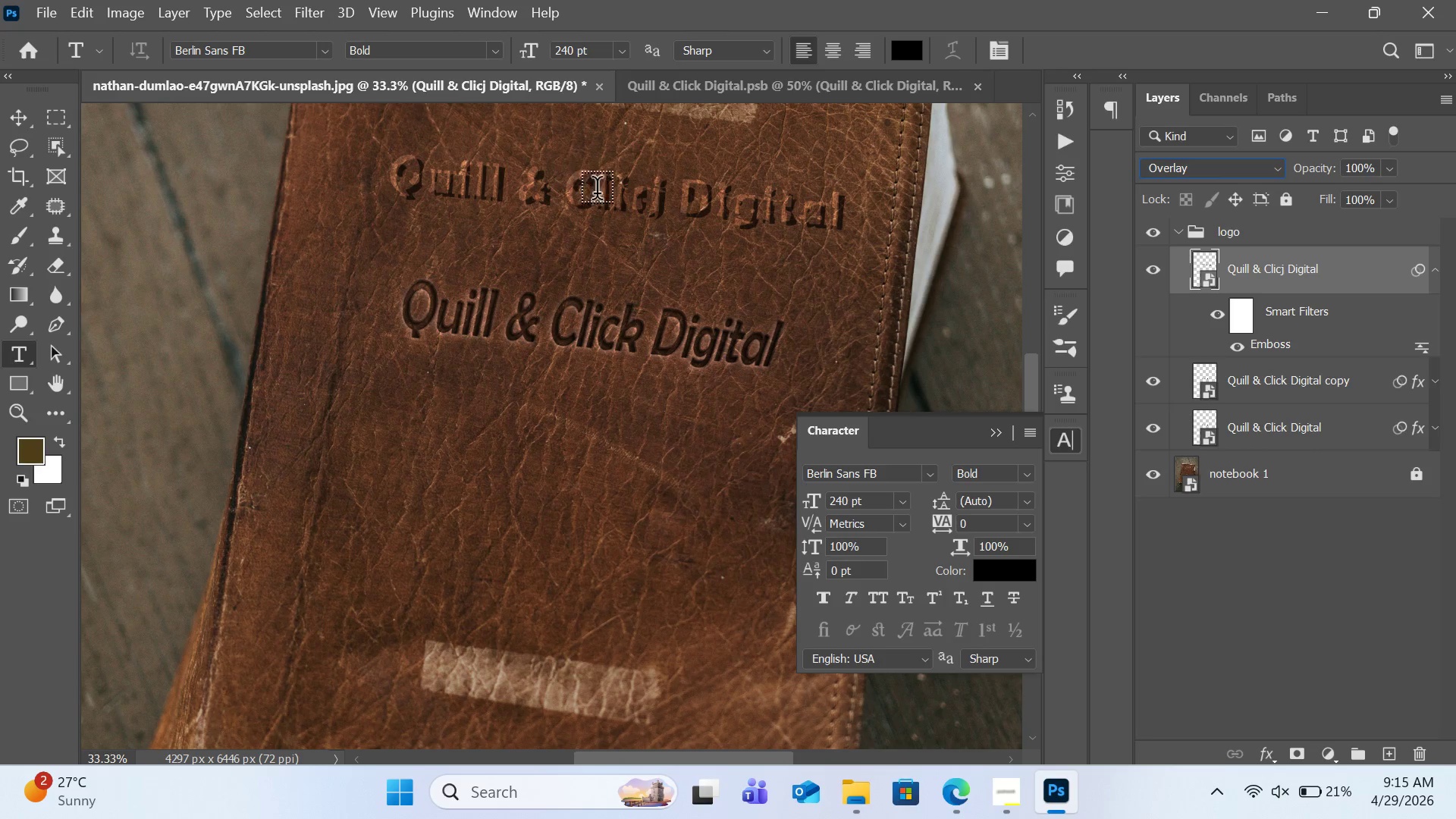 
double_click([1200, 264])
 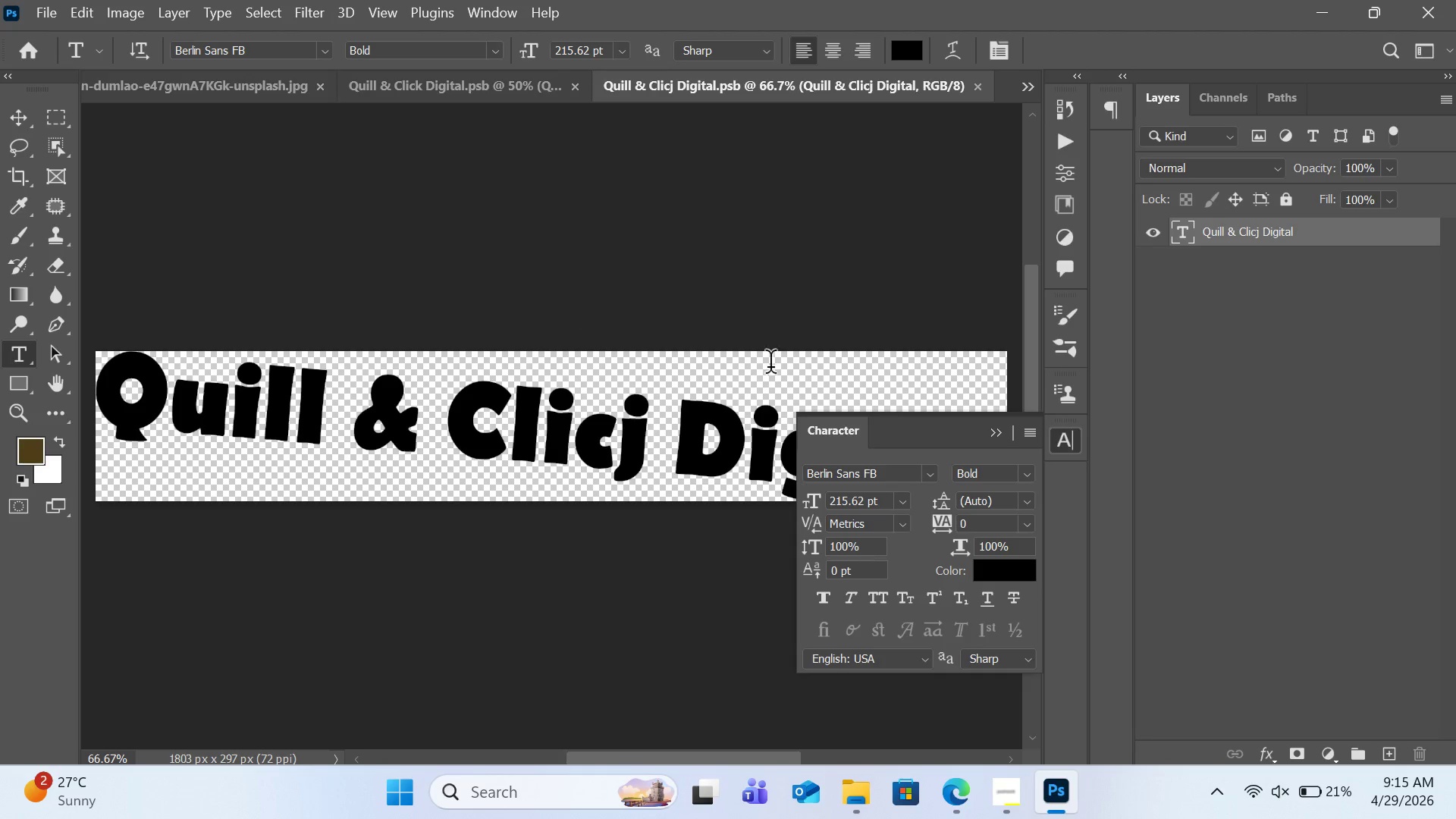 
left_click([990, 428])
 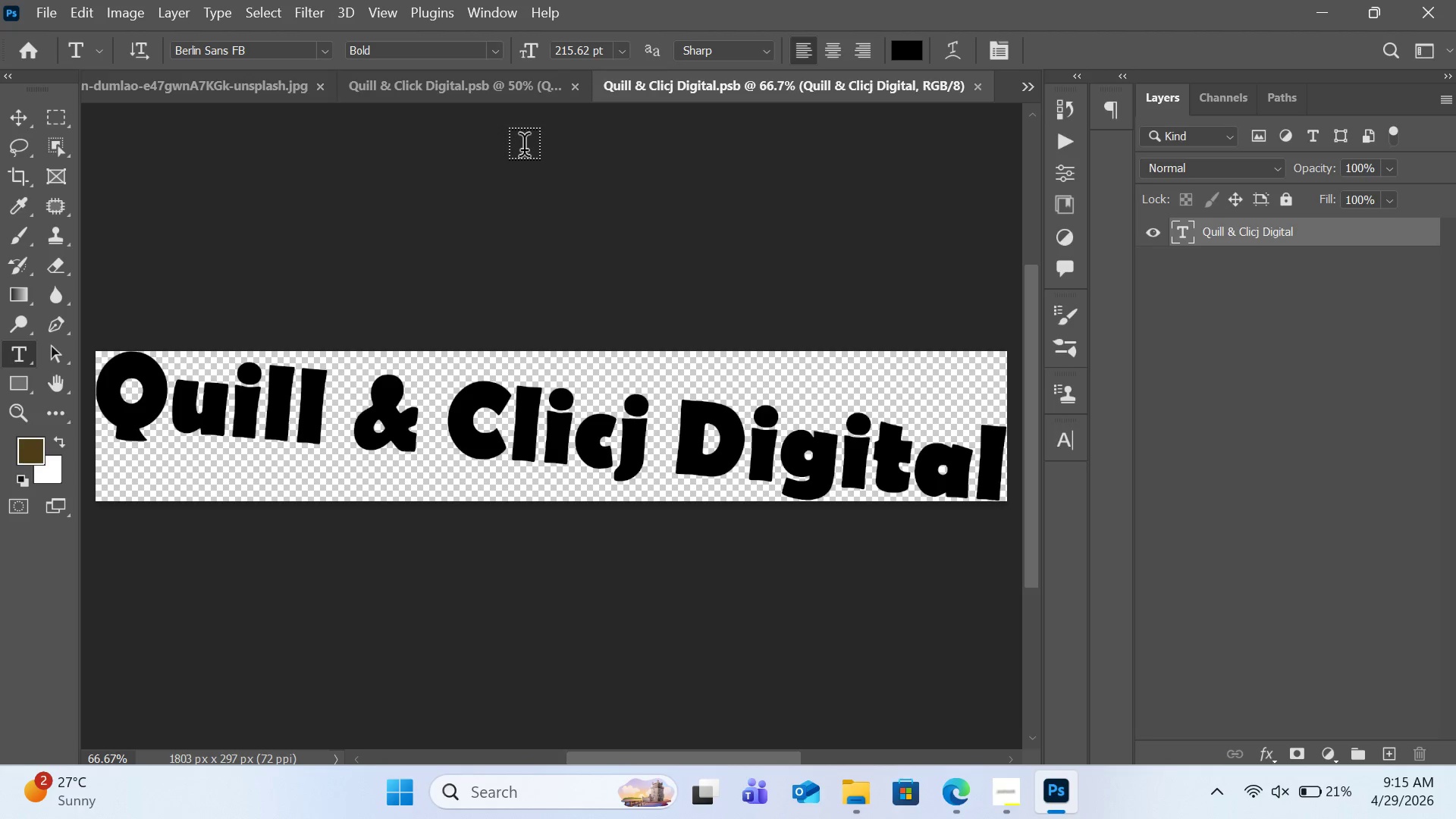 
key(Control+A)
 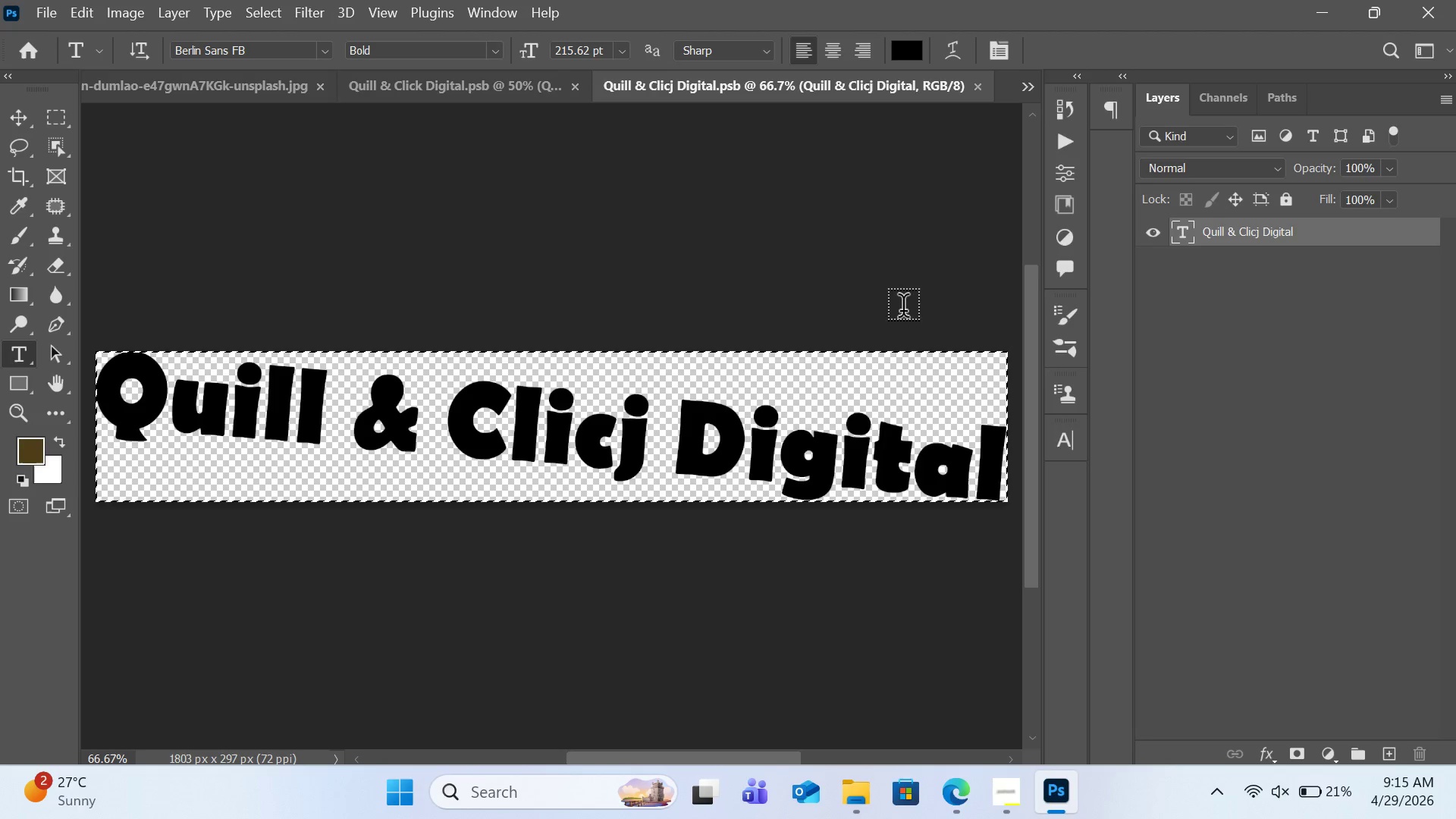 
double_click([1193, 221])
 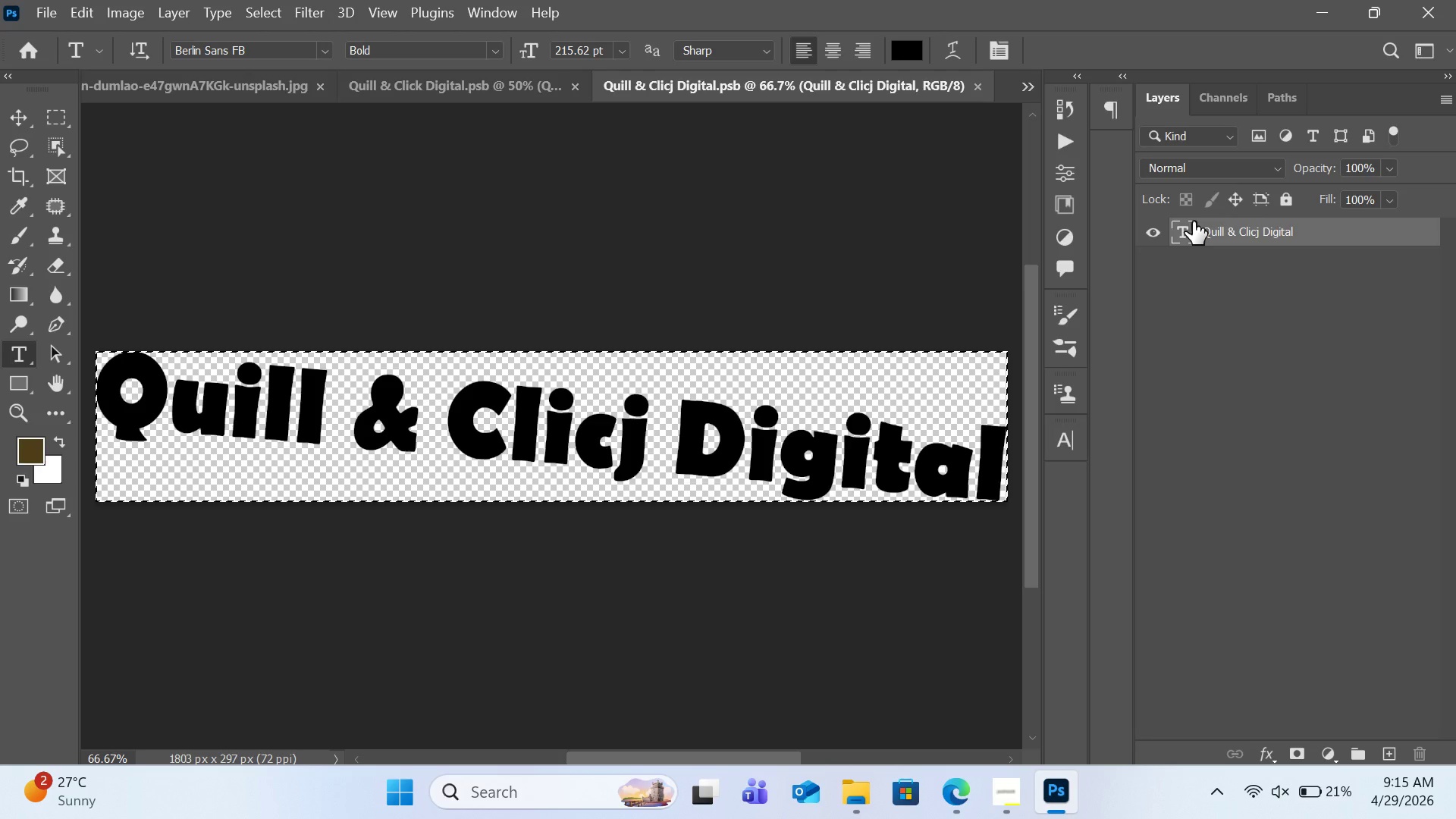 
triple_click([1193, 221])
 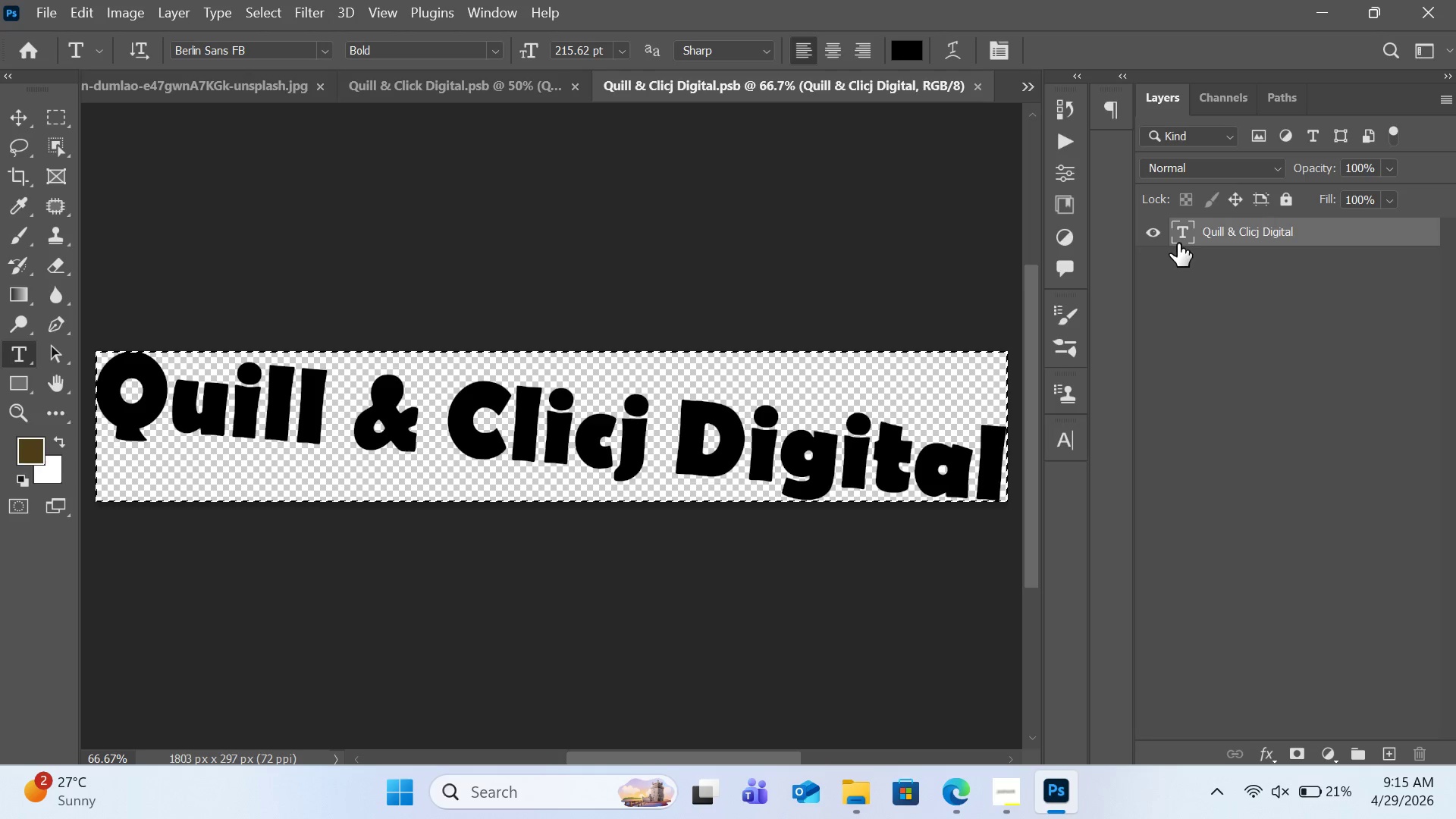 
double_click([1180, 238])
 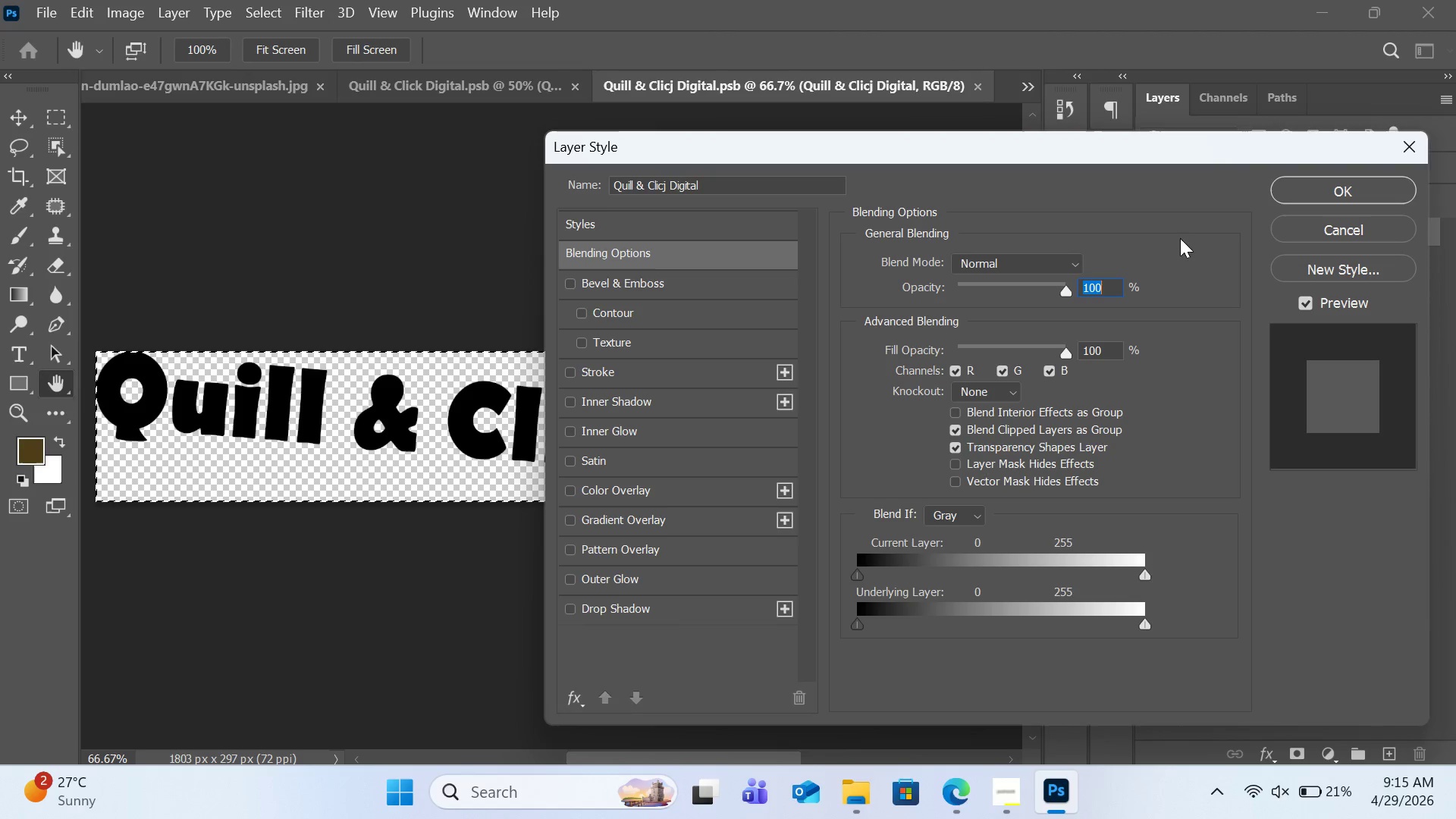 
left_click([1336, 224])
 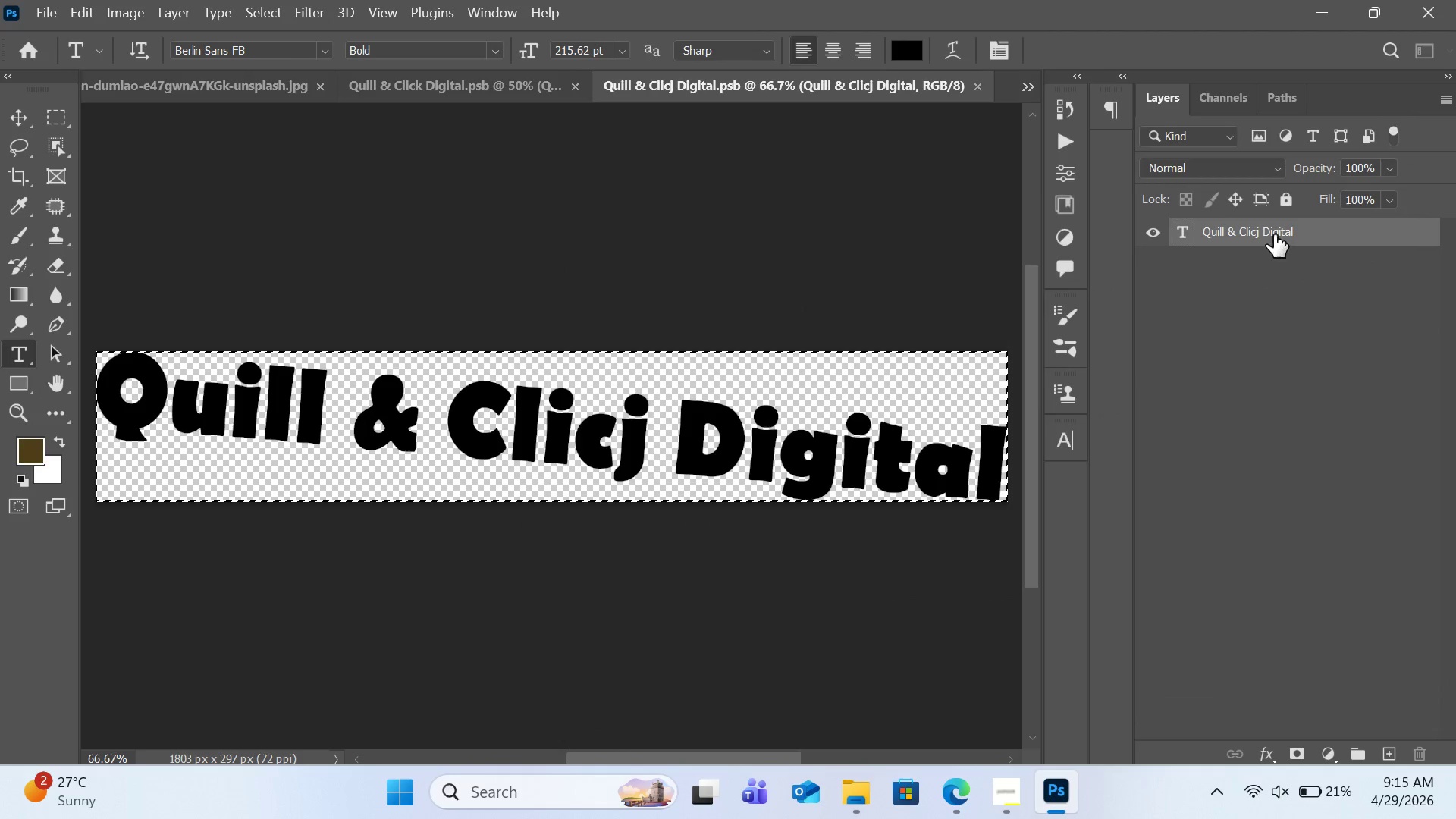 
double_click([1256, 234])
 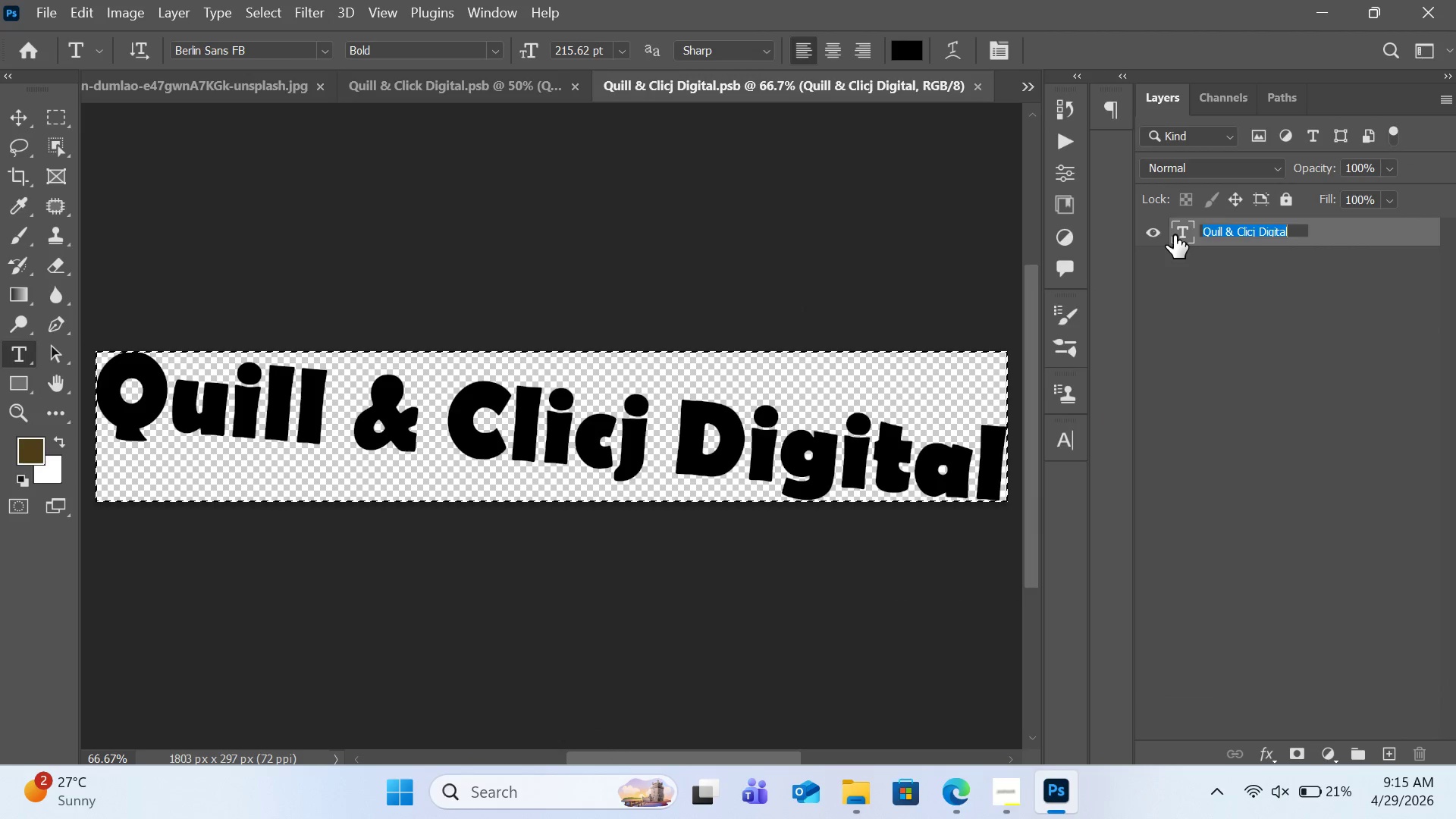 
double_click([1174, 235])
 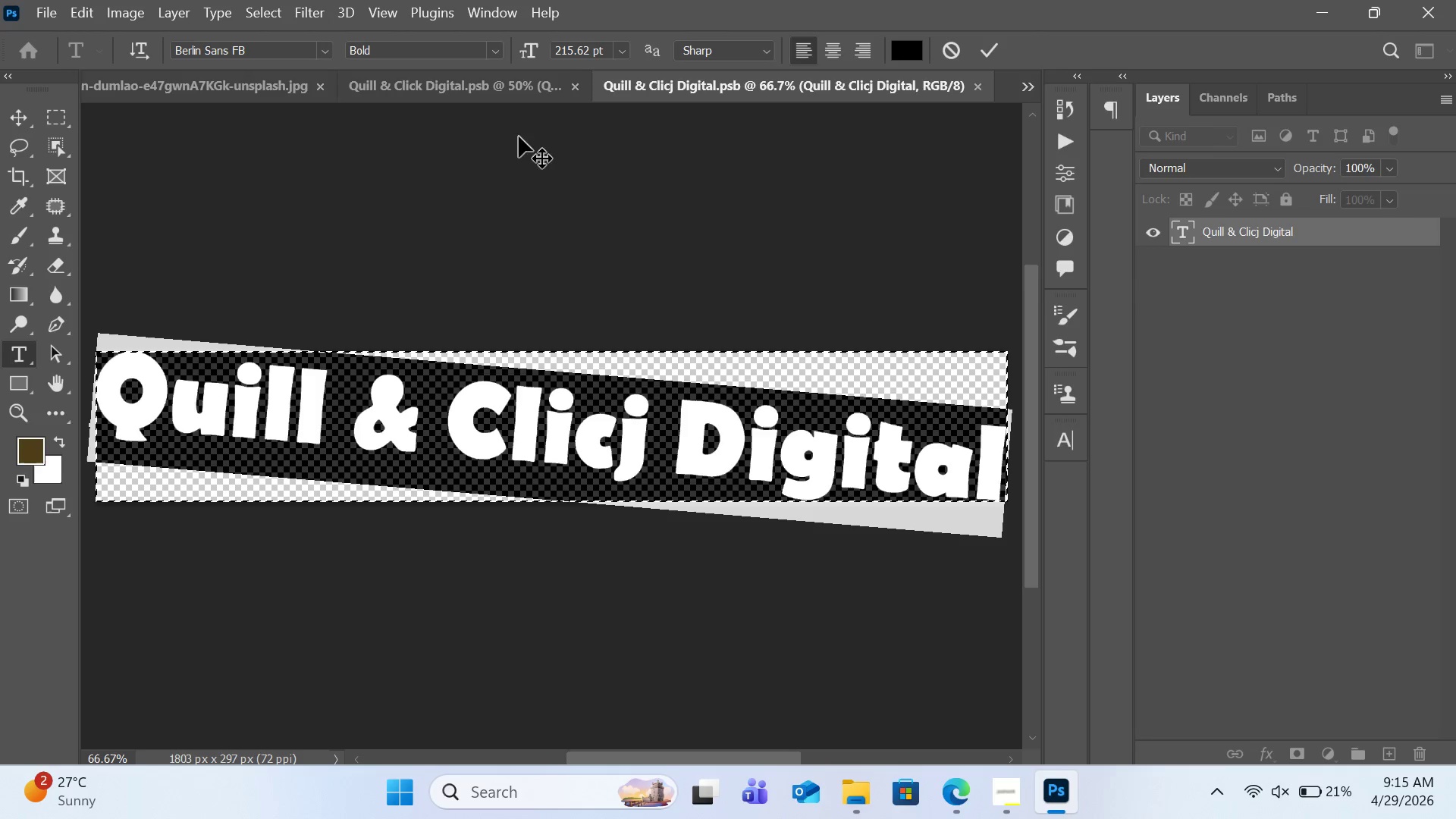 
left_click([399, 55])
 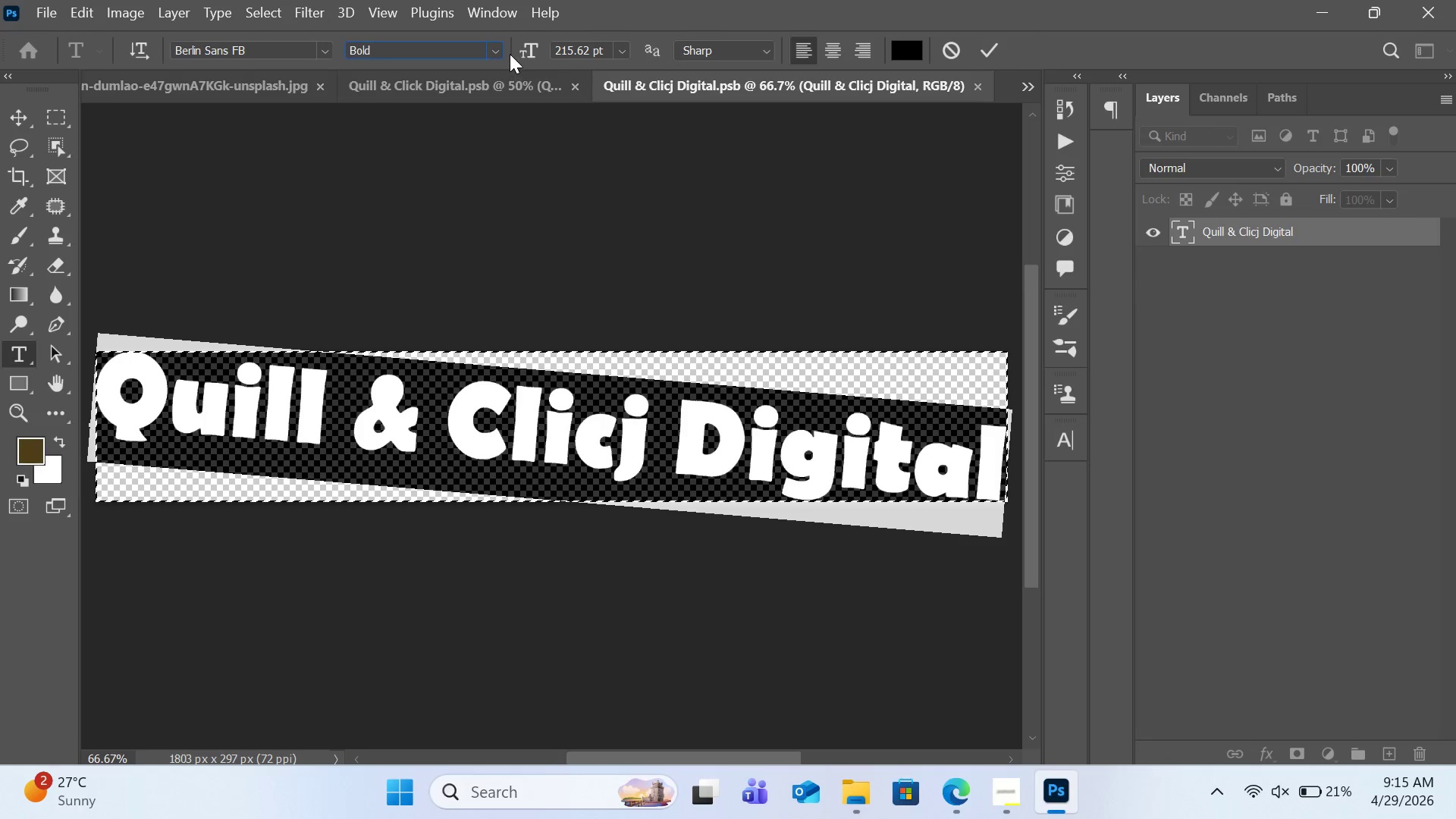 
left_click([495, 45])
 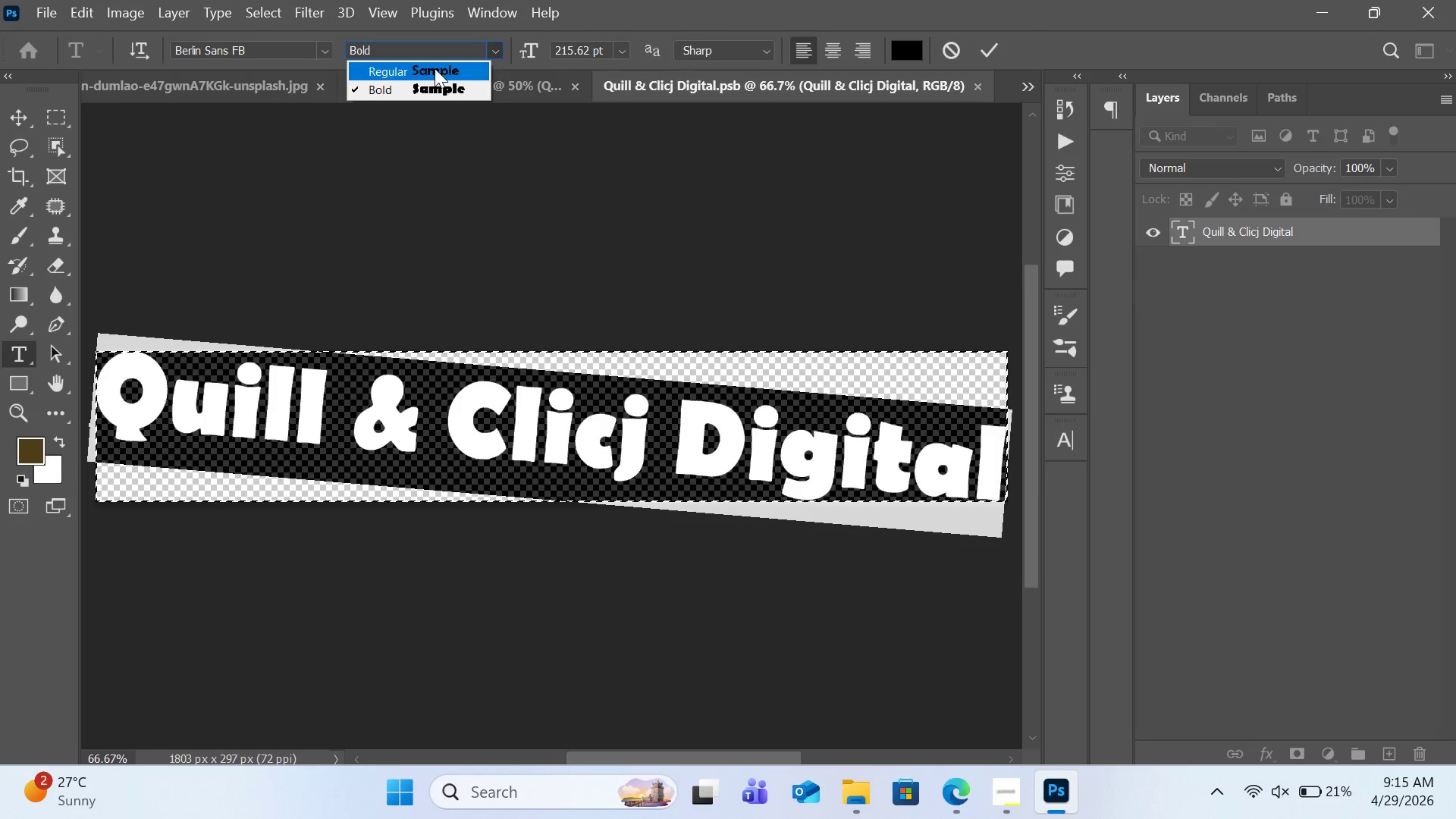 
left_click([435, 68])
 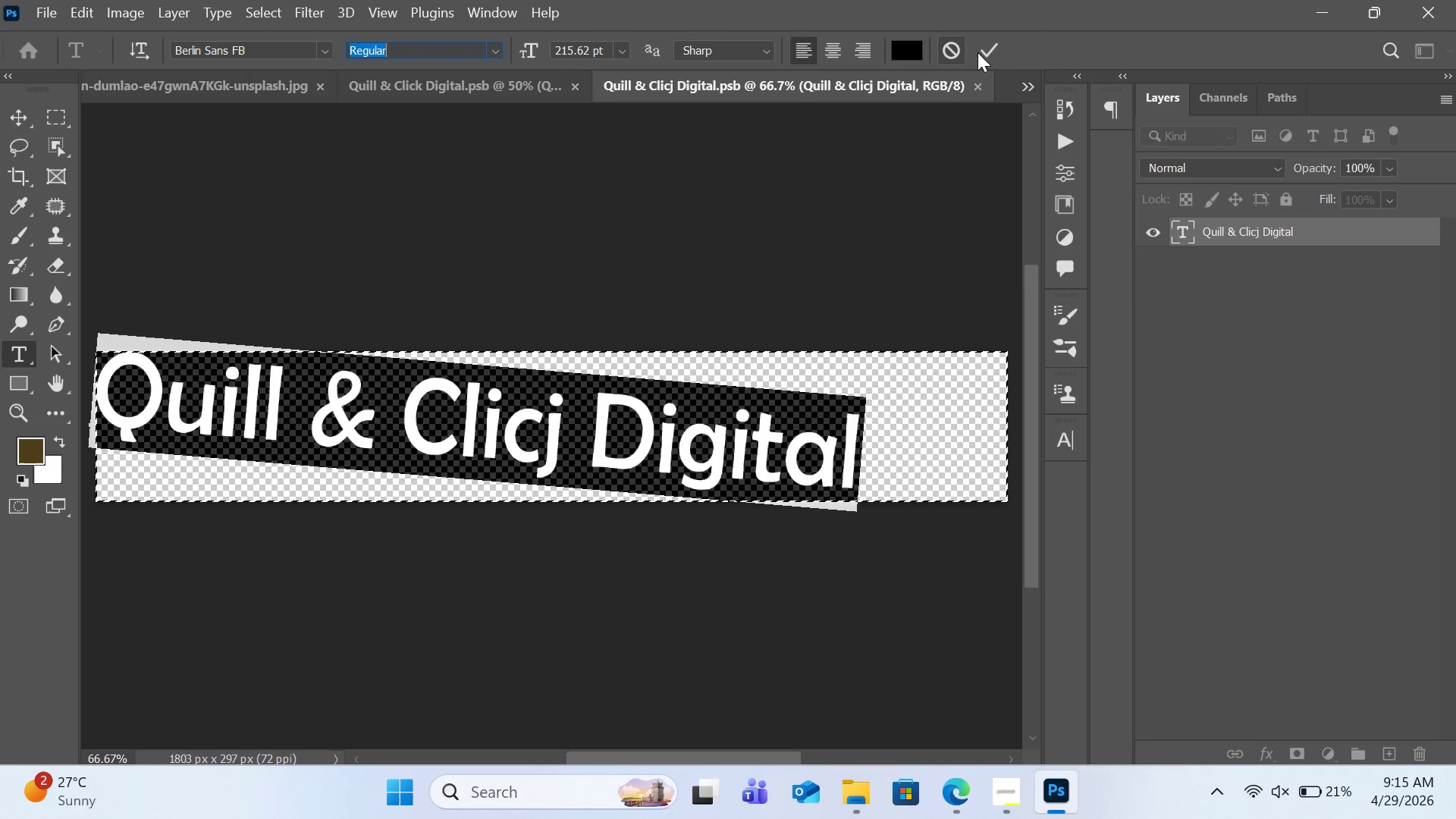 
left_click([984, 50])
 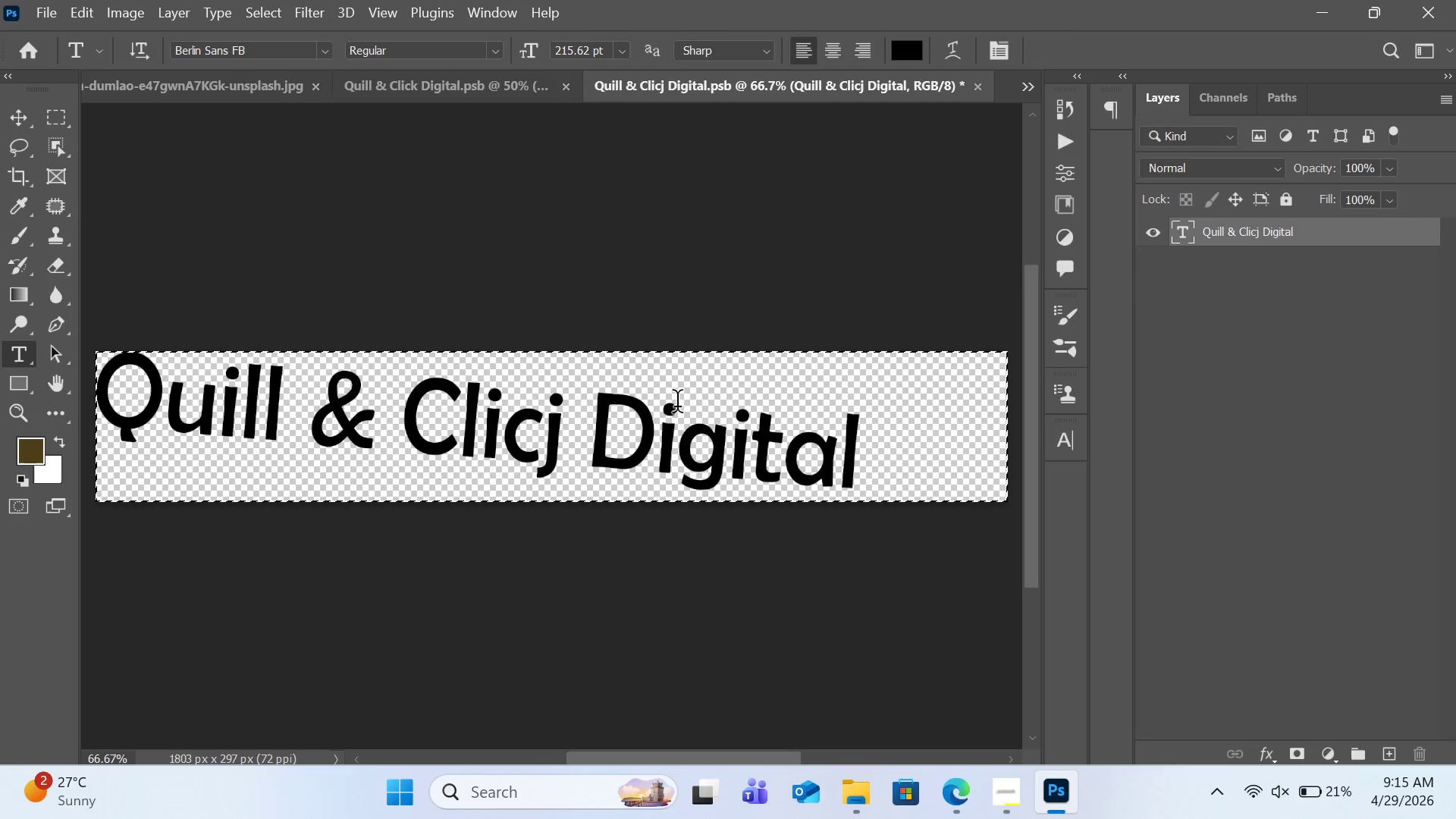 
left_click([566, 437])
 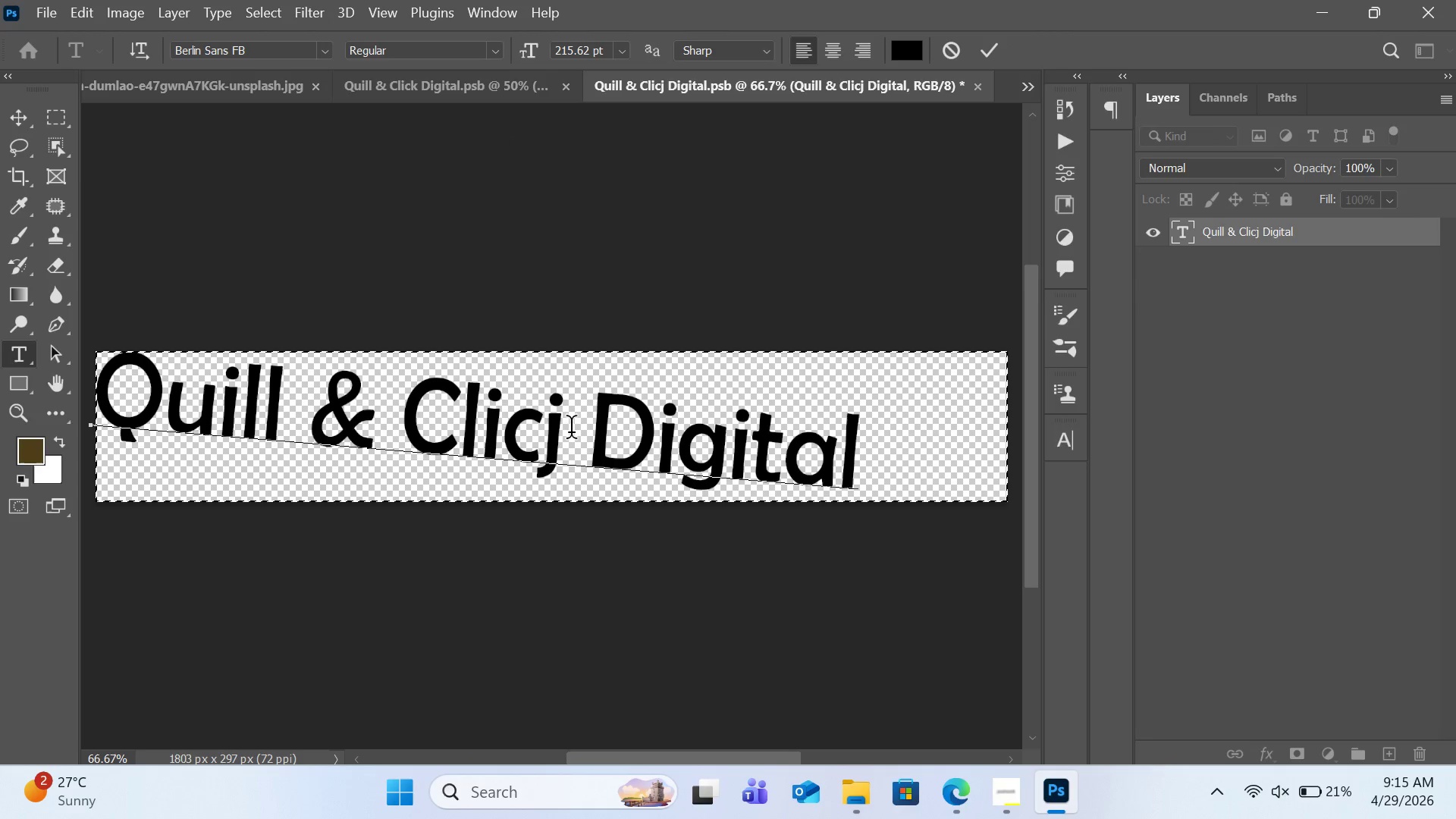 
key(Backspace)
 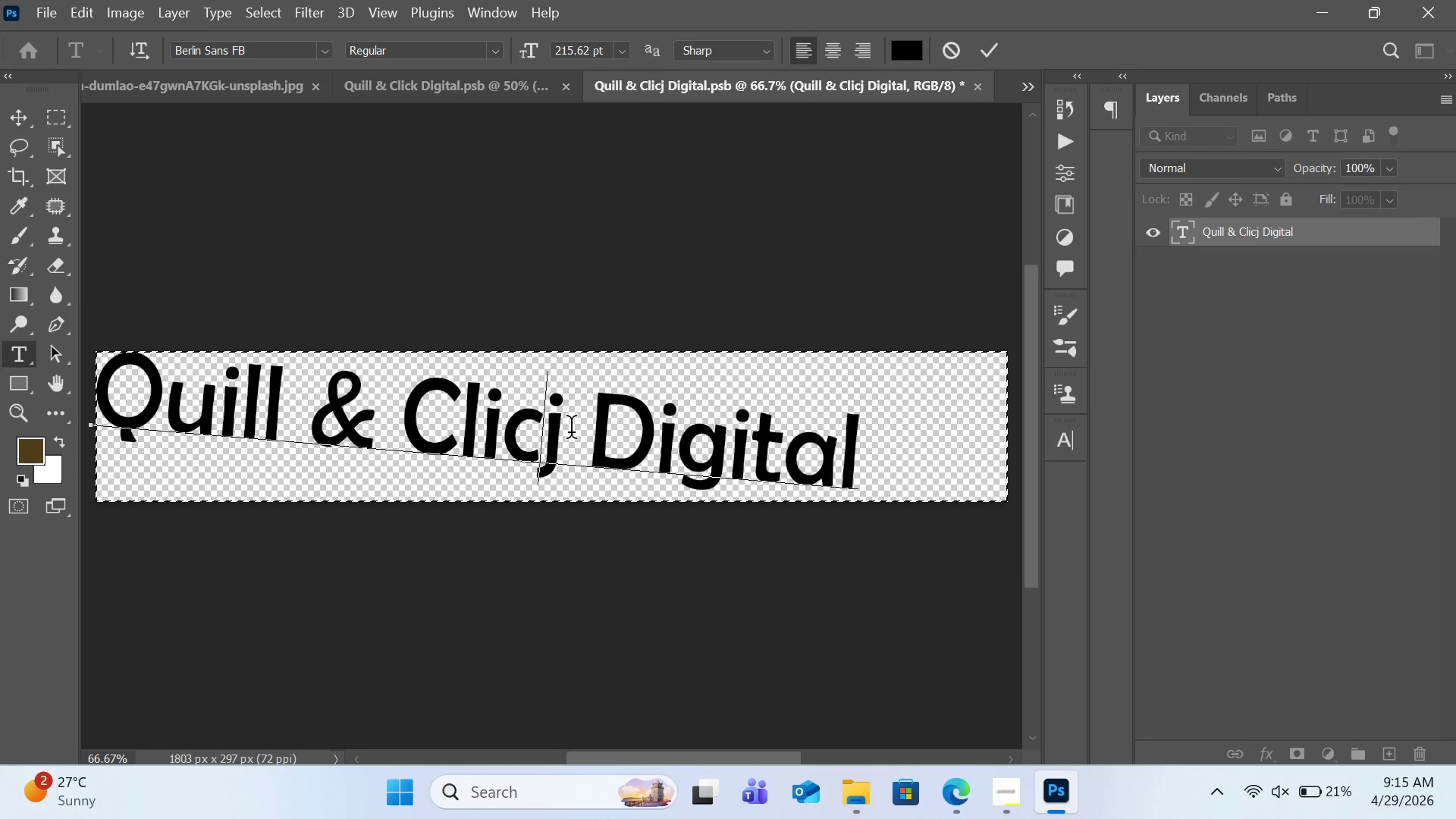 
key(K)
 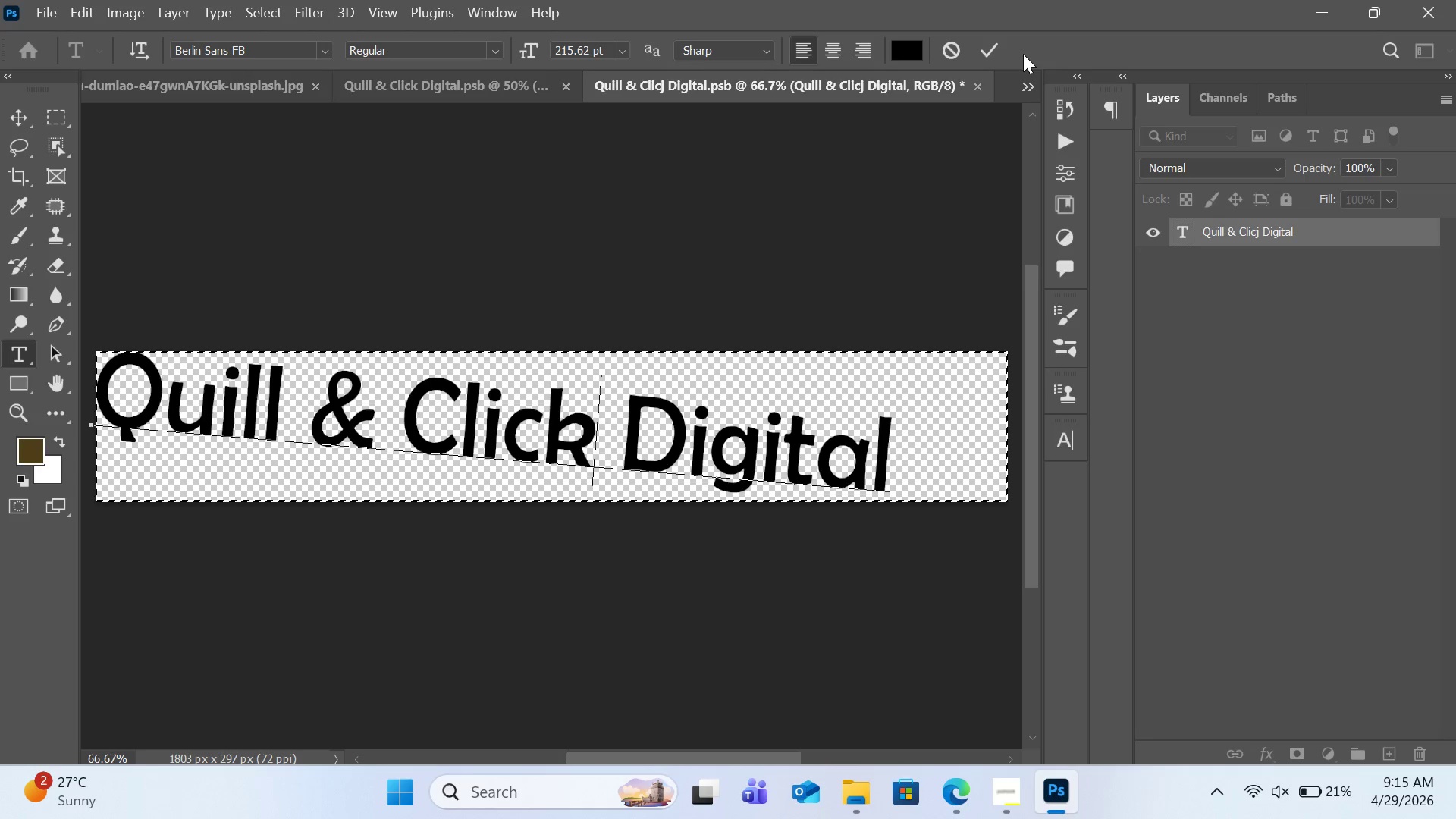 
left_click([991, 50])
 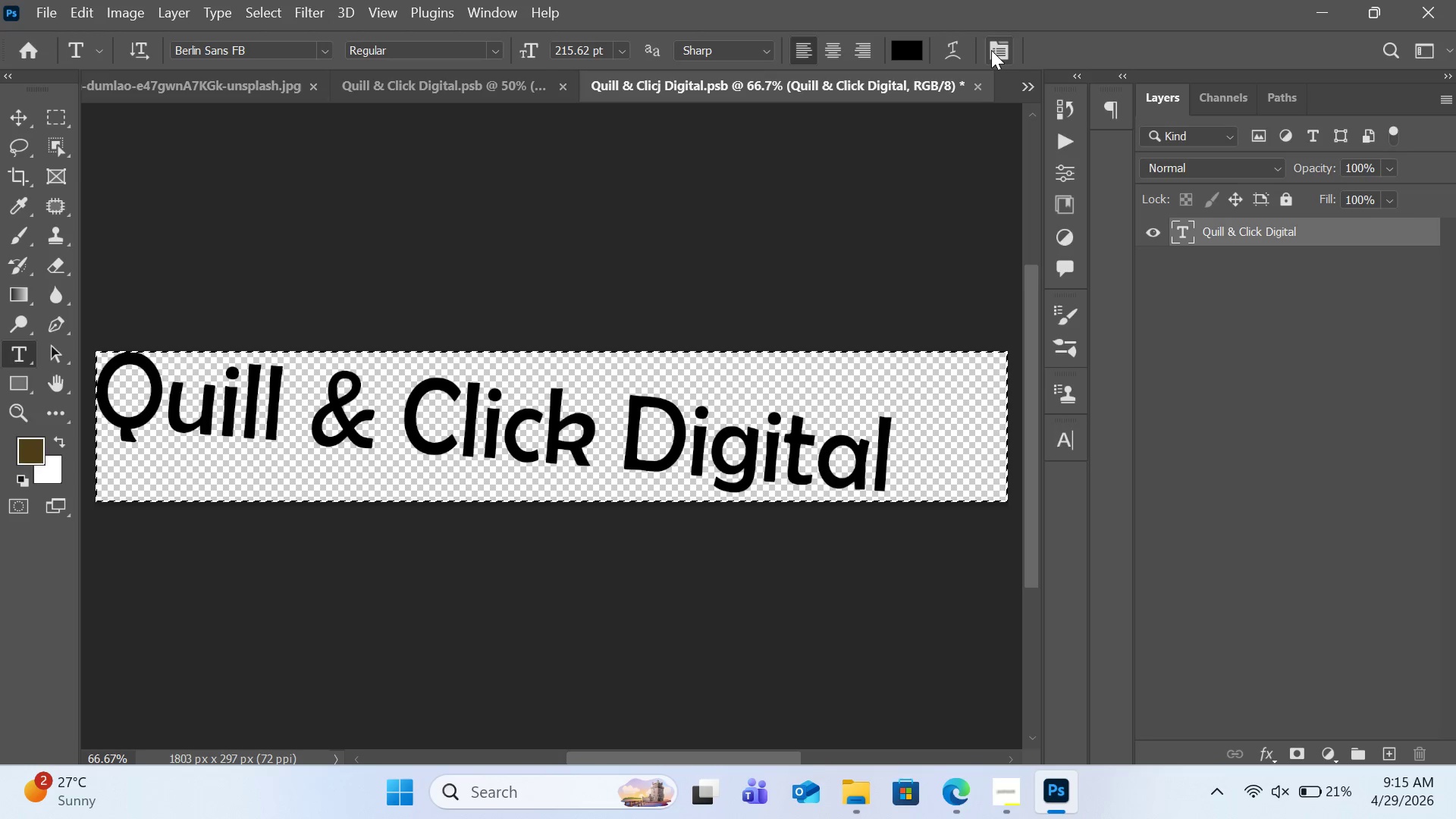 
key(Control+S)
 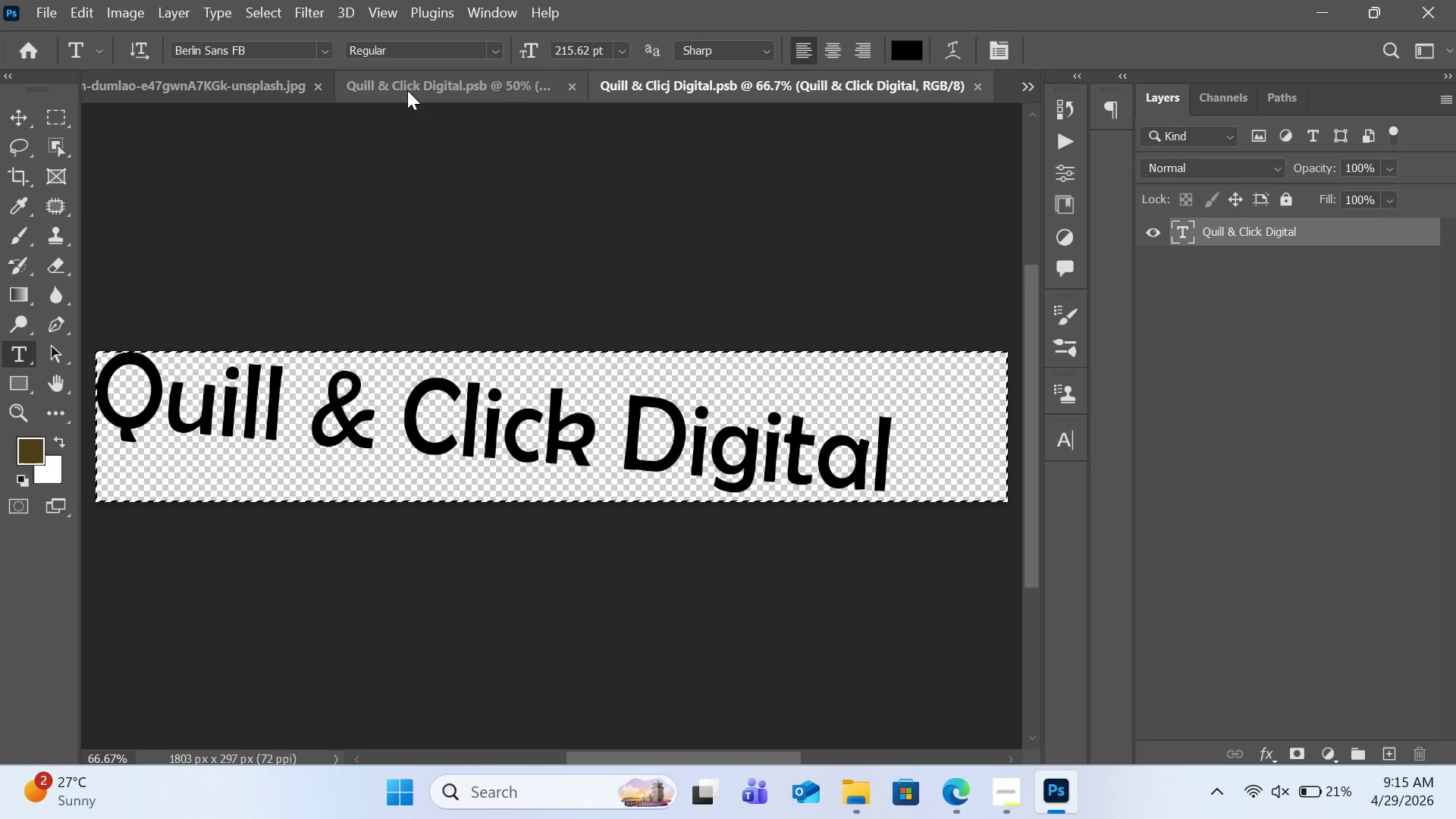 
left_click([407, 90])
 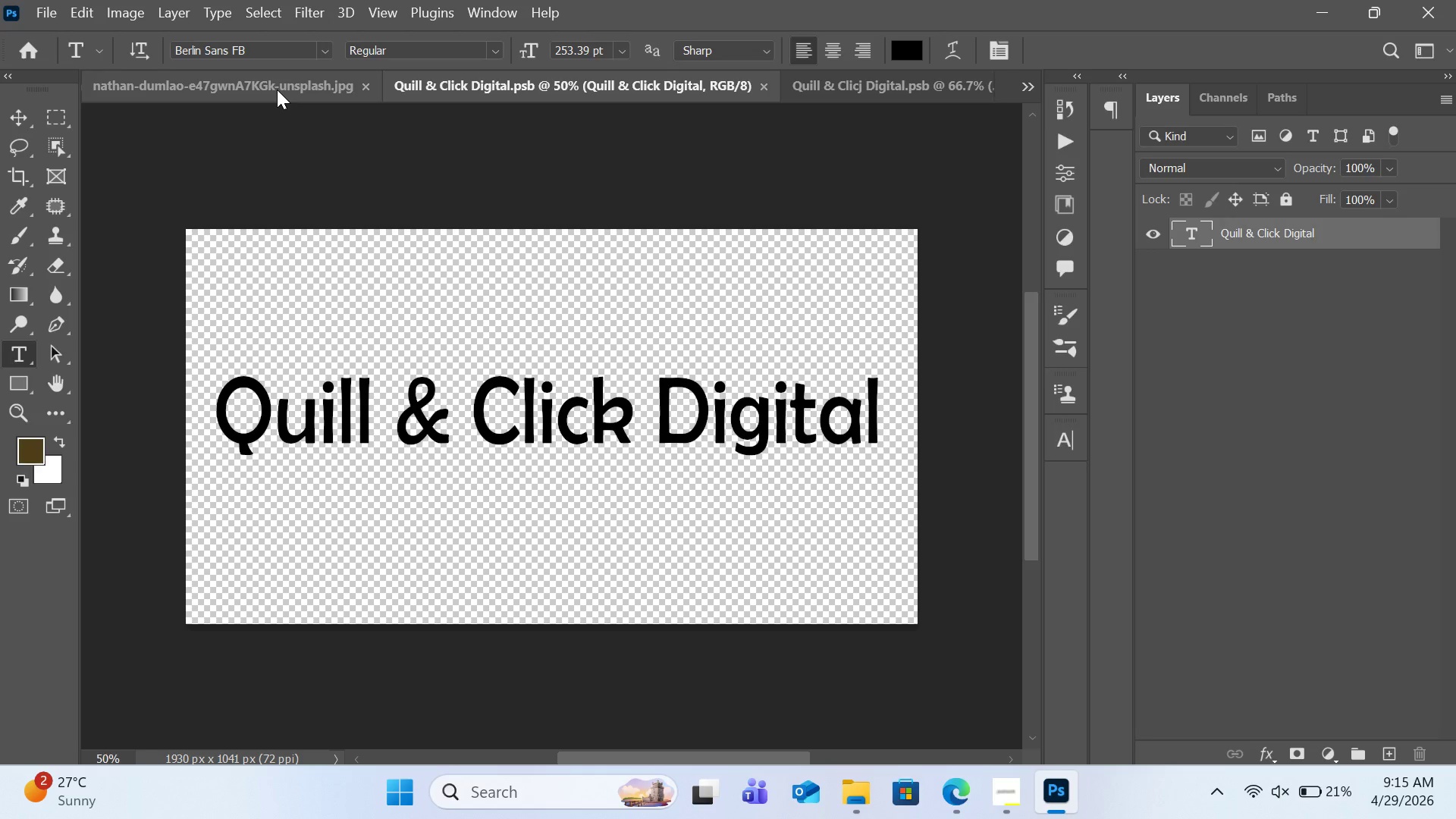 
left_click([277, 84])
 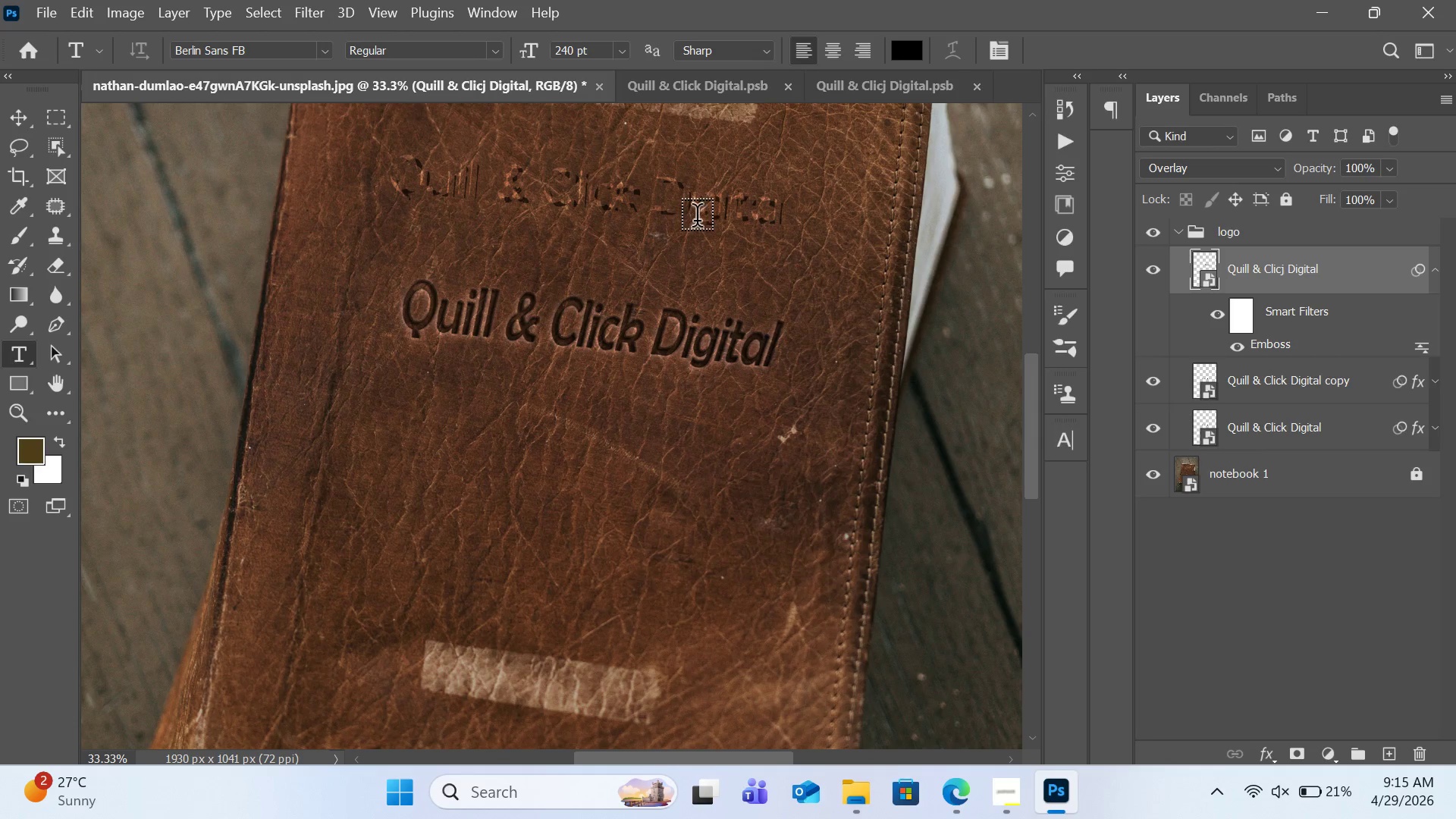 
hold_key(key=ControlLeft, duration=4.19)
left_click_drag(start_coordinate=[687, 213], to_coordinate=[687, 266])
 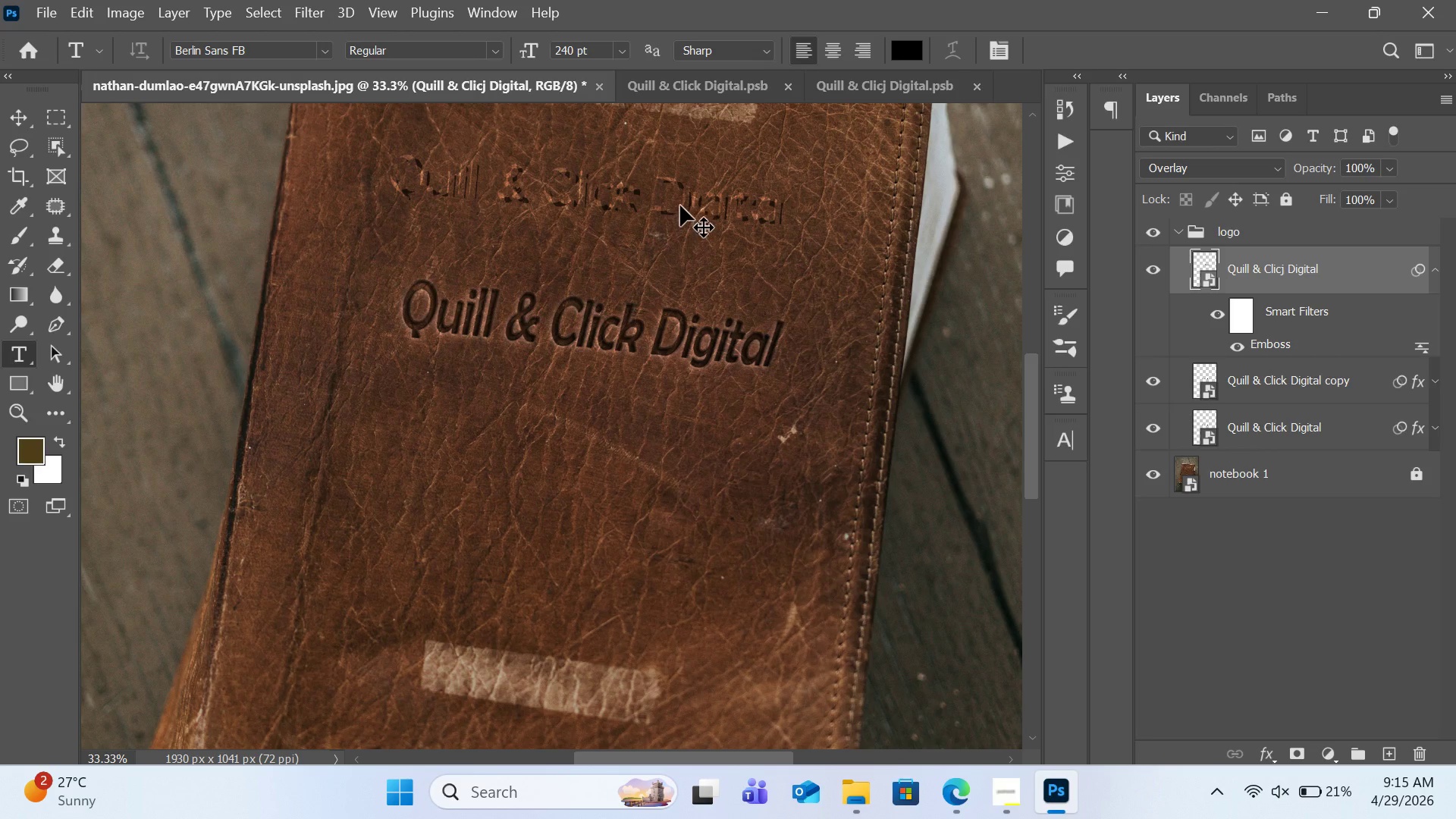 
left_click_drag(start_coordinate=[680, 199], to_coordinate=[682, 227])
 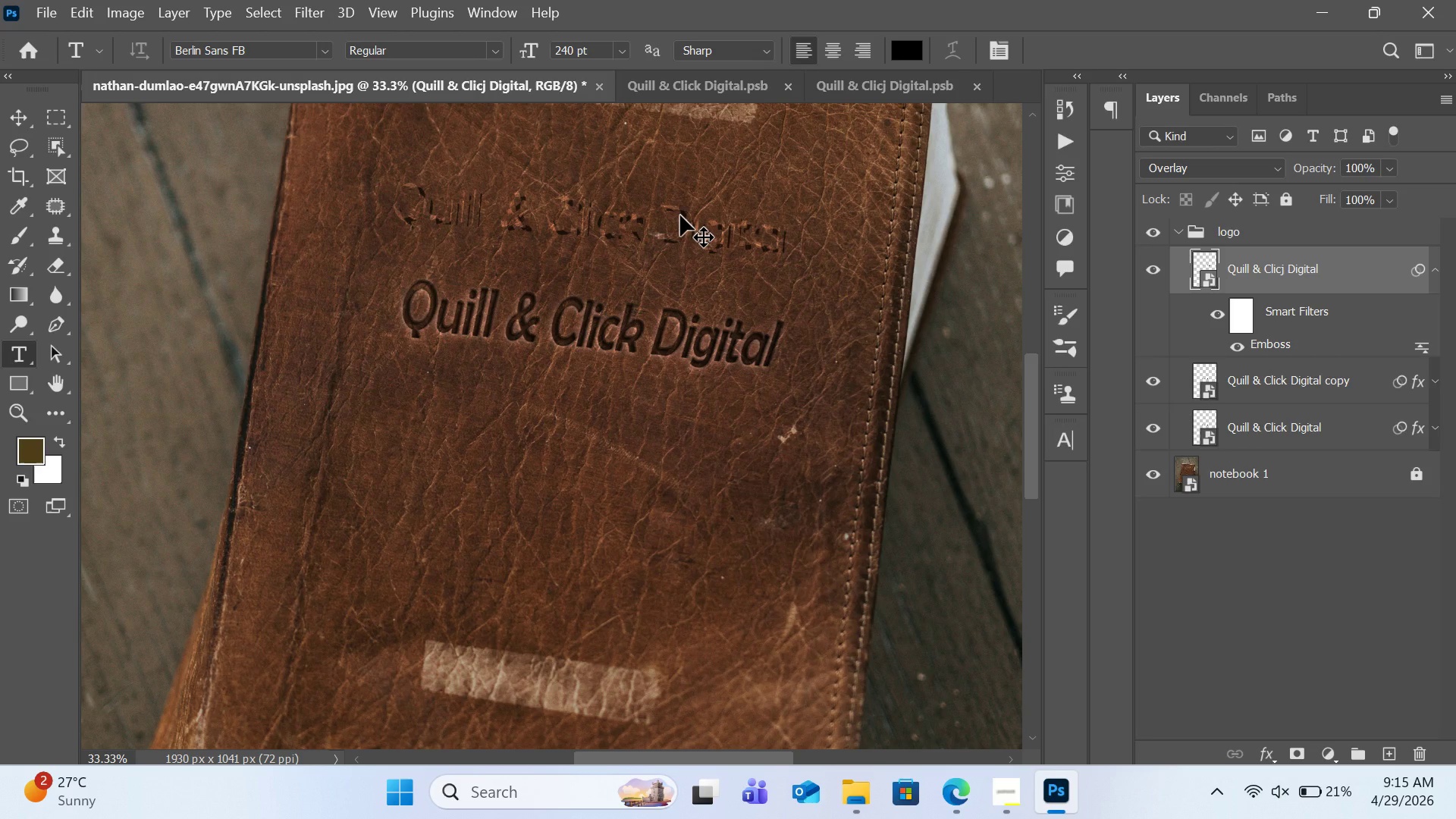 
left_click_drag(start_coordinate=[680, 215], to_coordinate=[679, 240])
 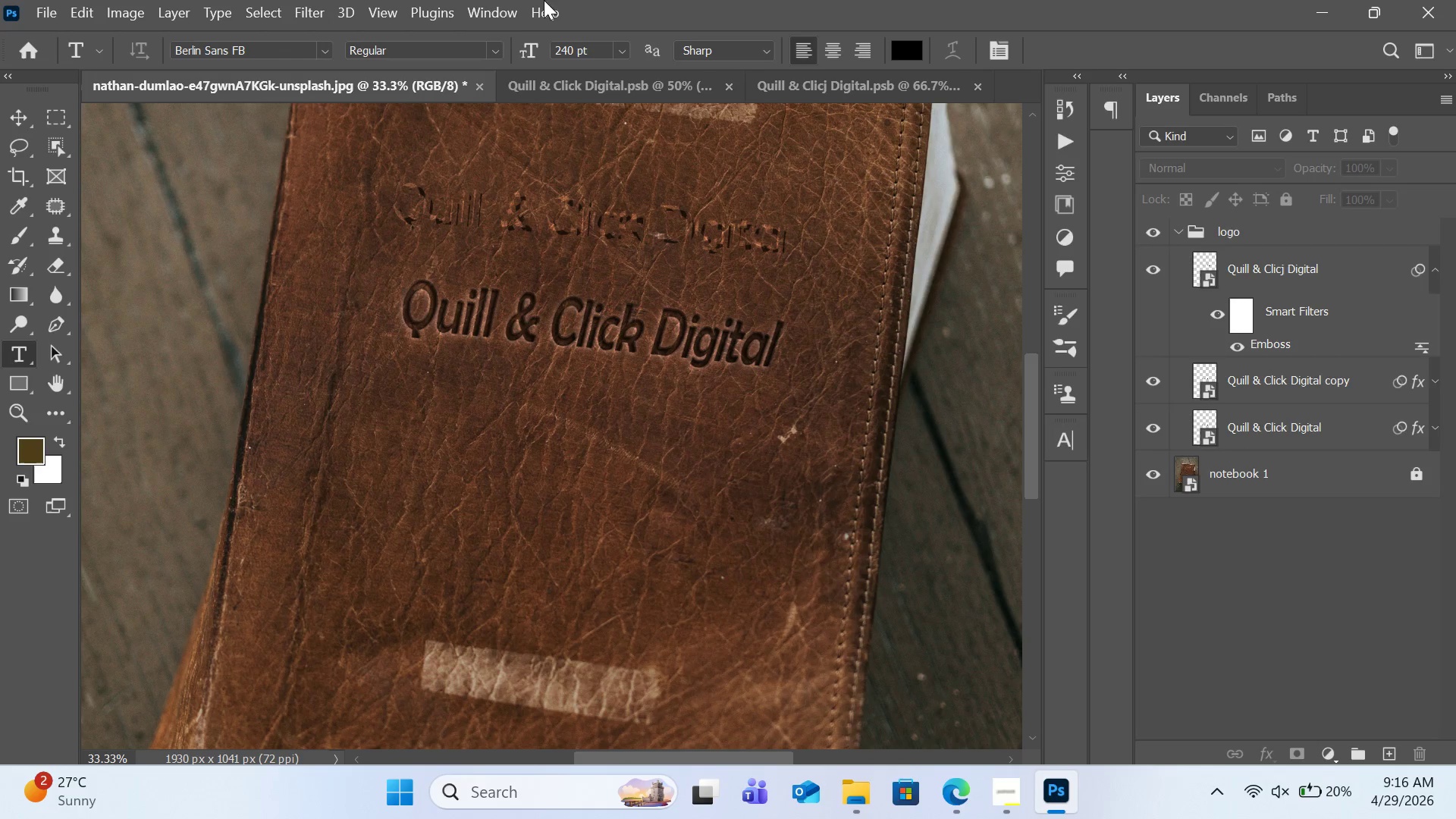 
wait(14.56)
 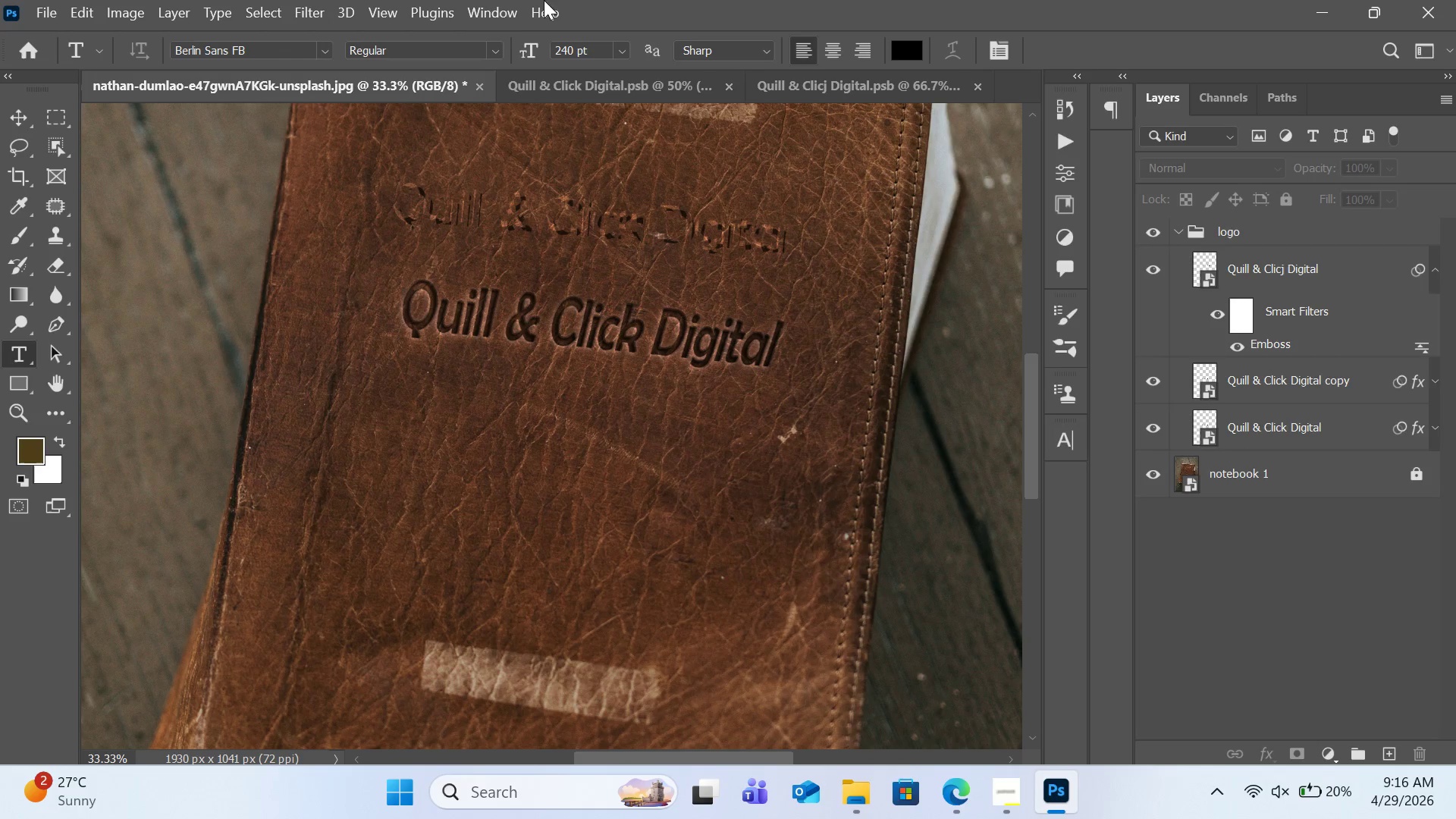 
left_click([1248, 266])
 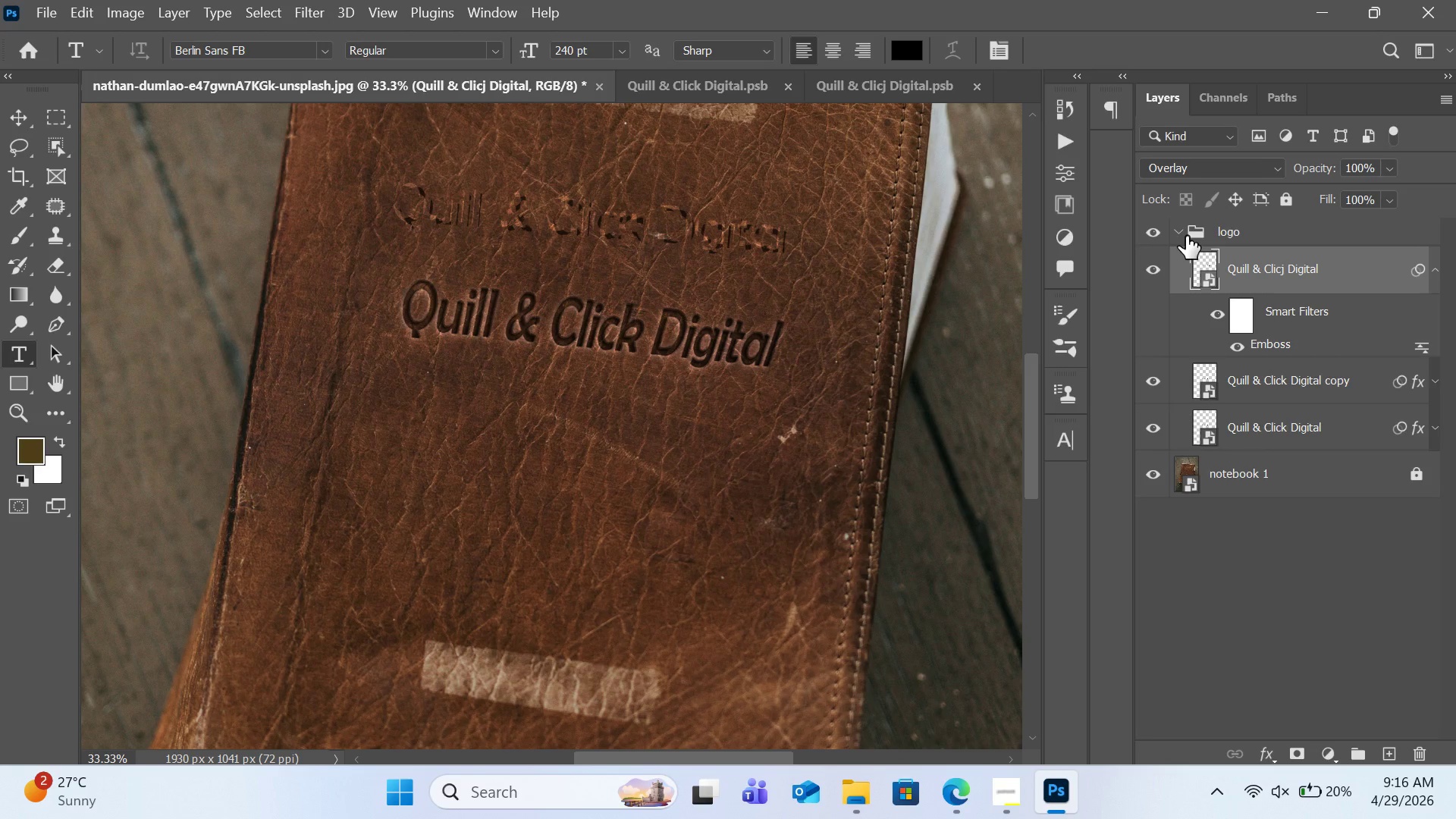 
left_click([1186, 236])
 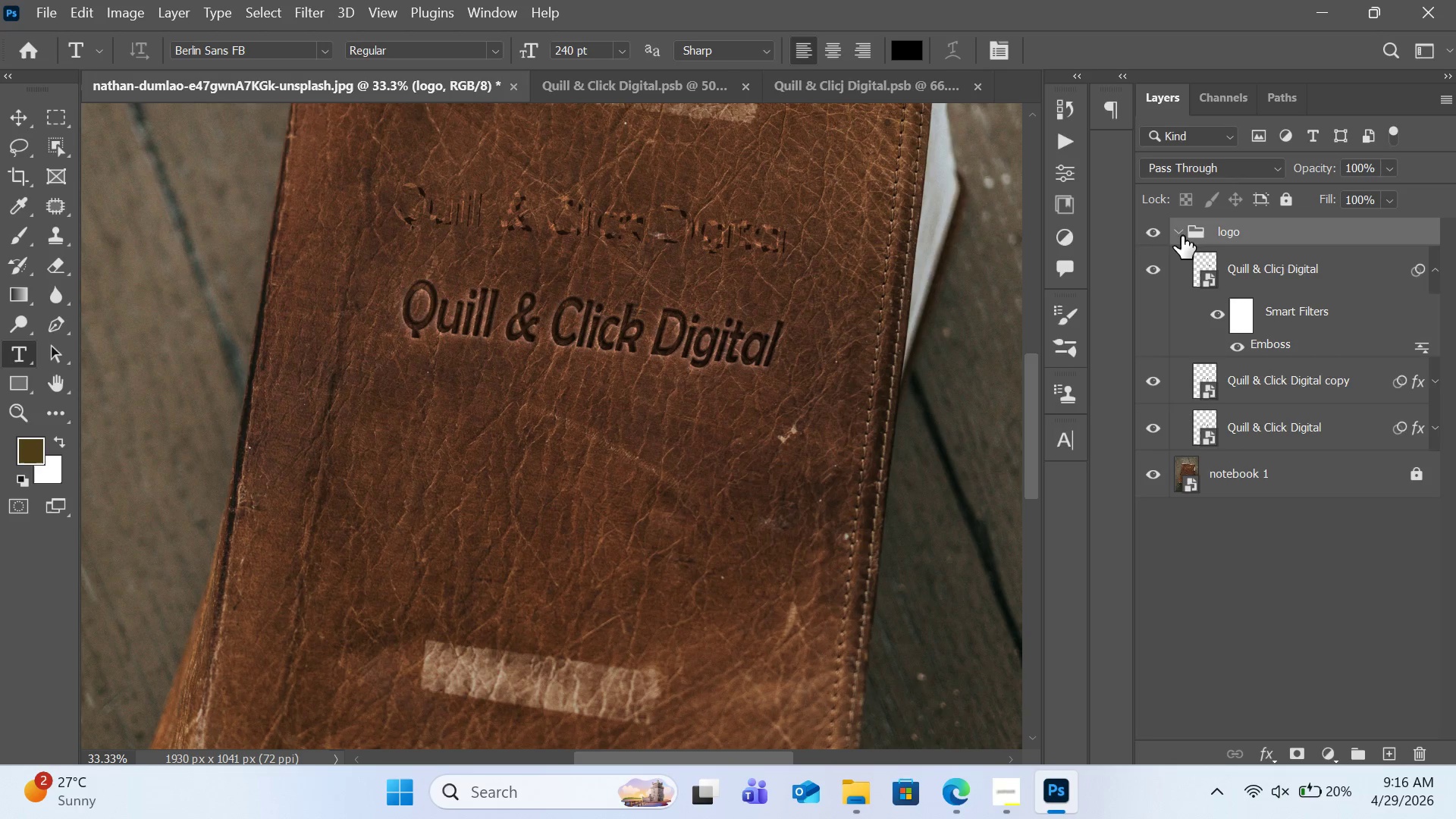 
left_click([1175, 236])
 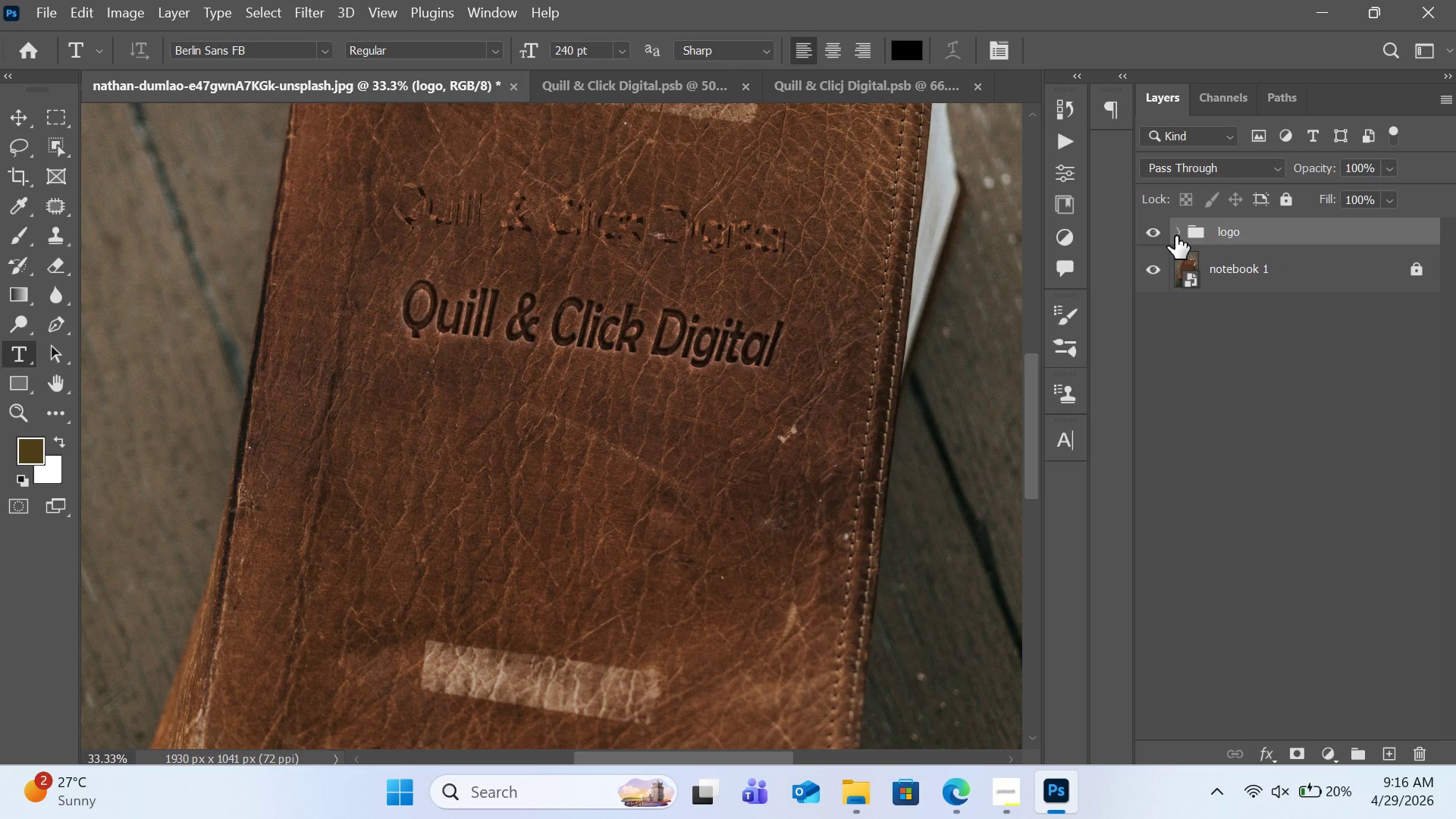 
left_click([1175, 236])
 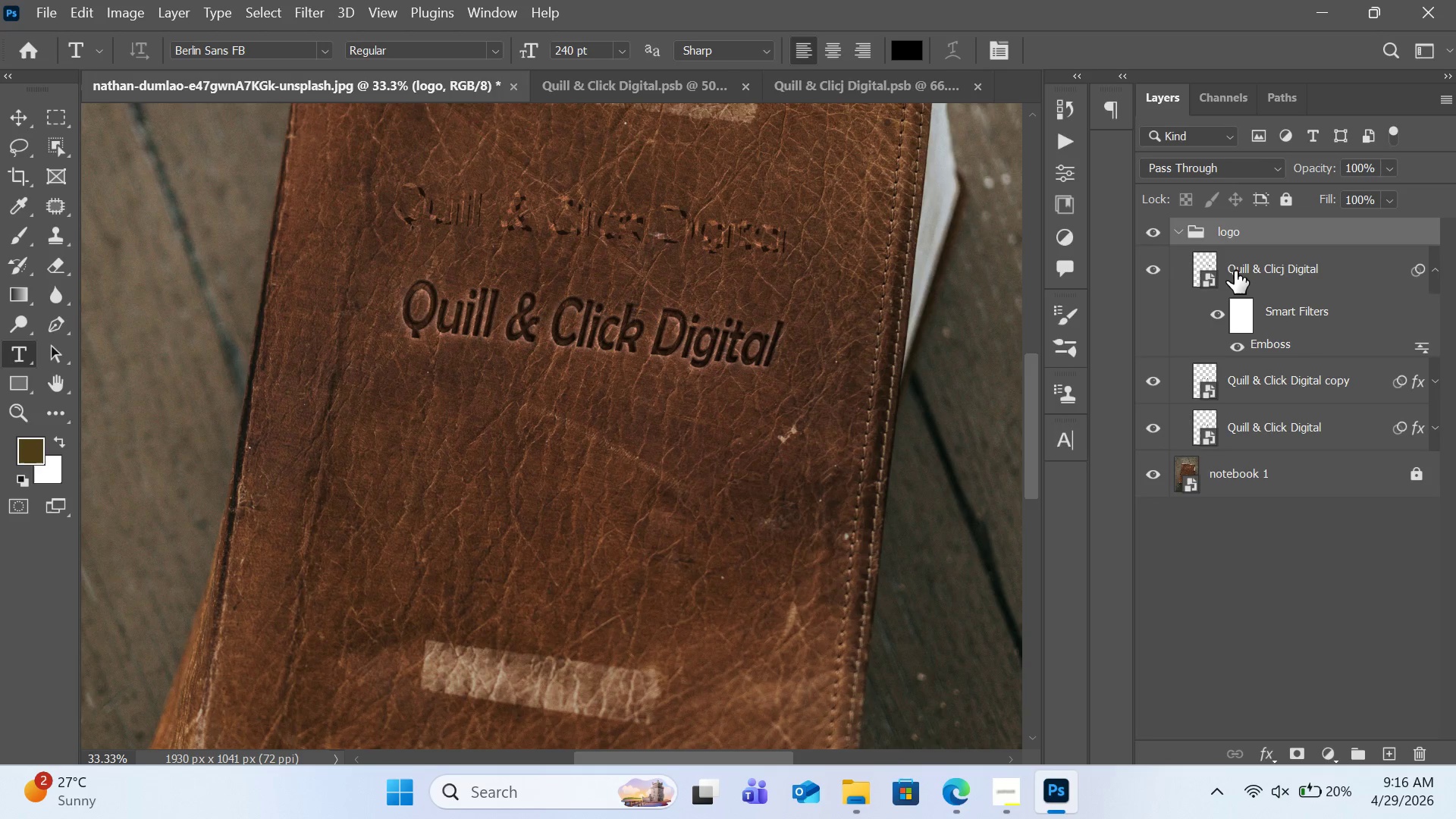 
left_click([1236, 271])
 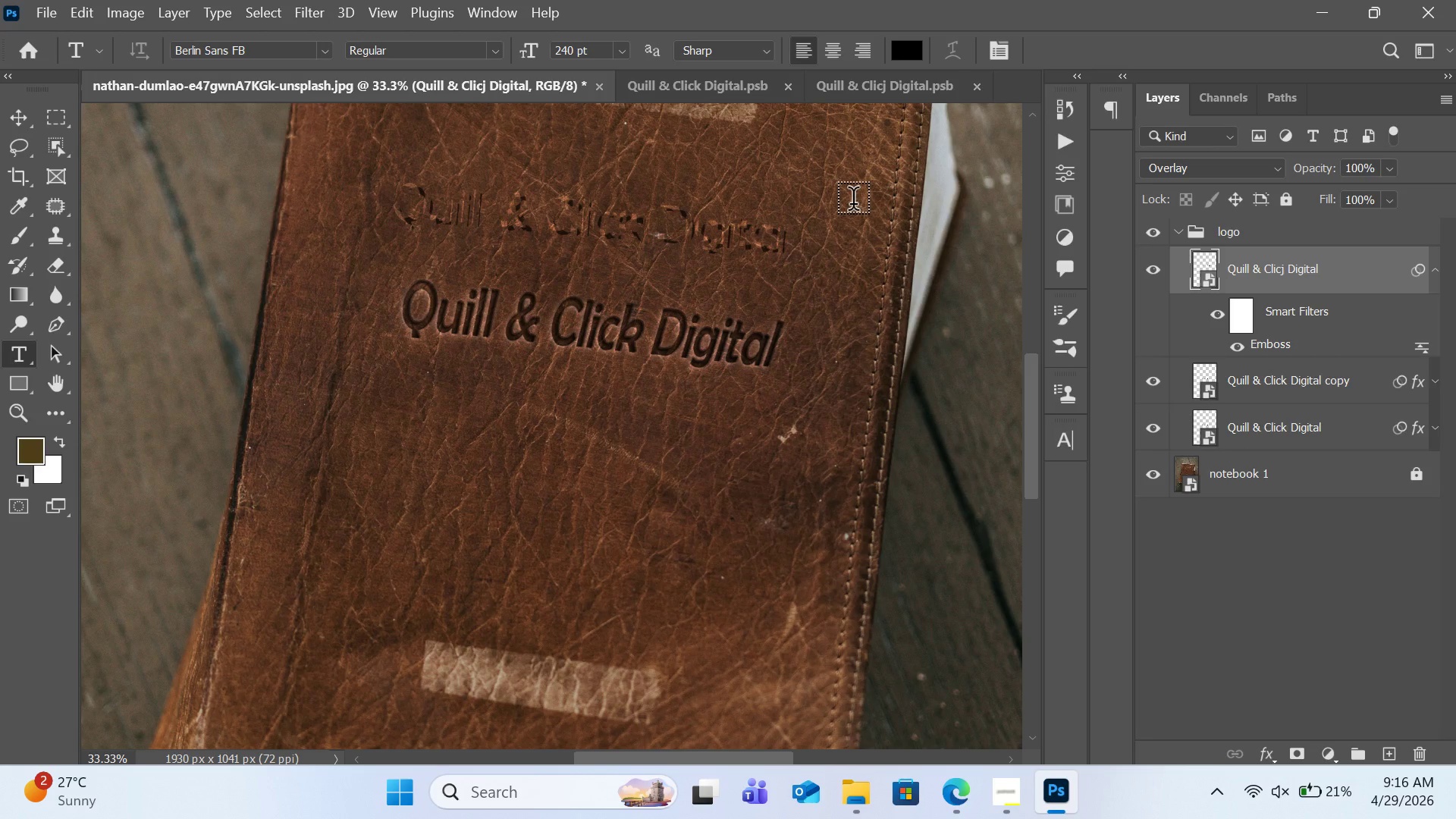 
wait(17.39)
 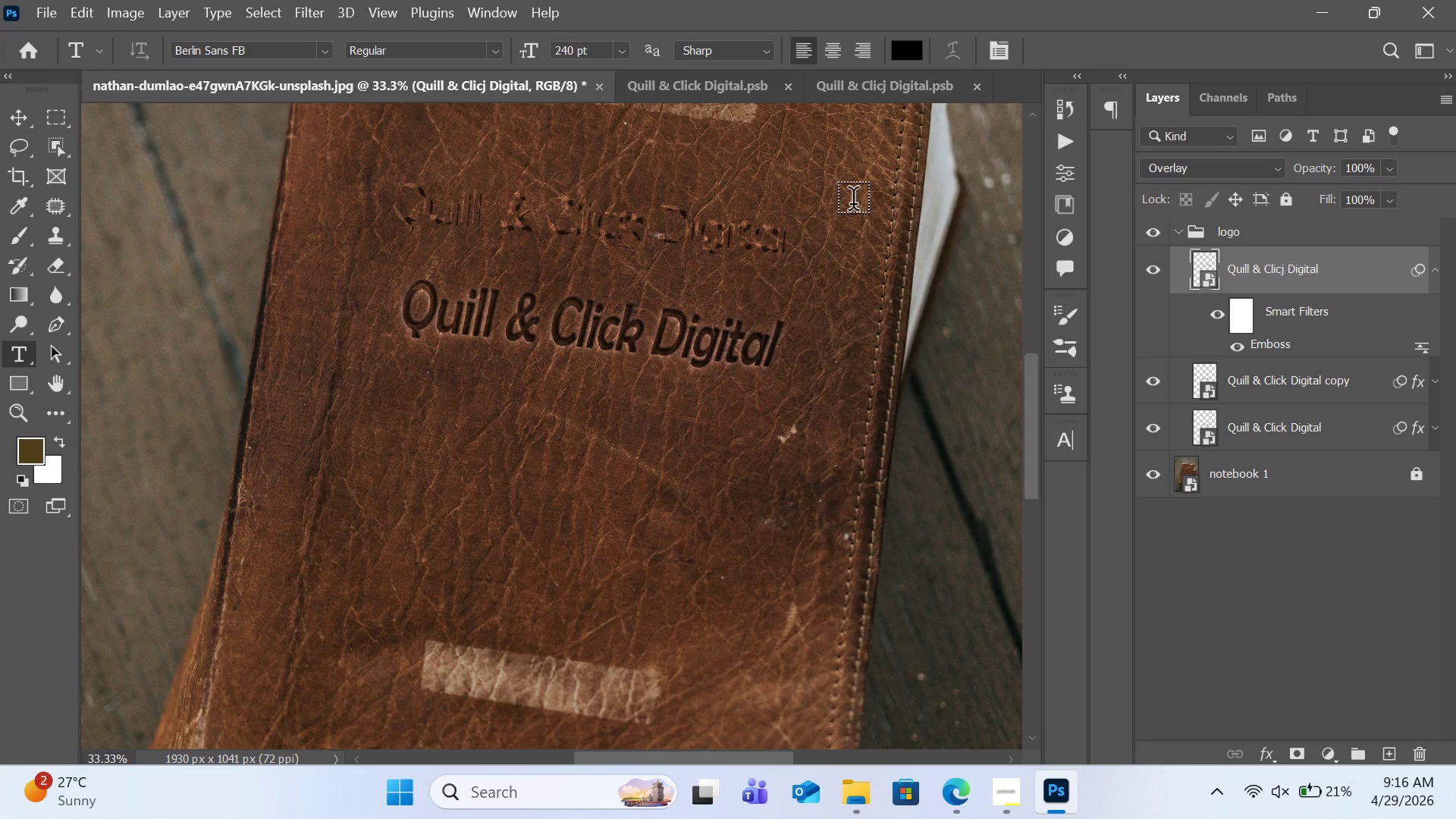 
double_click([1259, 344])
 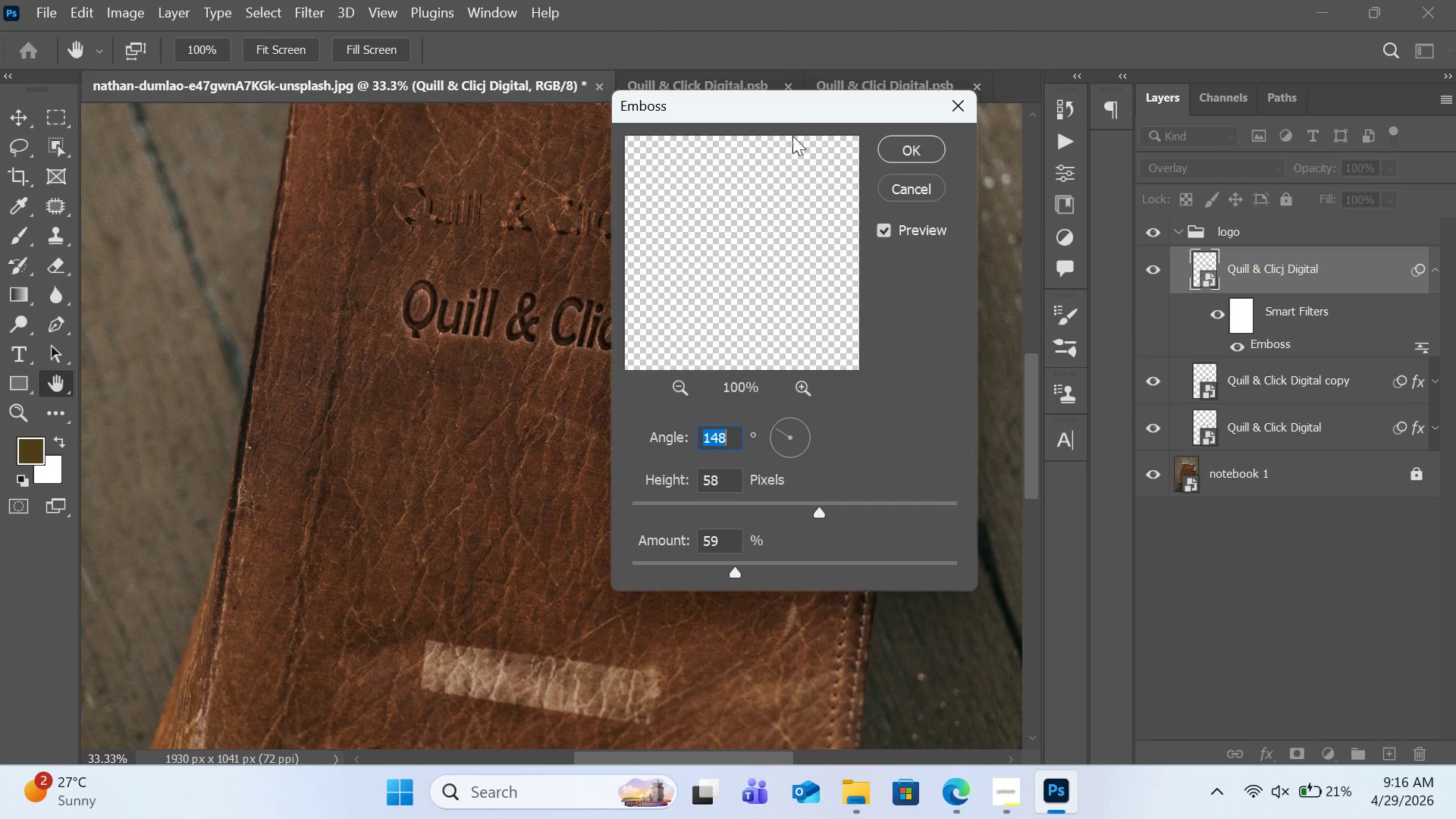 
left_click_drag(start_coordinate=[794, 118], to_coordinate=[932, 132])
 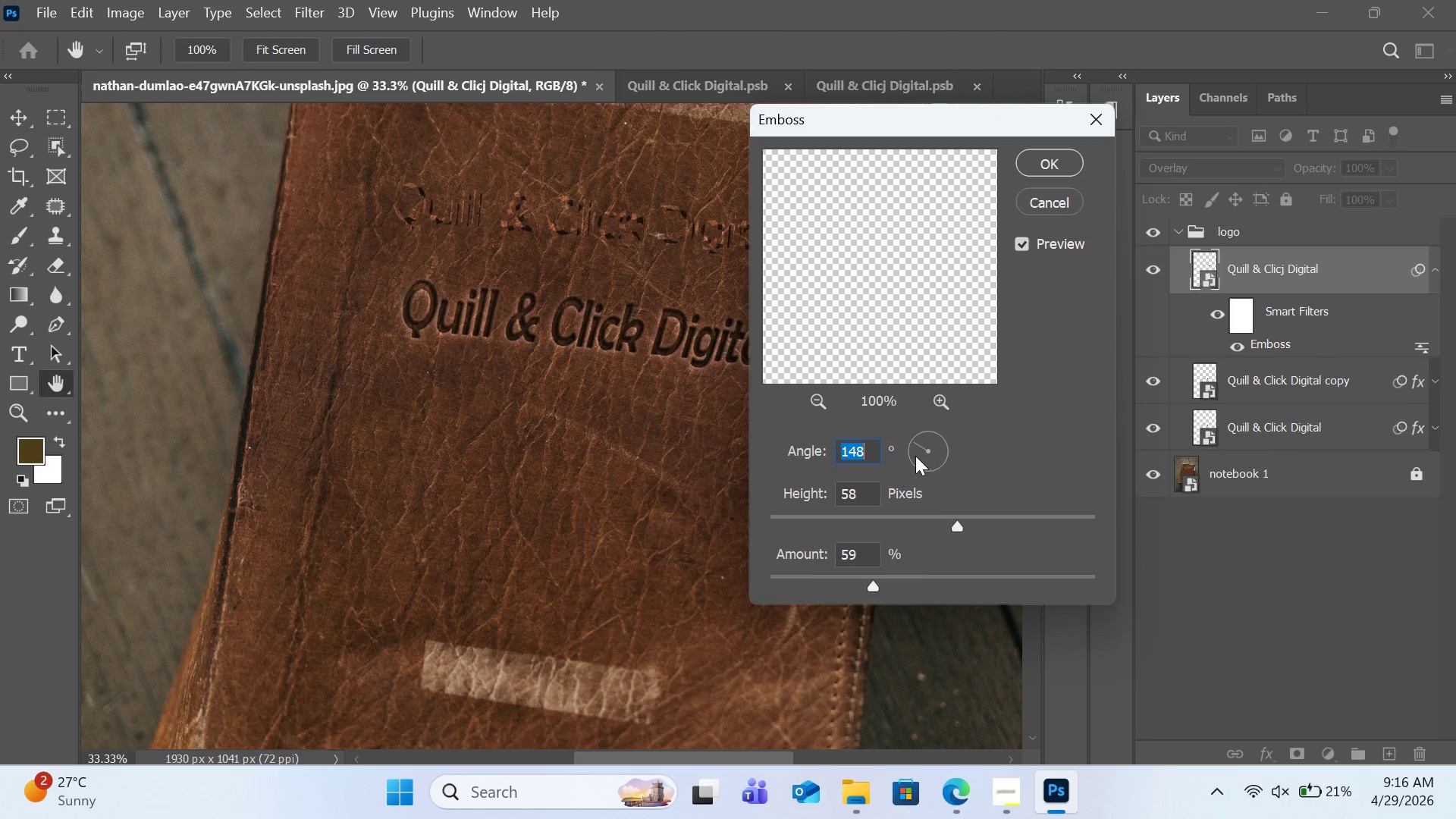 
left_click([931, 450])
 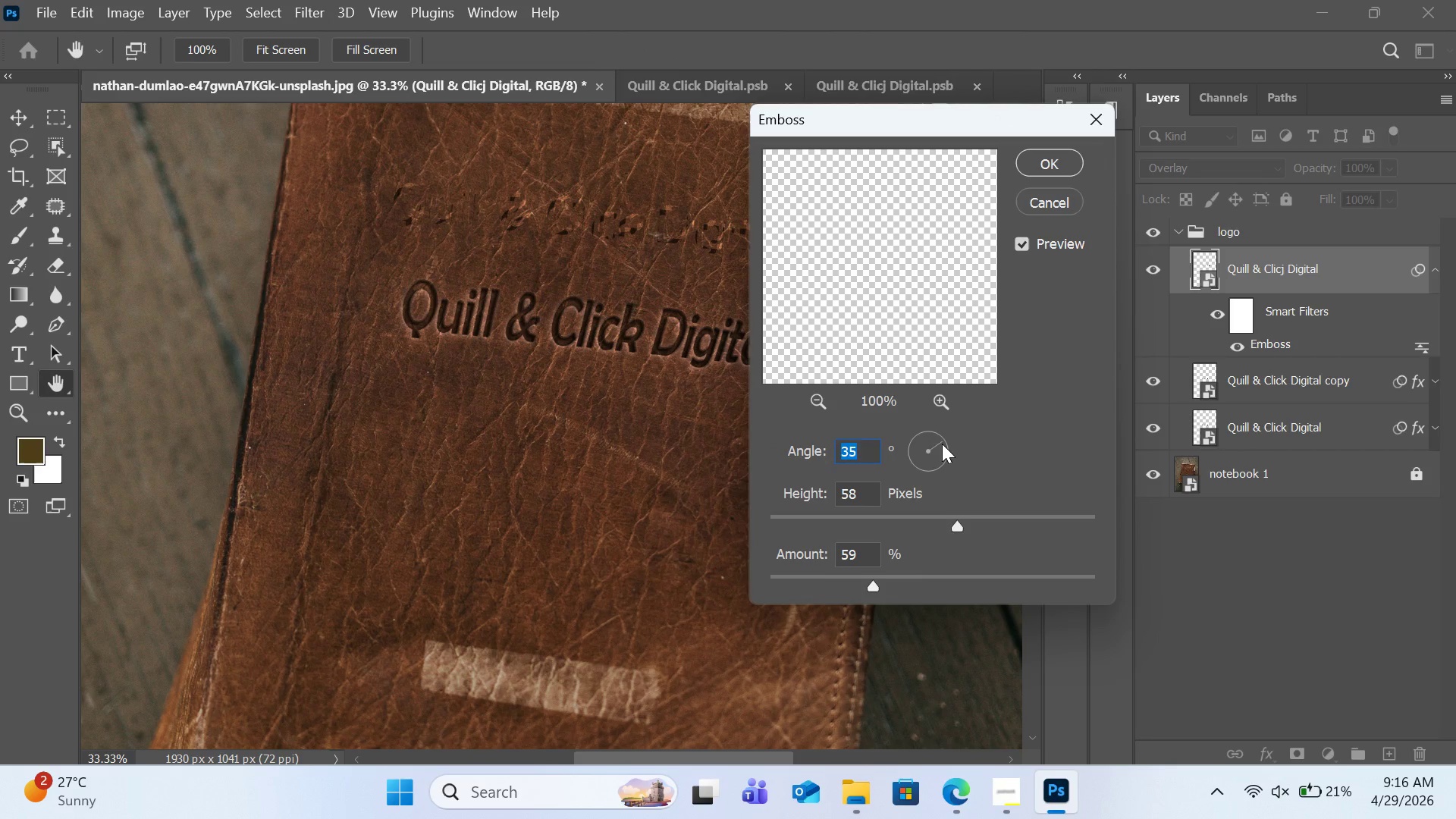 
left_click([942, 444])
 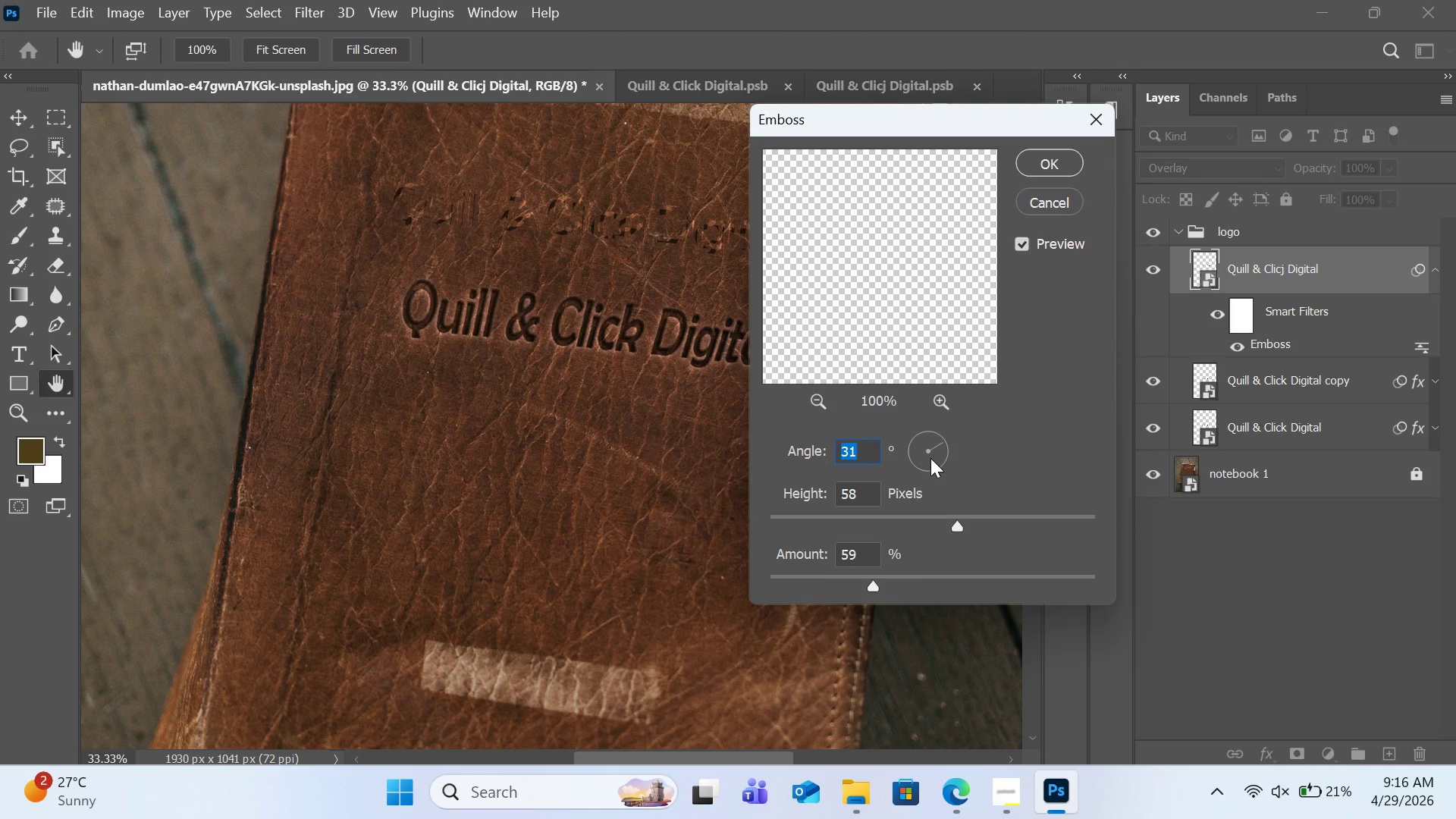 
left_click([930, 458])
 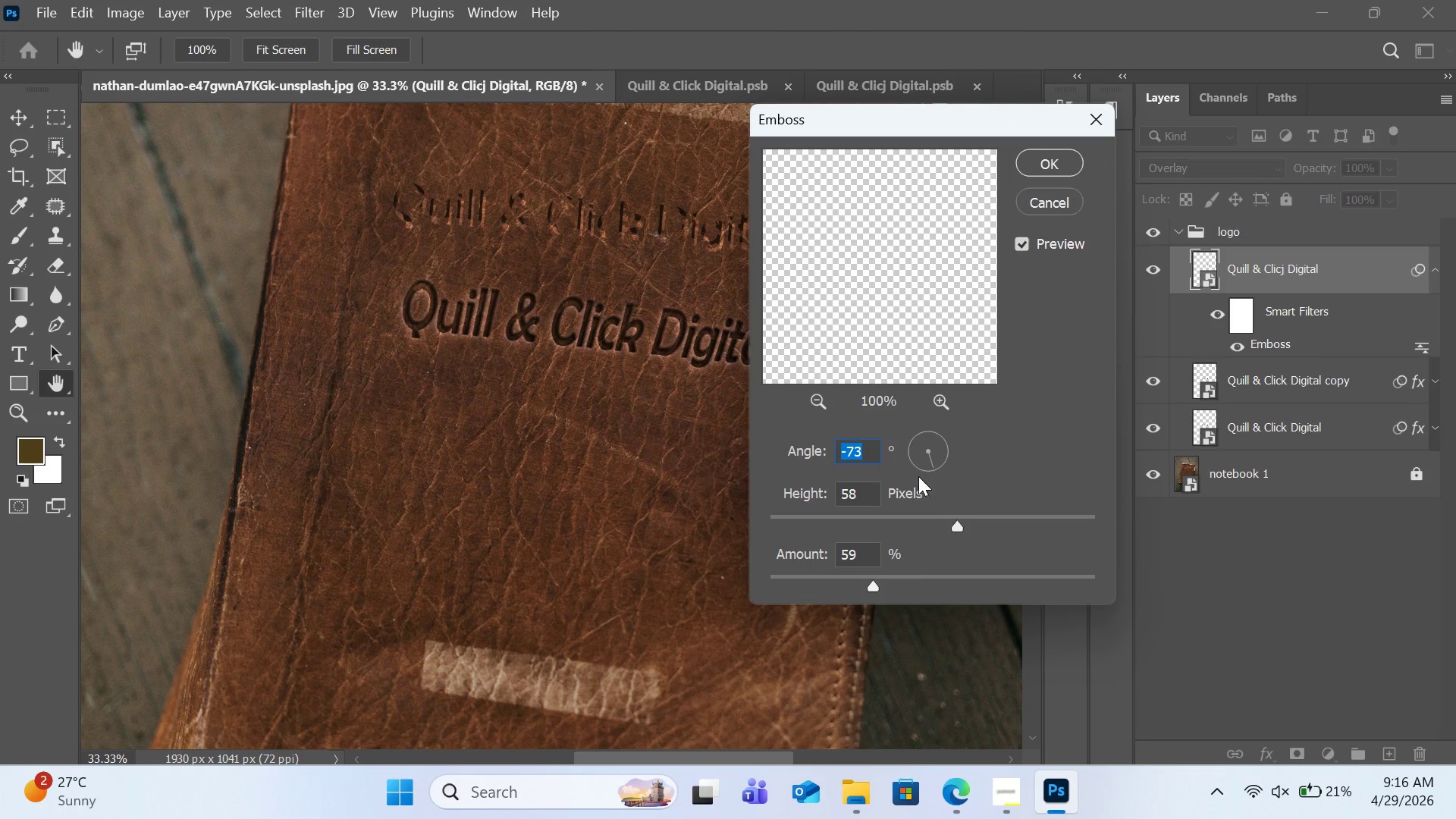 
left_click([928, 466])
 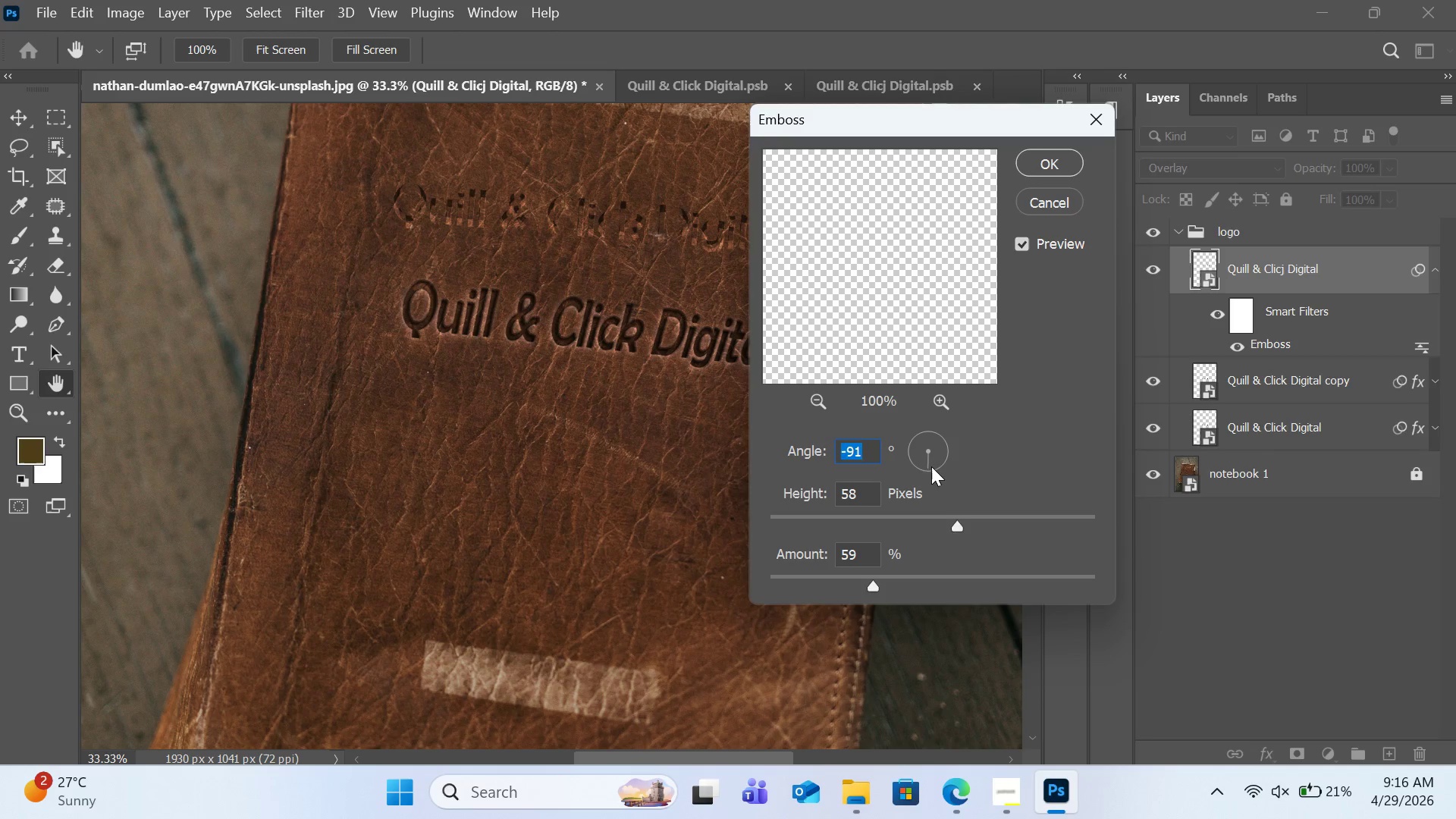 
left_click([934, 466])
 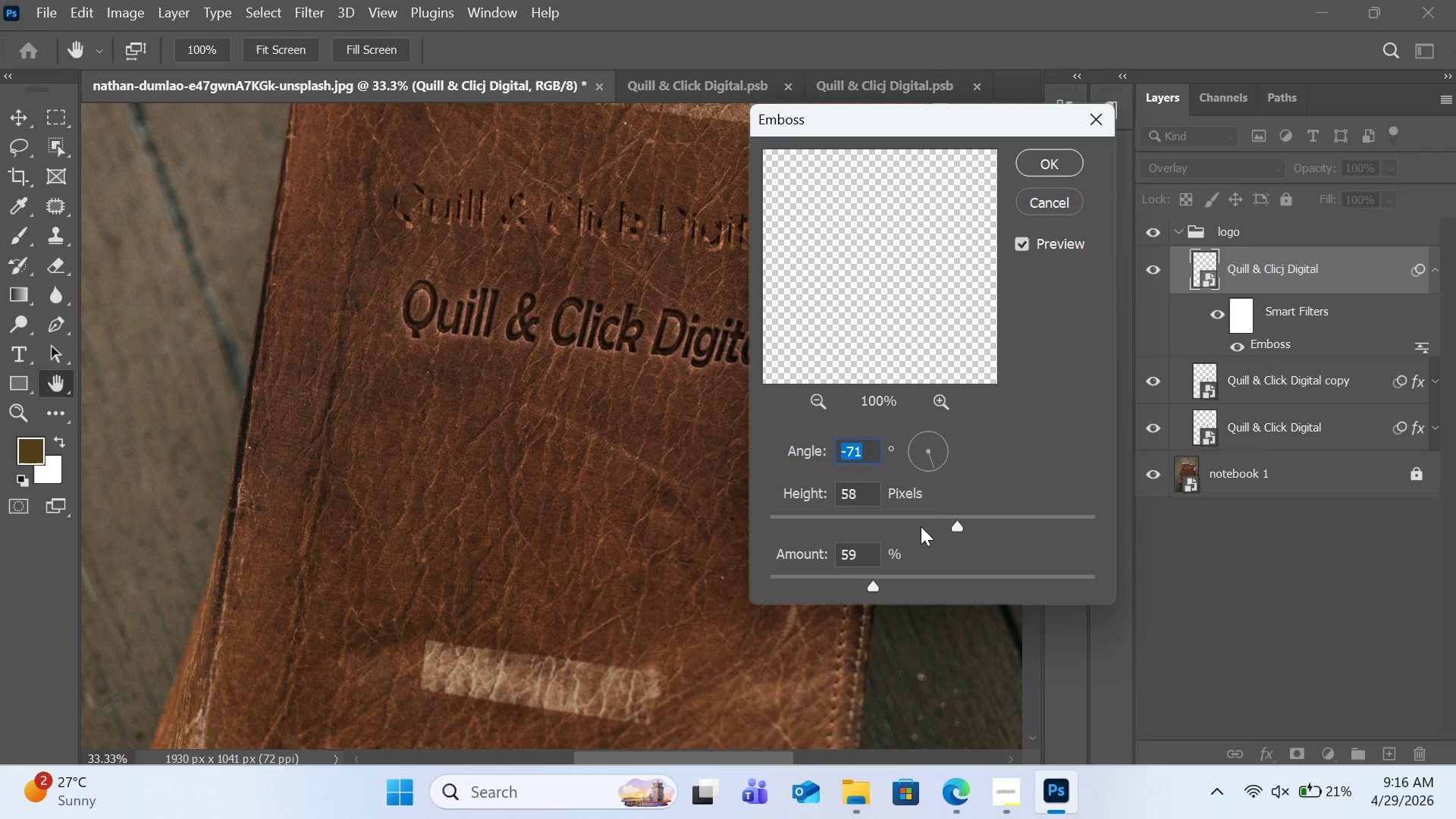 
left_click([935, 524])
 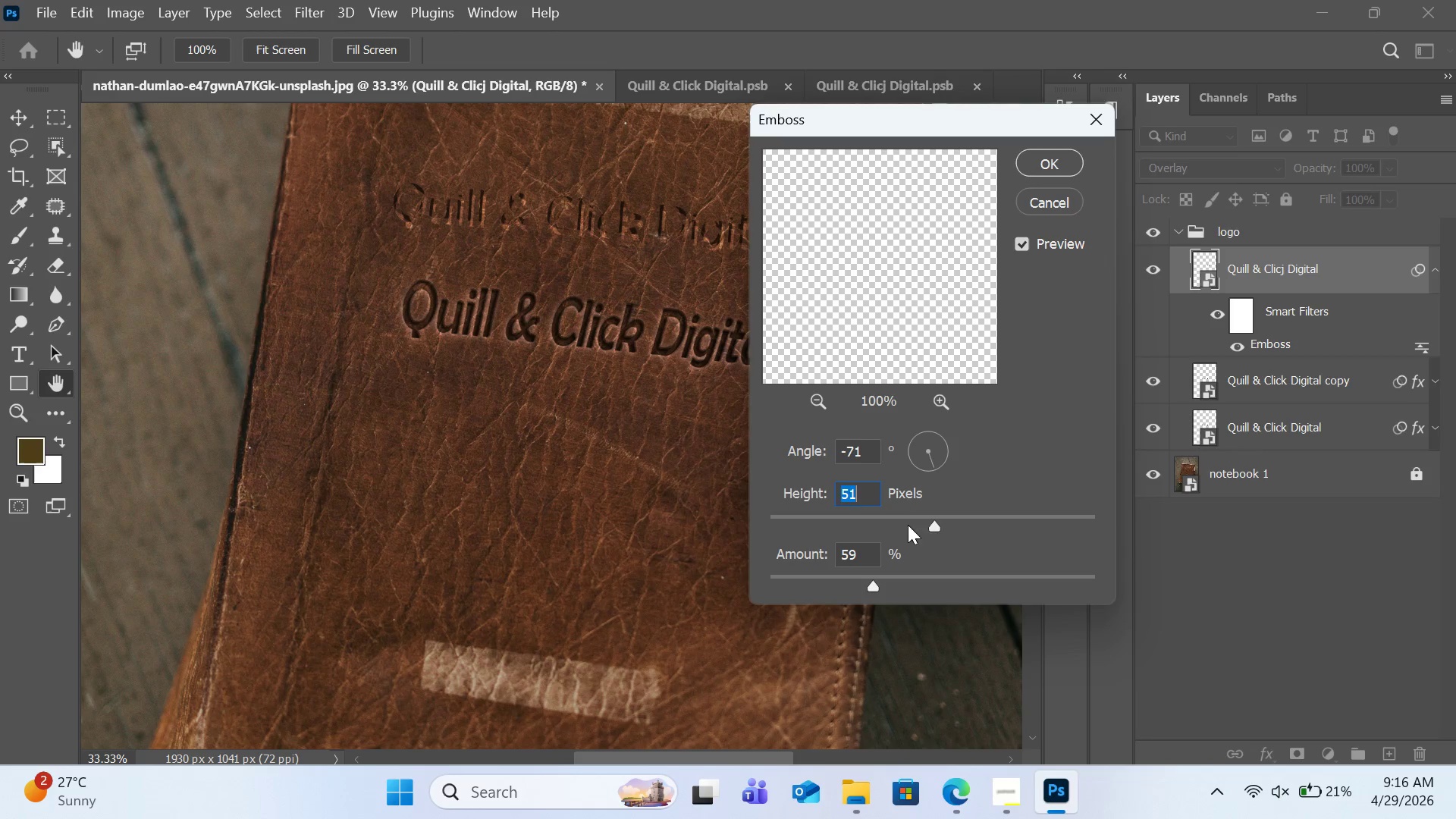 
left_click([908, 525])
 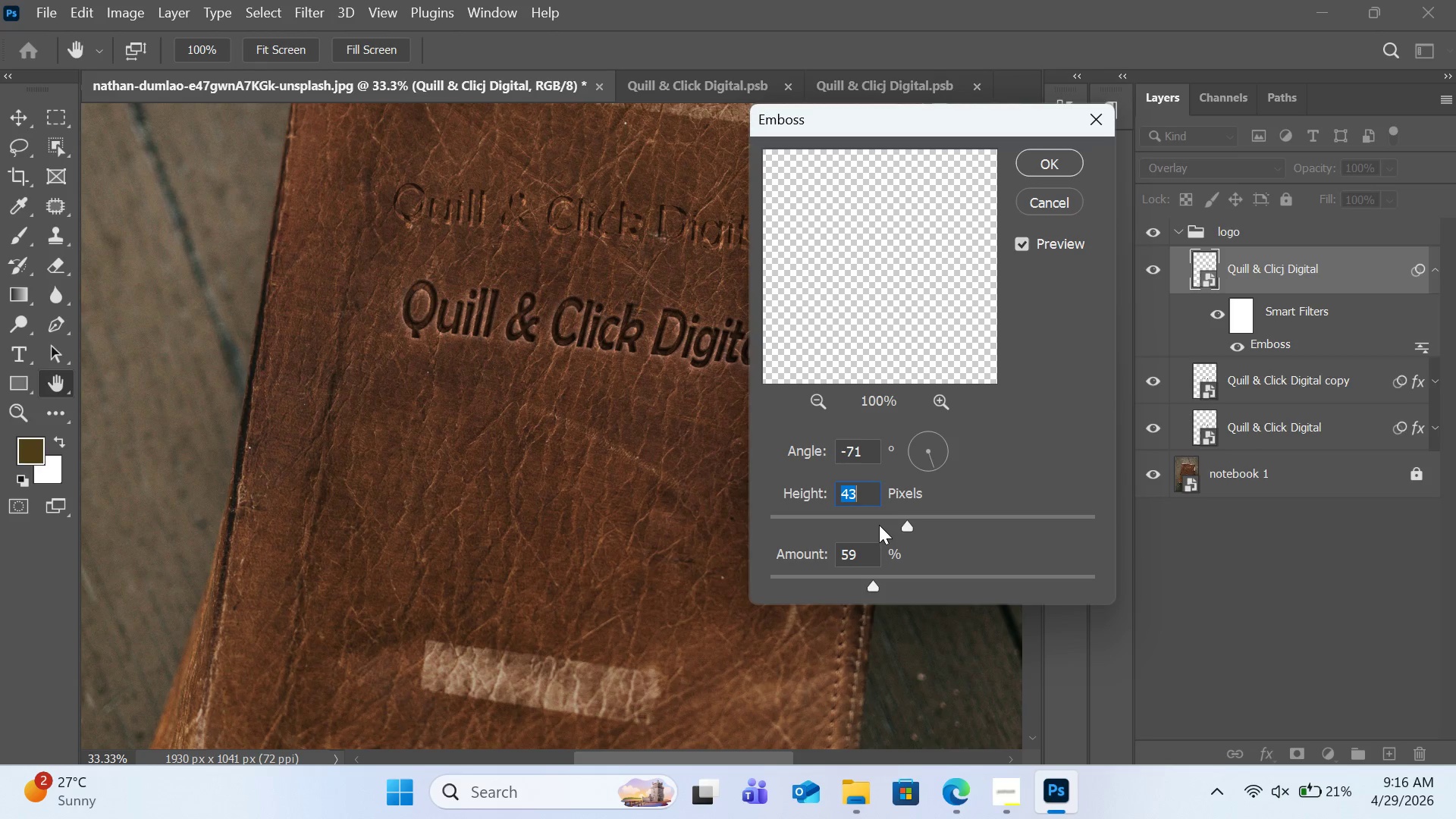 
left_click([877, 525])
 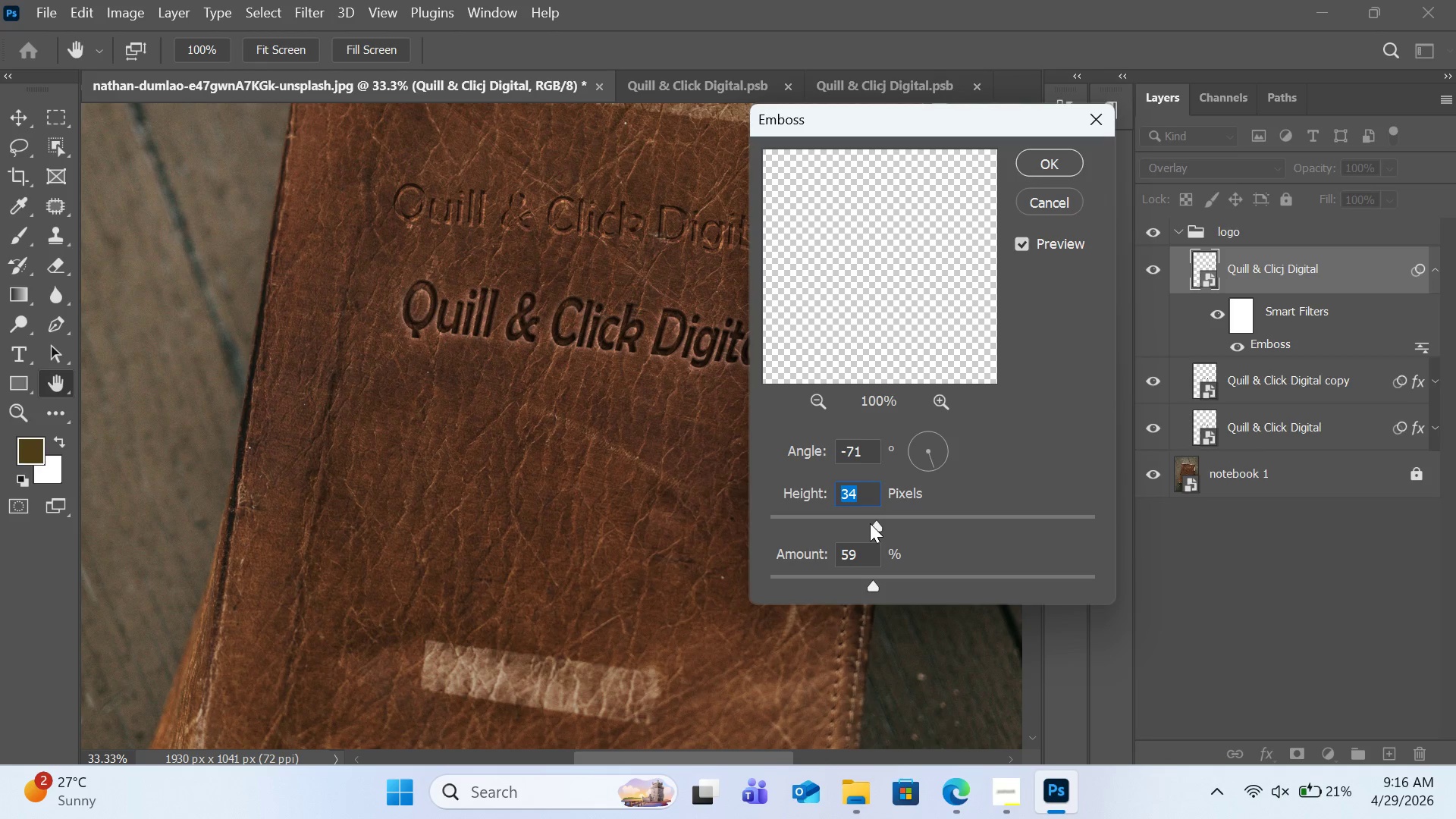 
left_click([870, 523])
 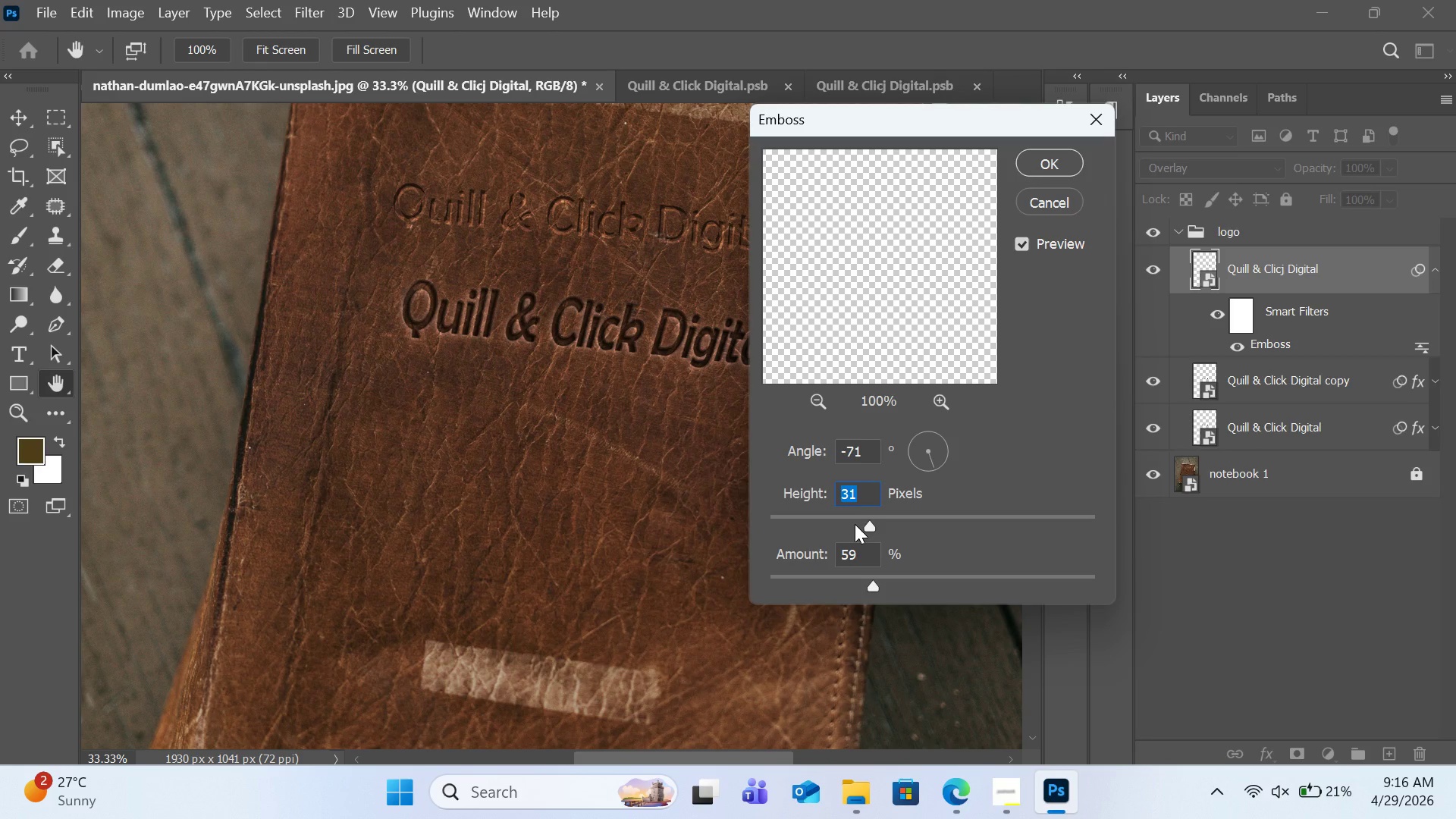 
left_click([855, 524])
 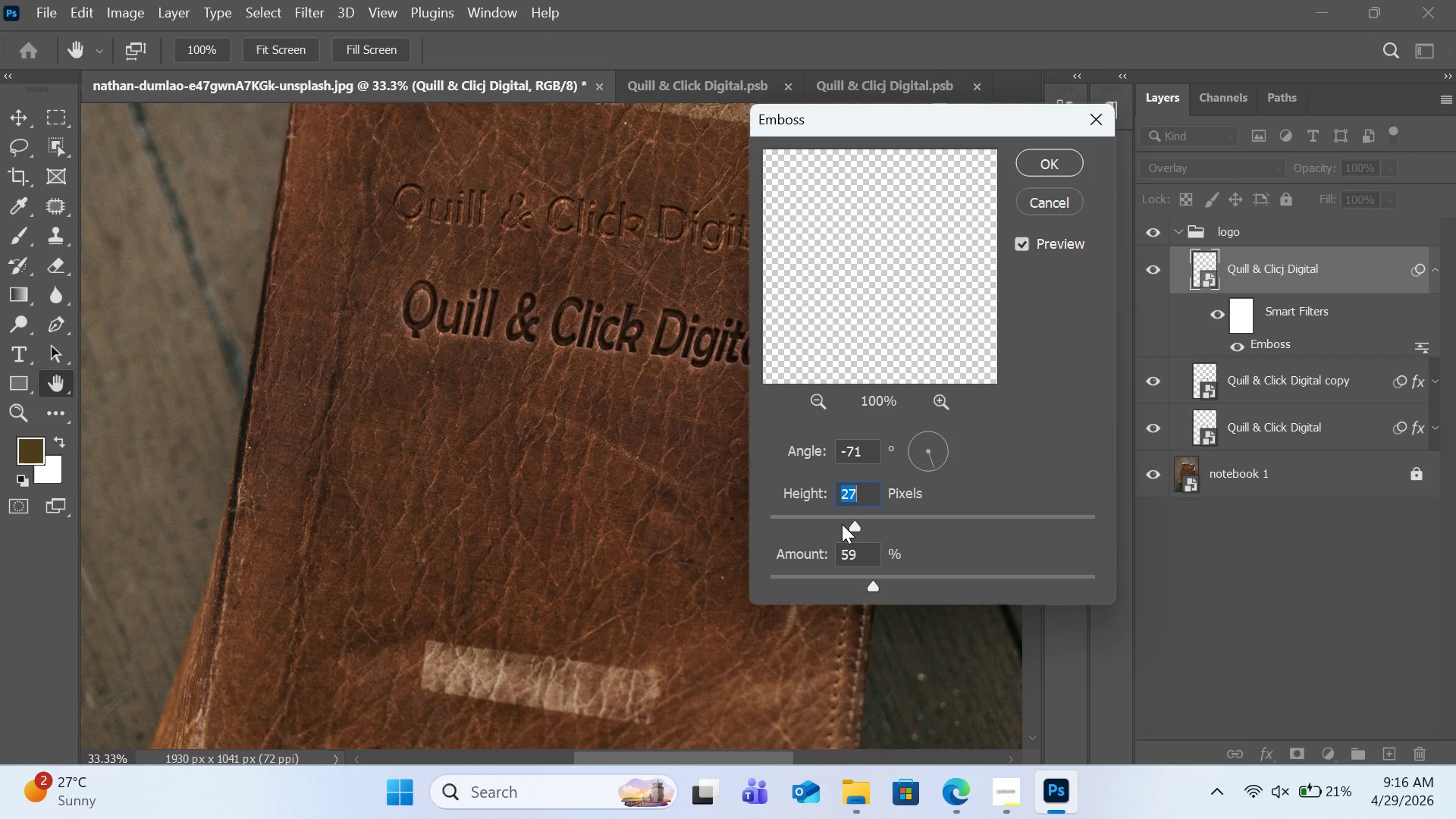 
left_click([842, 524])
 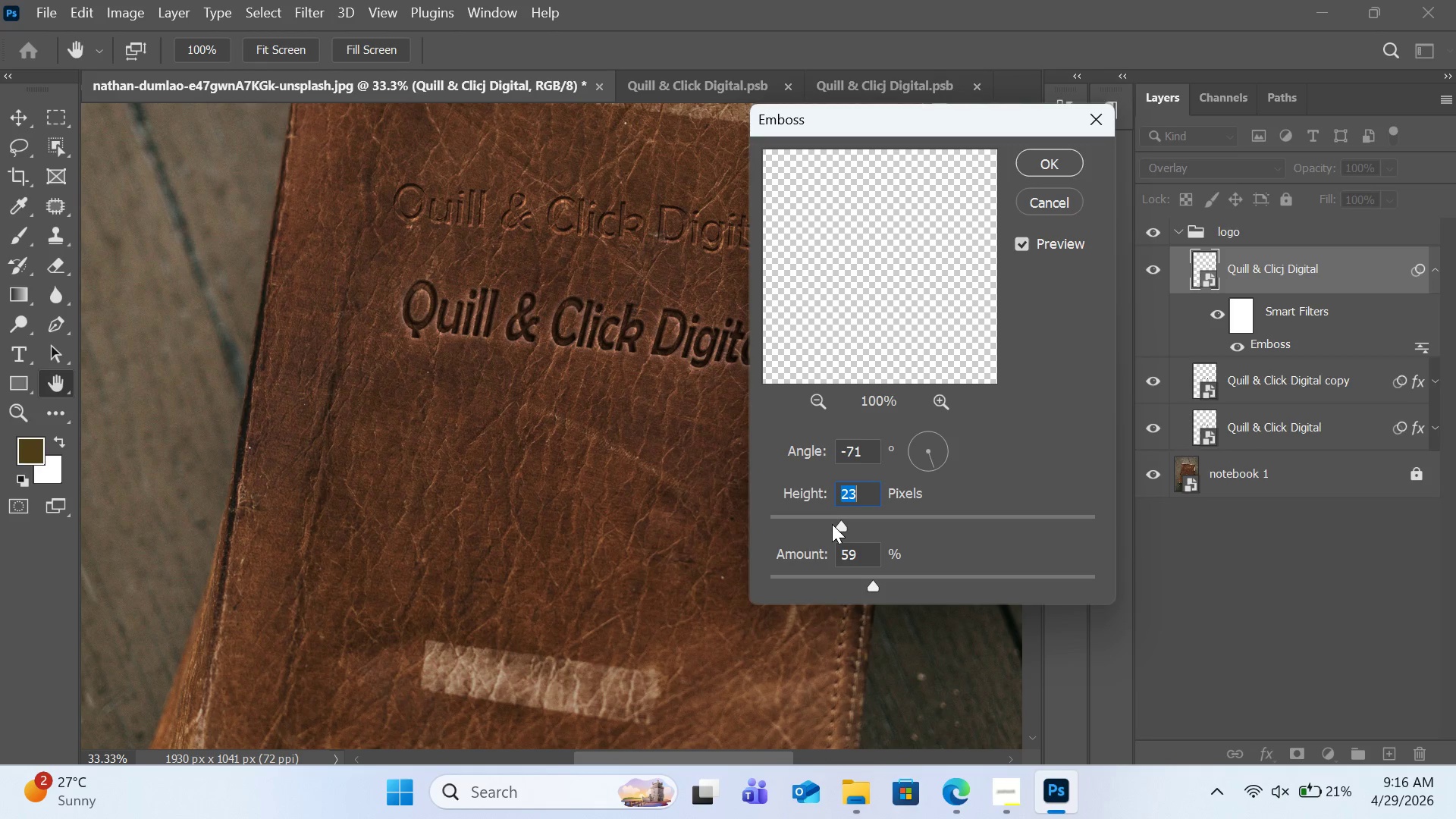 
left_click([832, 524])
 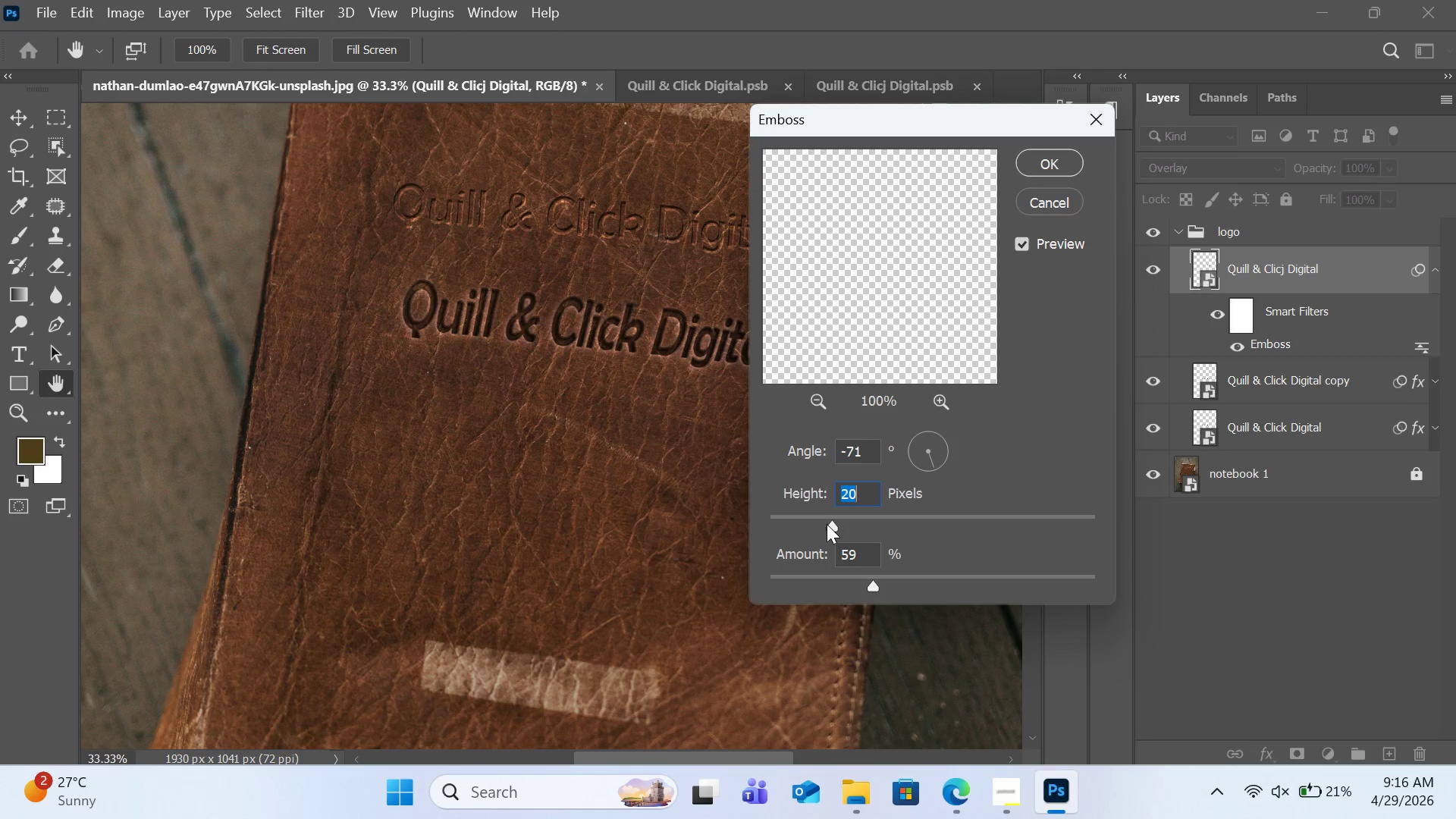 
left_click([827, 524])
 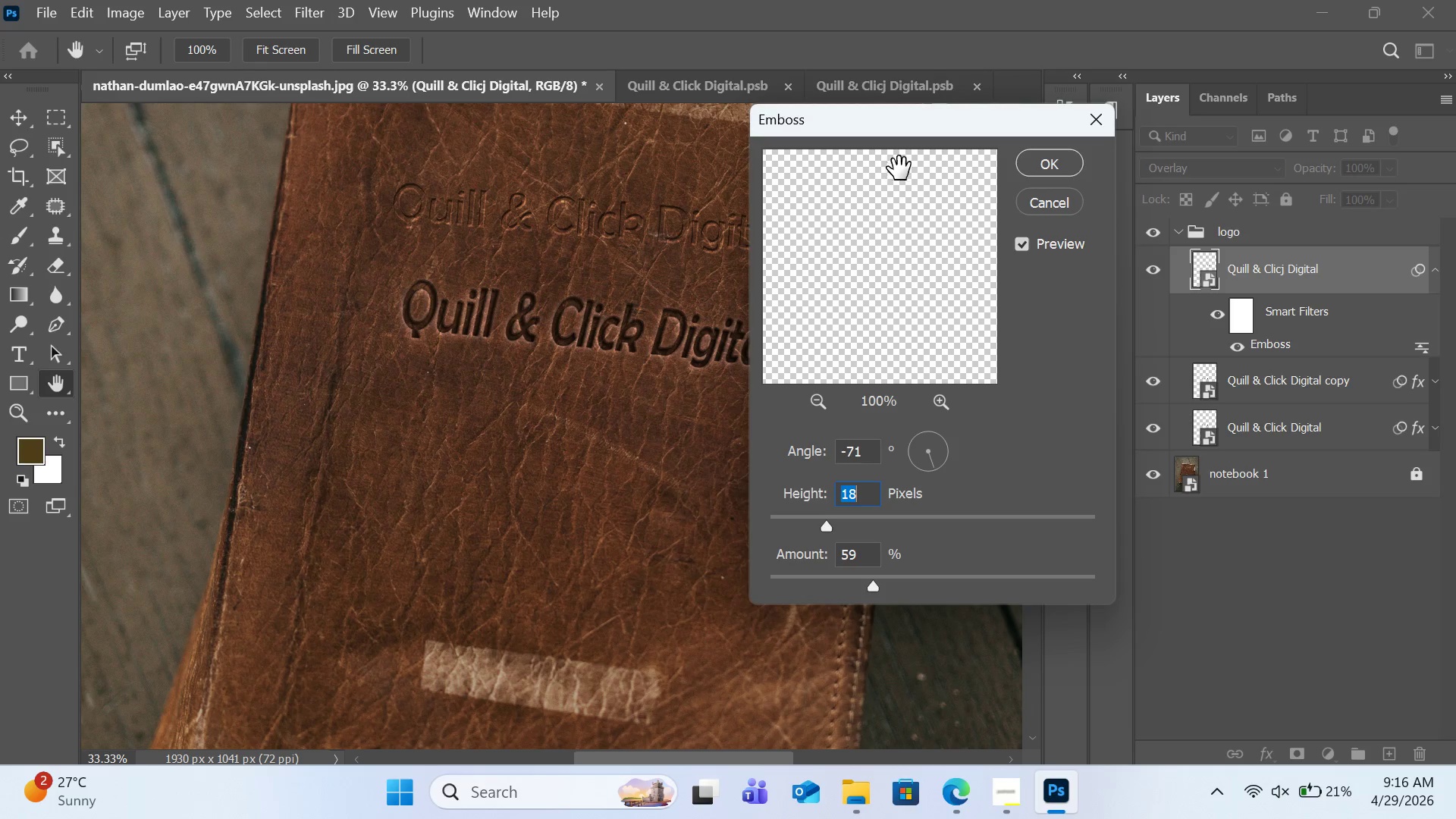 
left_click_drag(start_coordinate=[910, 133], to_coordinate=[977, 178])
 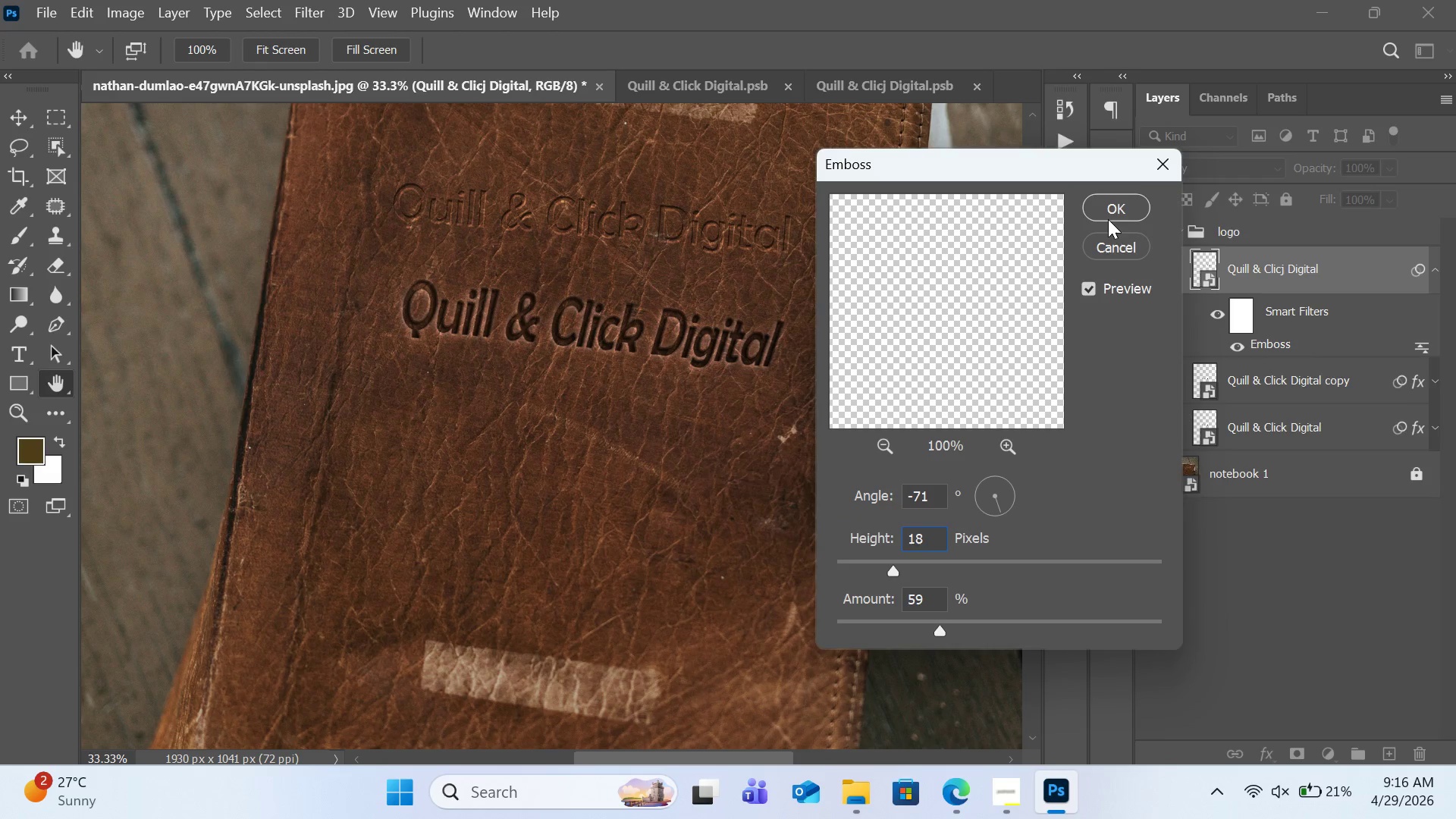 
left_click_drag(start_coordinate=[1040, 193], to_coordinate=[1075, 263])
 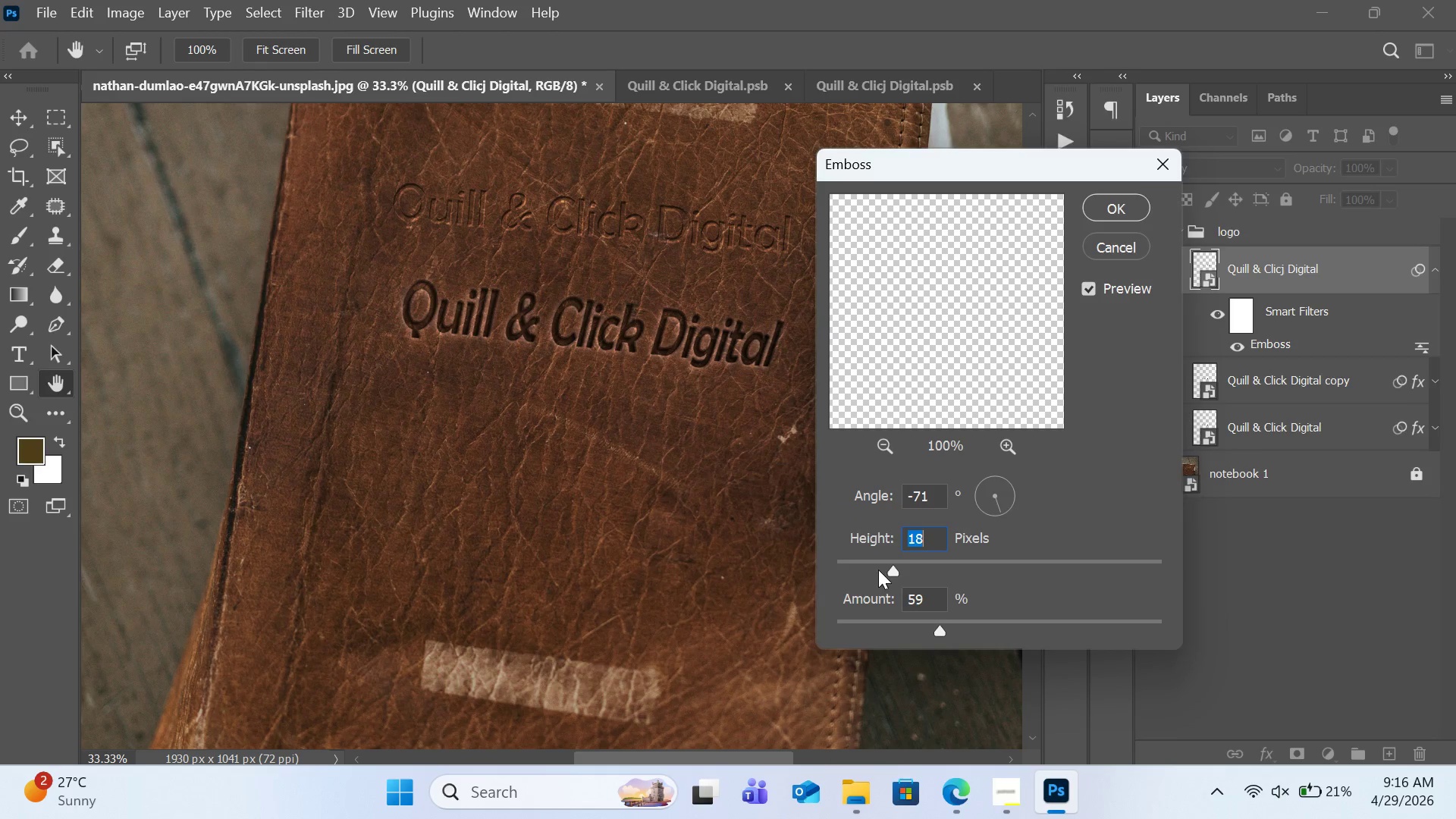 
left_click([877, 565])
 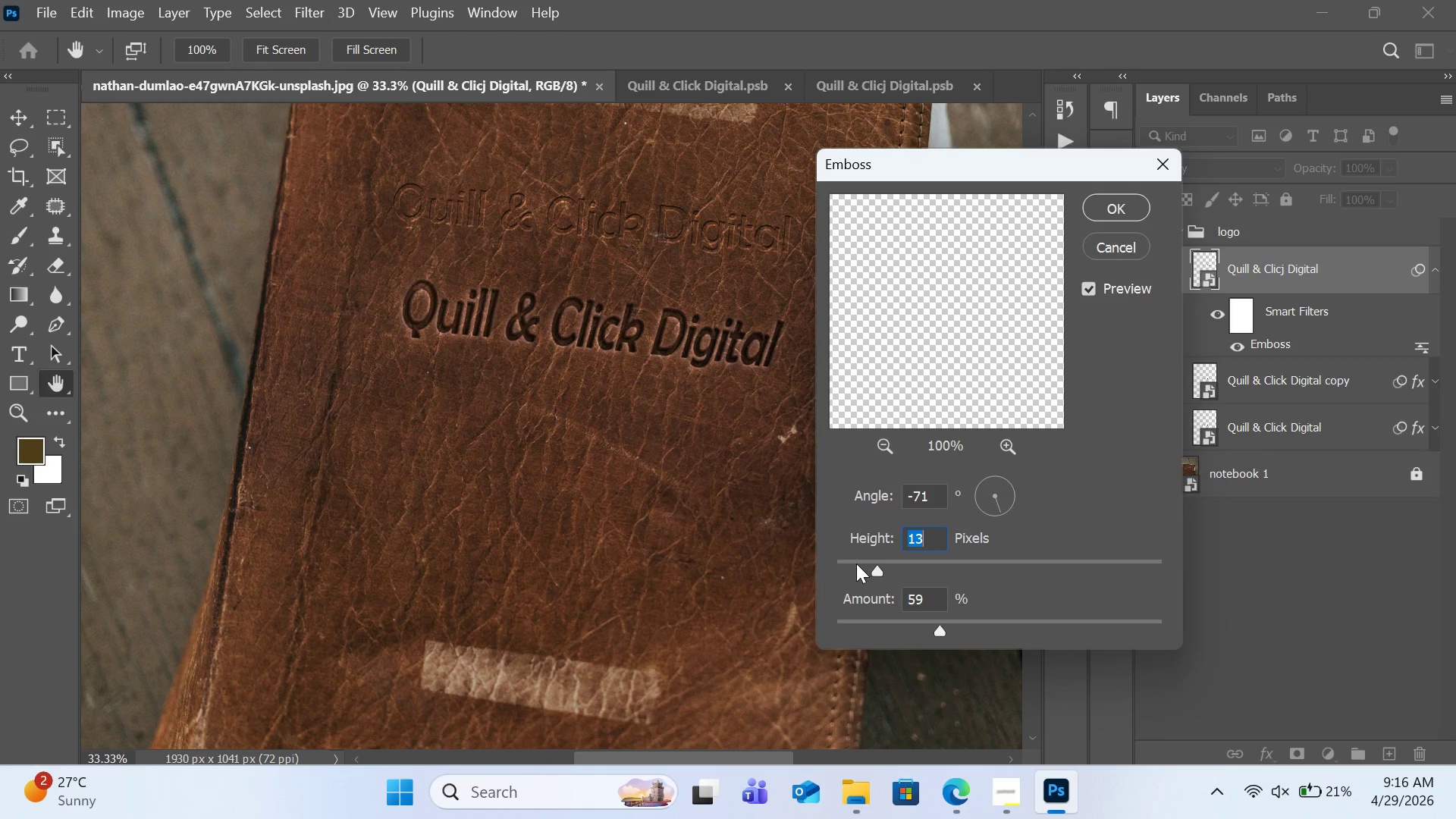 
left_click([856, 563])
 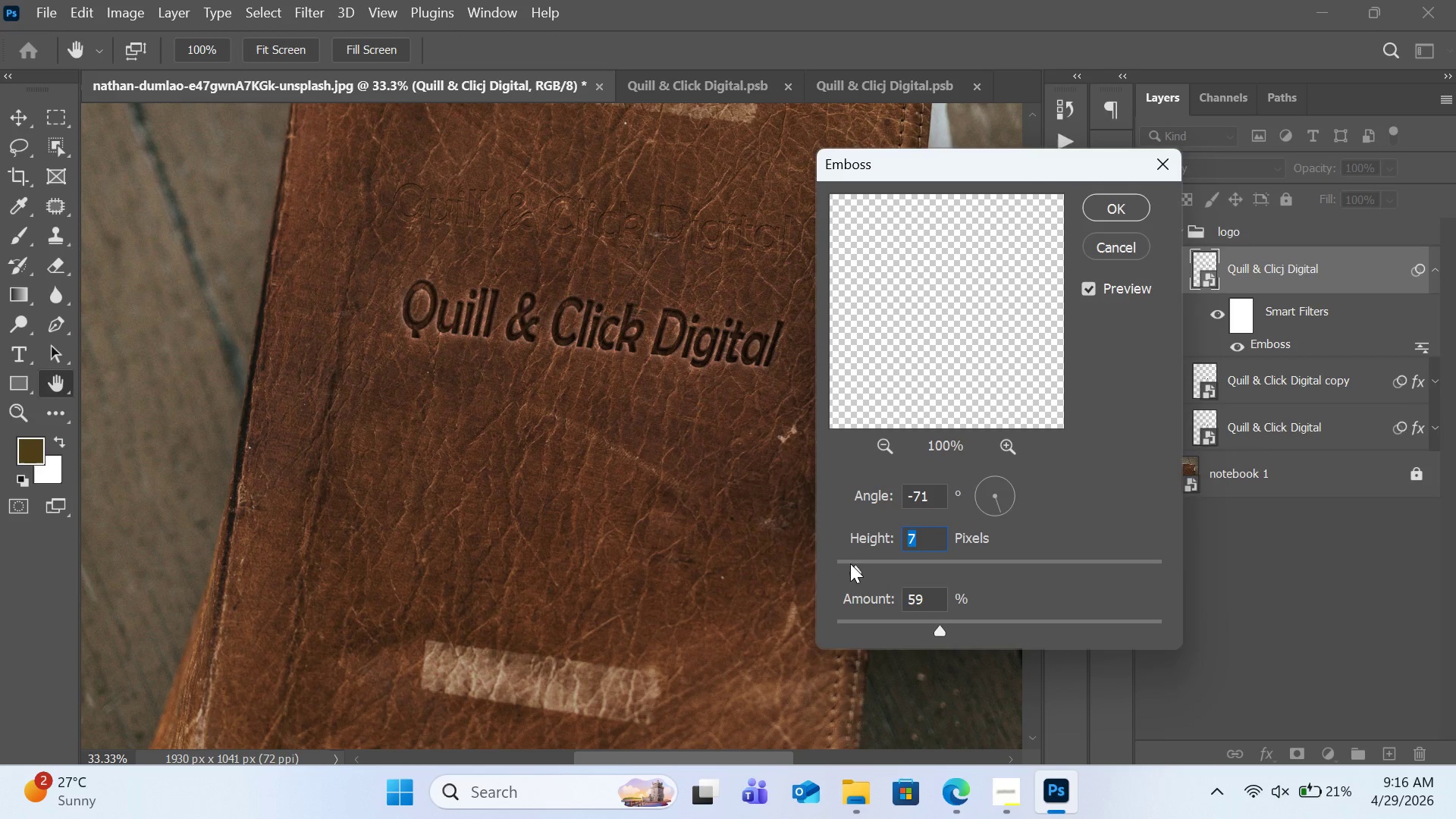 
left_click([850, 563])
 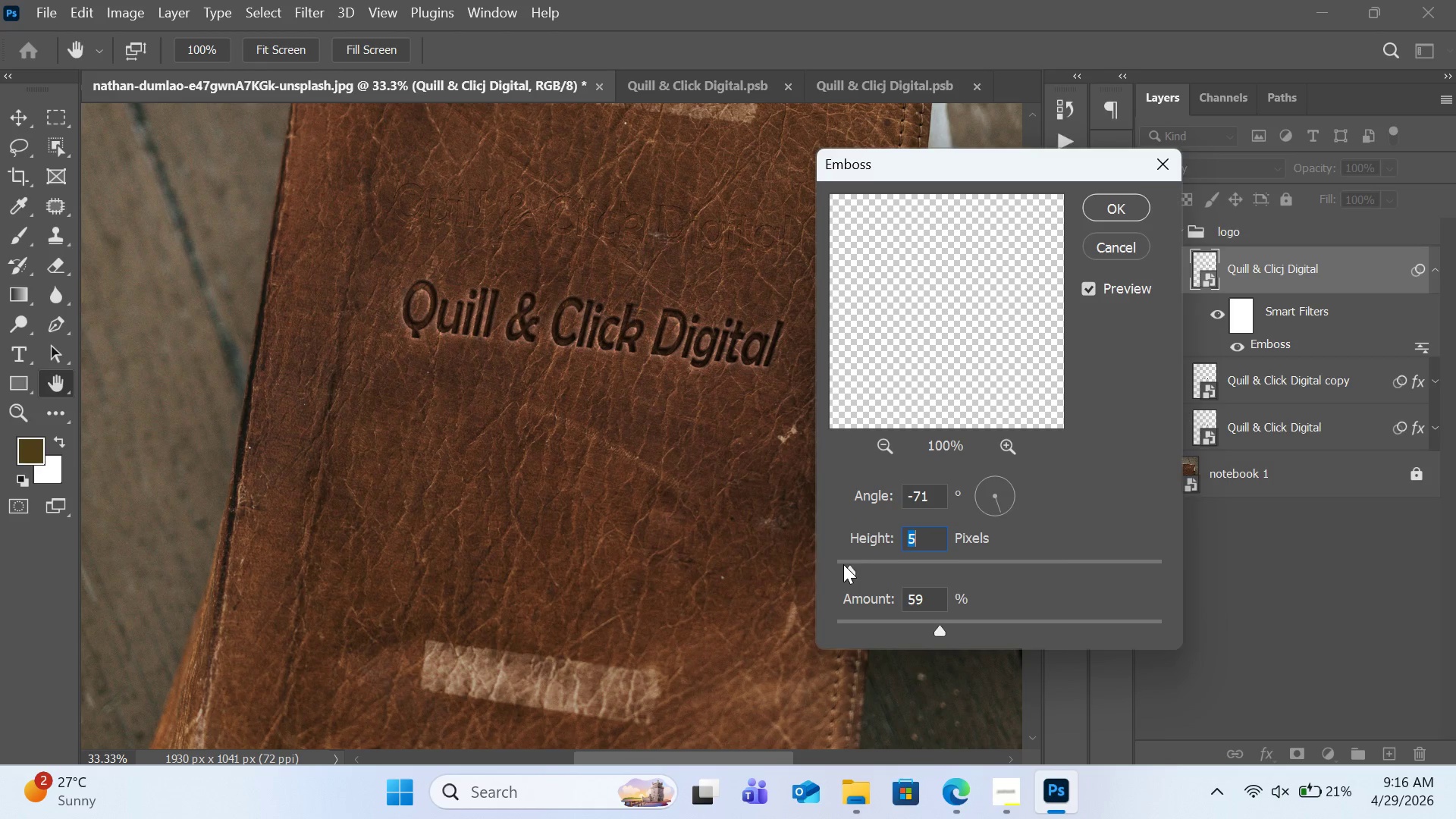 
left_click([843, 564])
 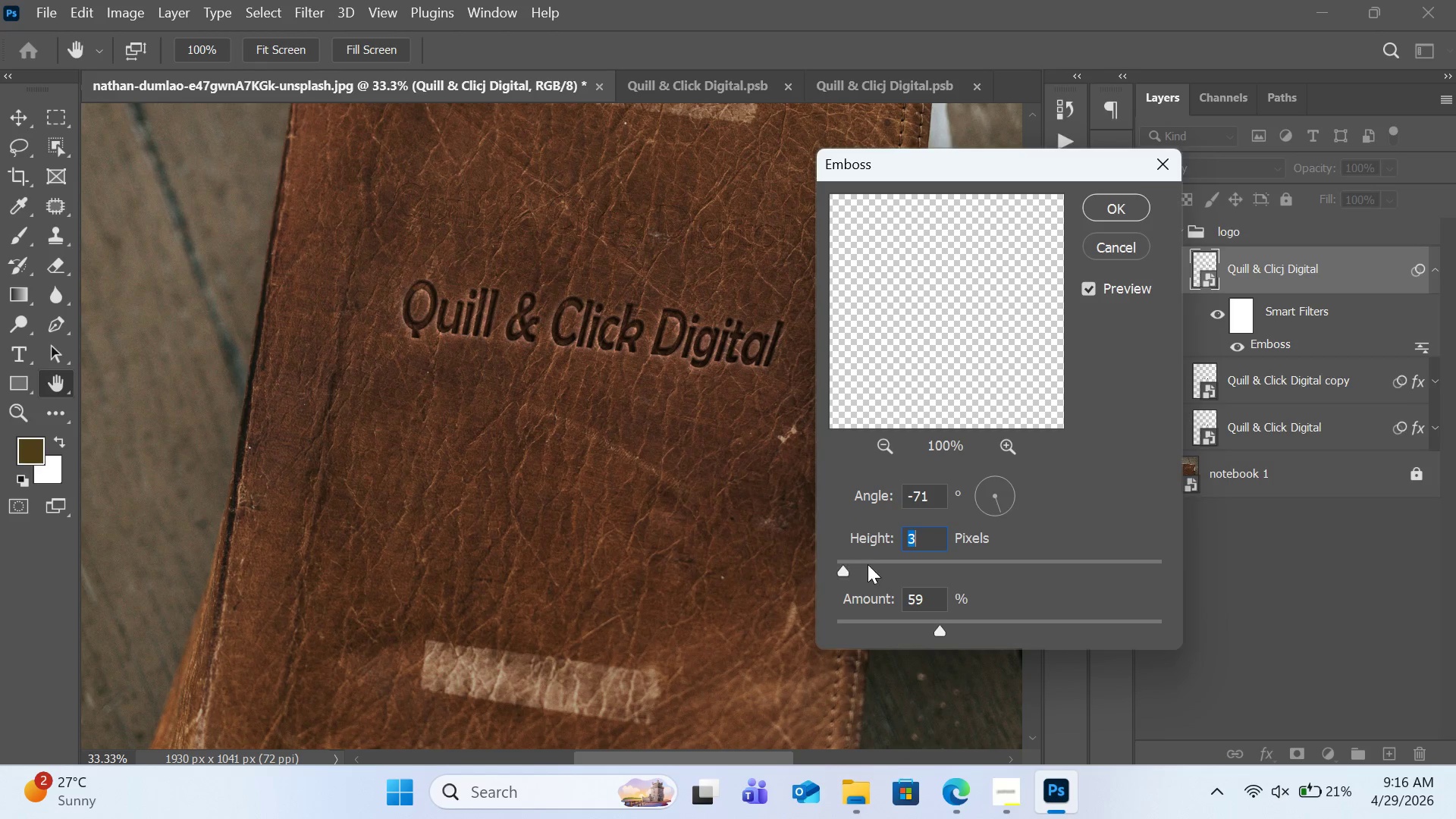 
left_click([888, 564])
 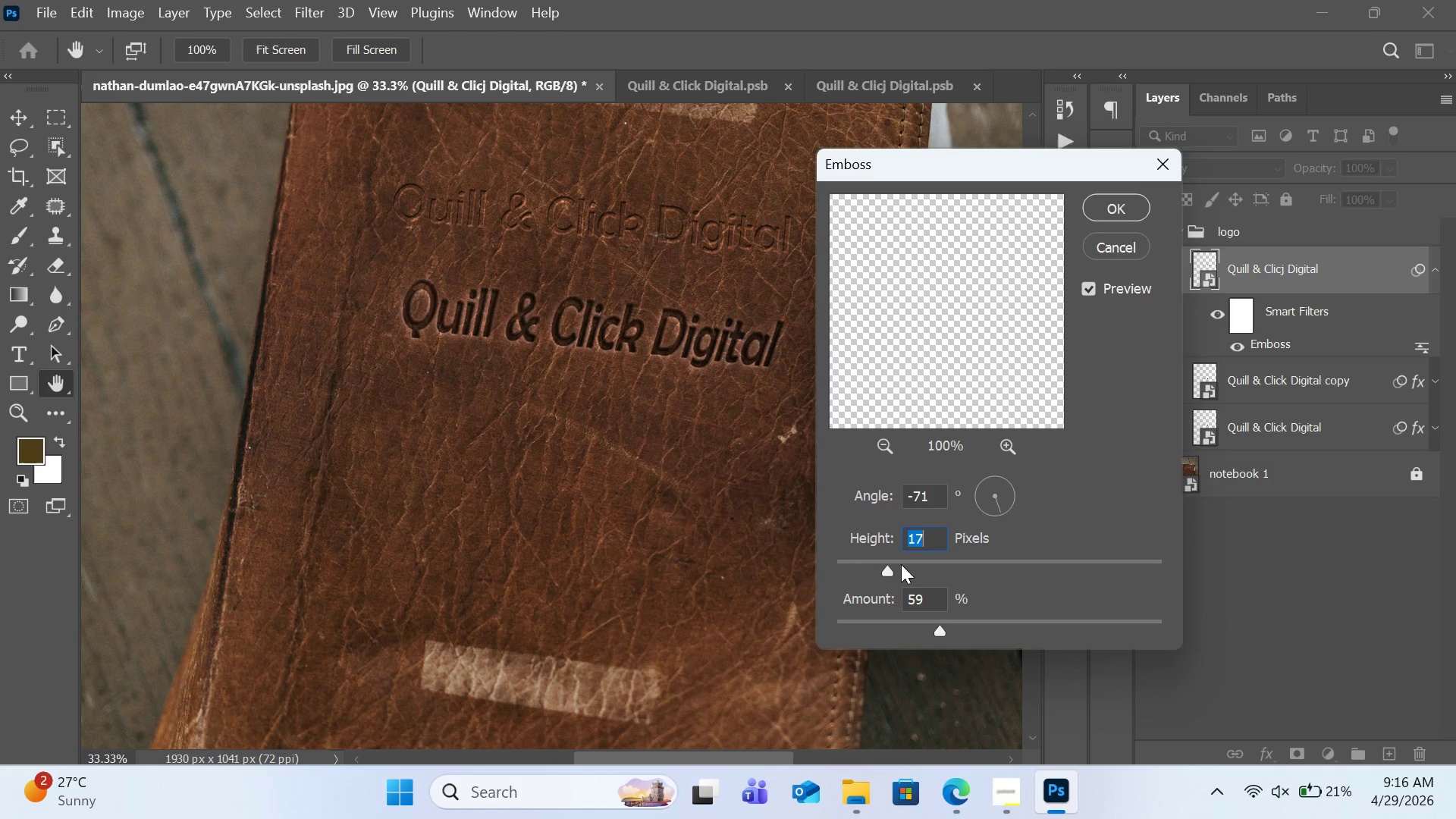 
left_click([912, 564])
 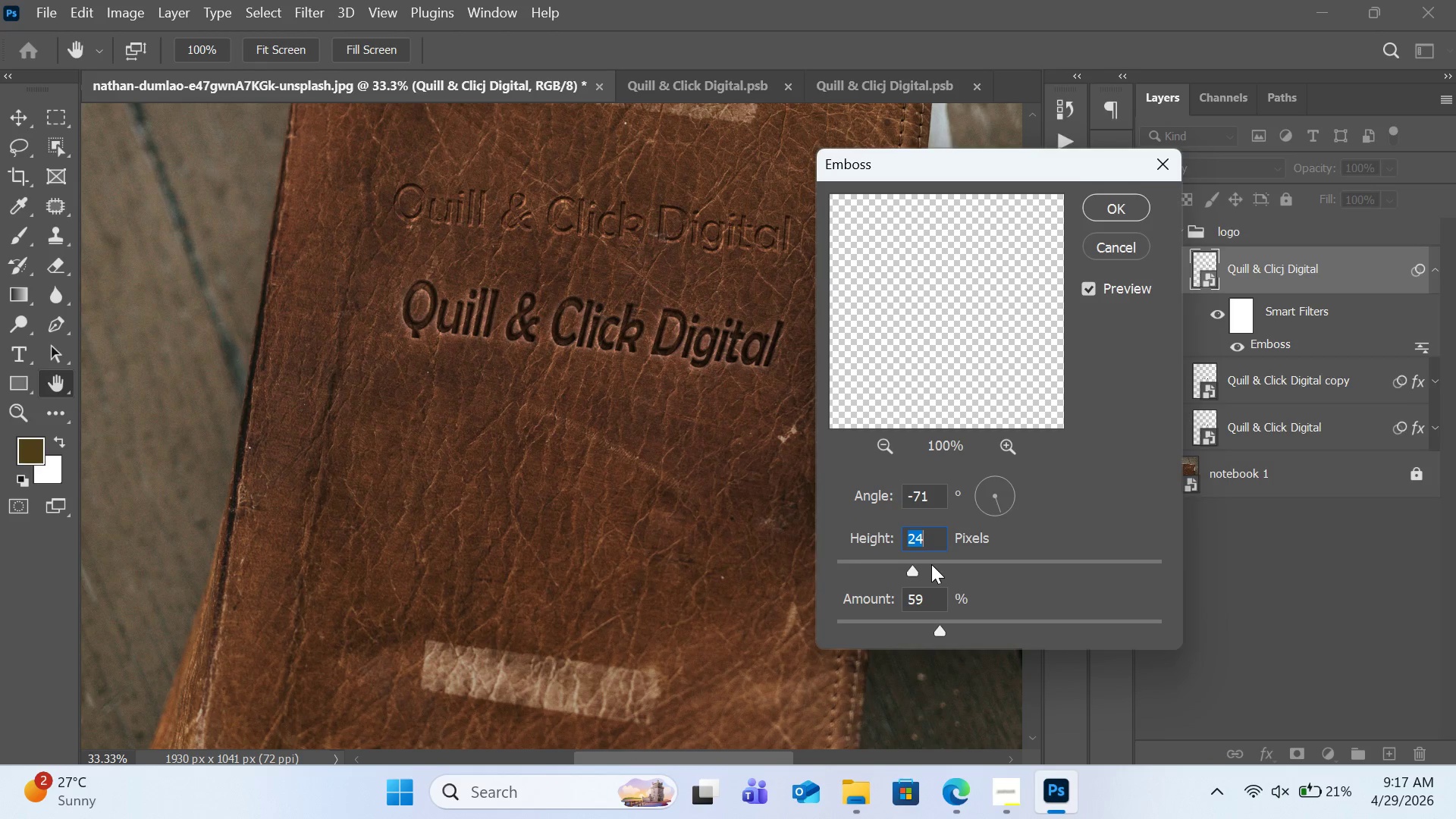 
left_click([932, 564])
 